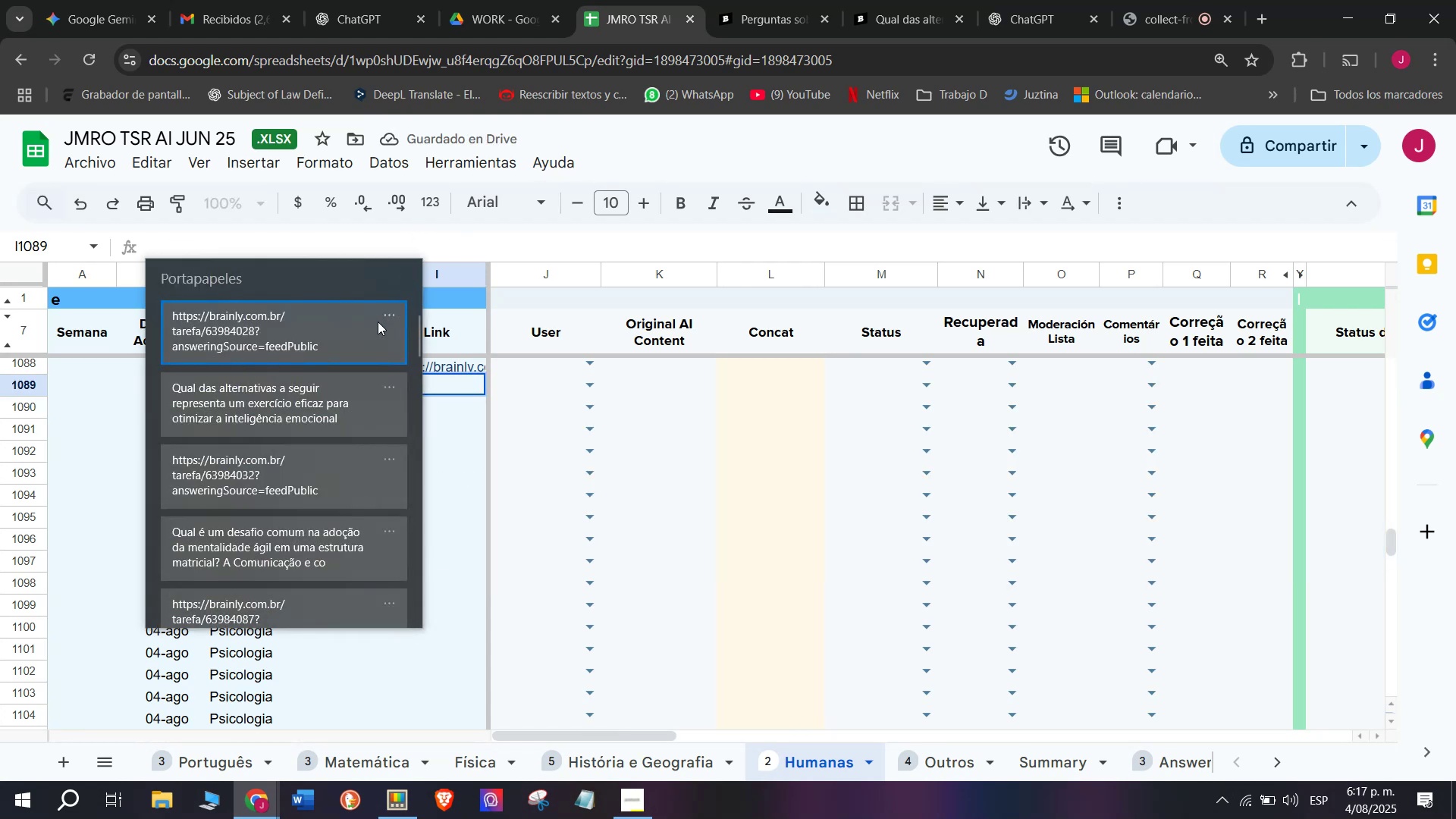 
key(Meta+V)
 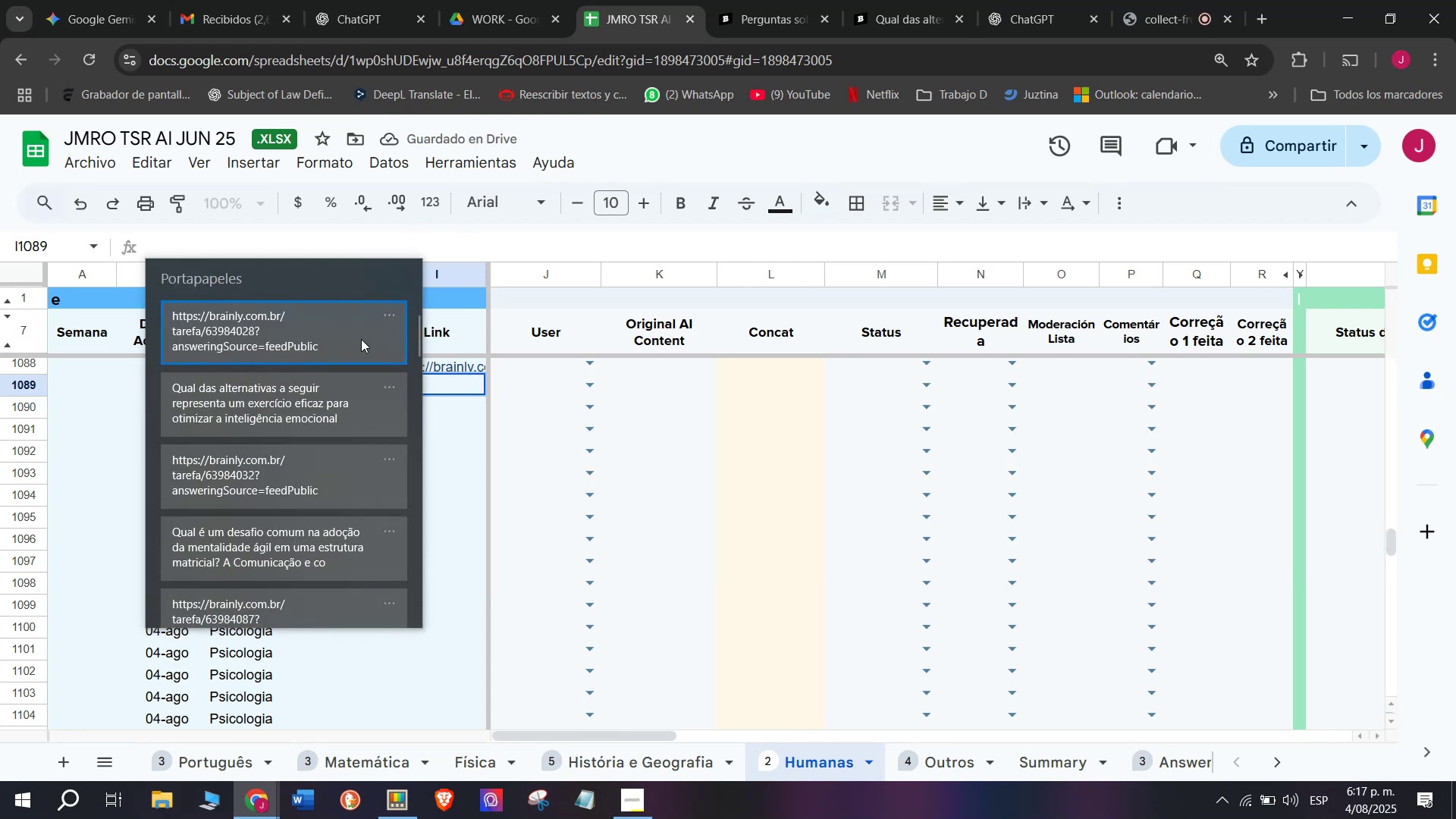 
left_click([361, 339])
 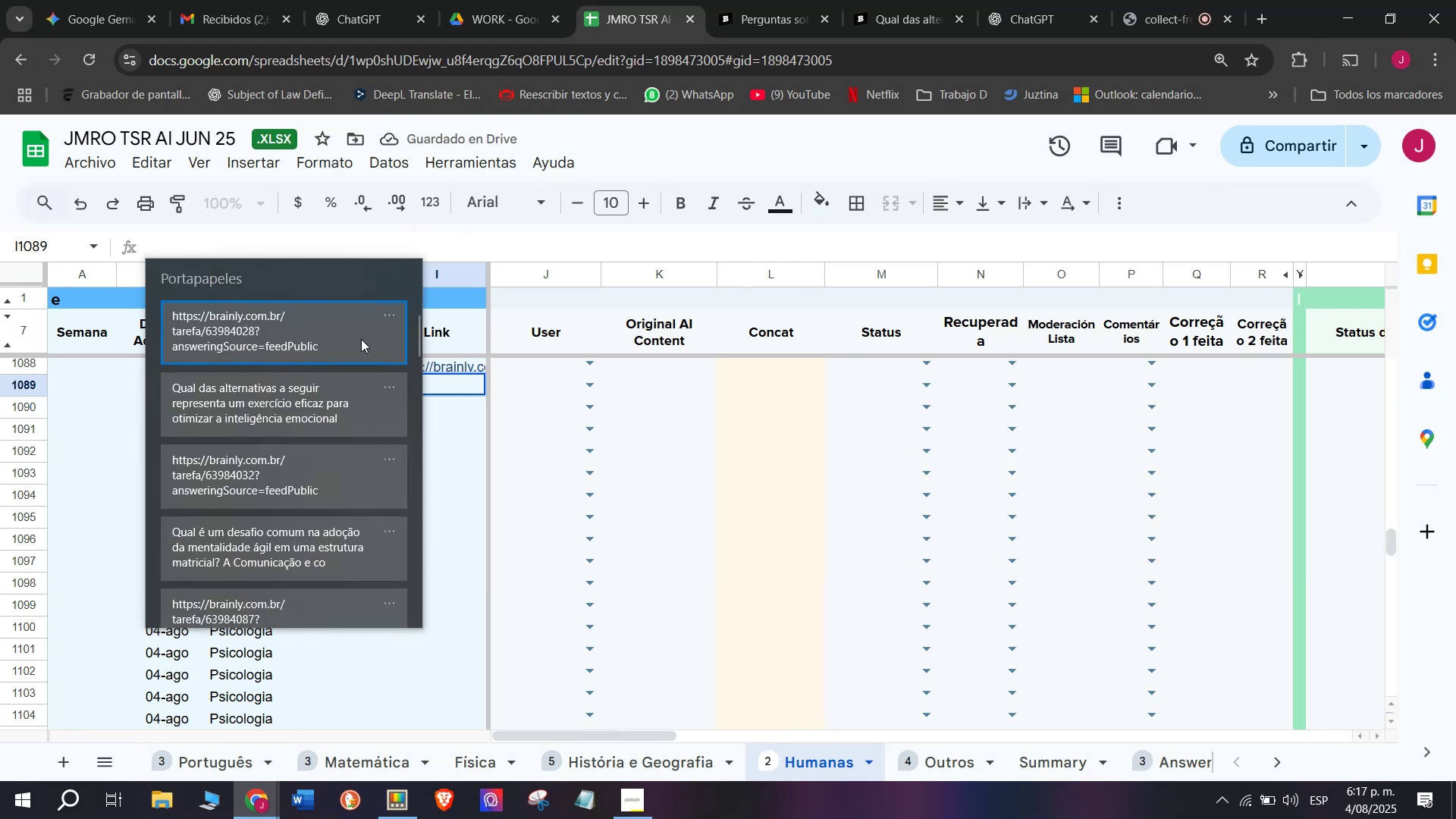 
key(Control+ControlLeft)
 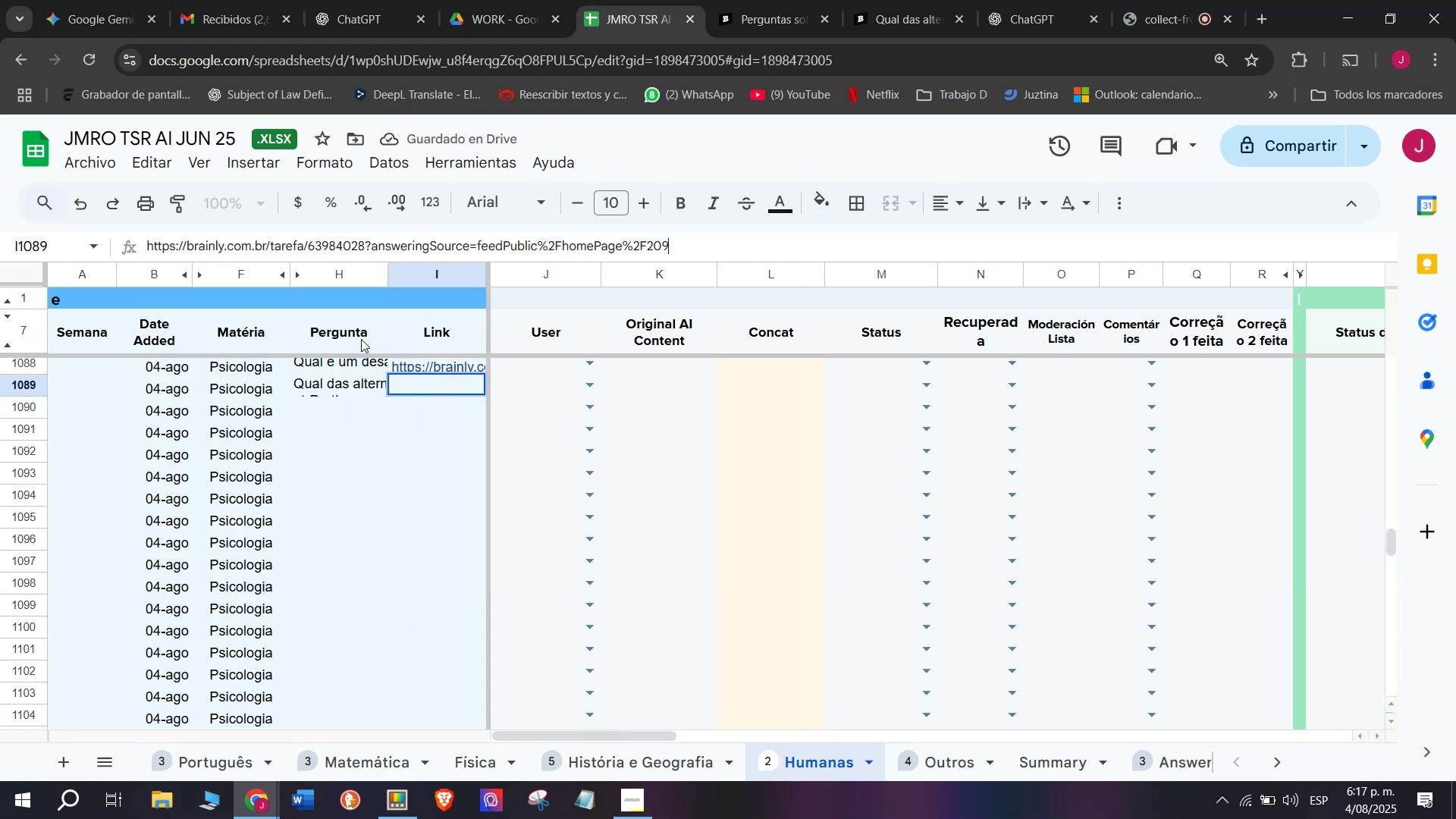 
key(Control+V)
 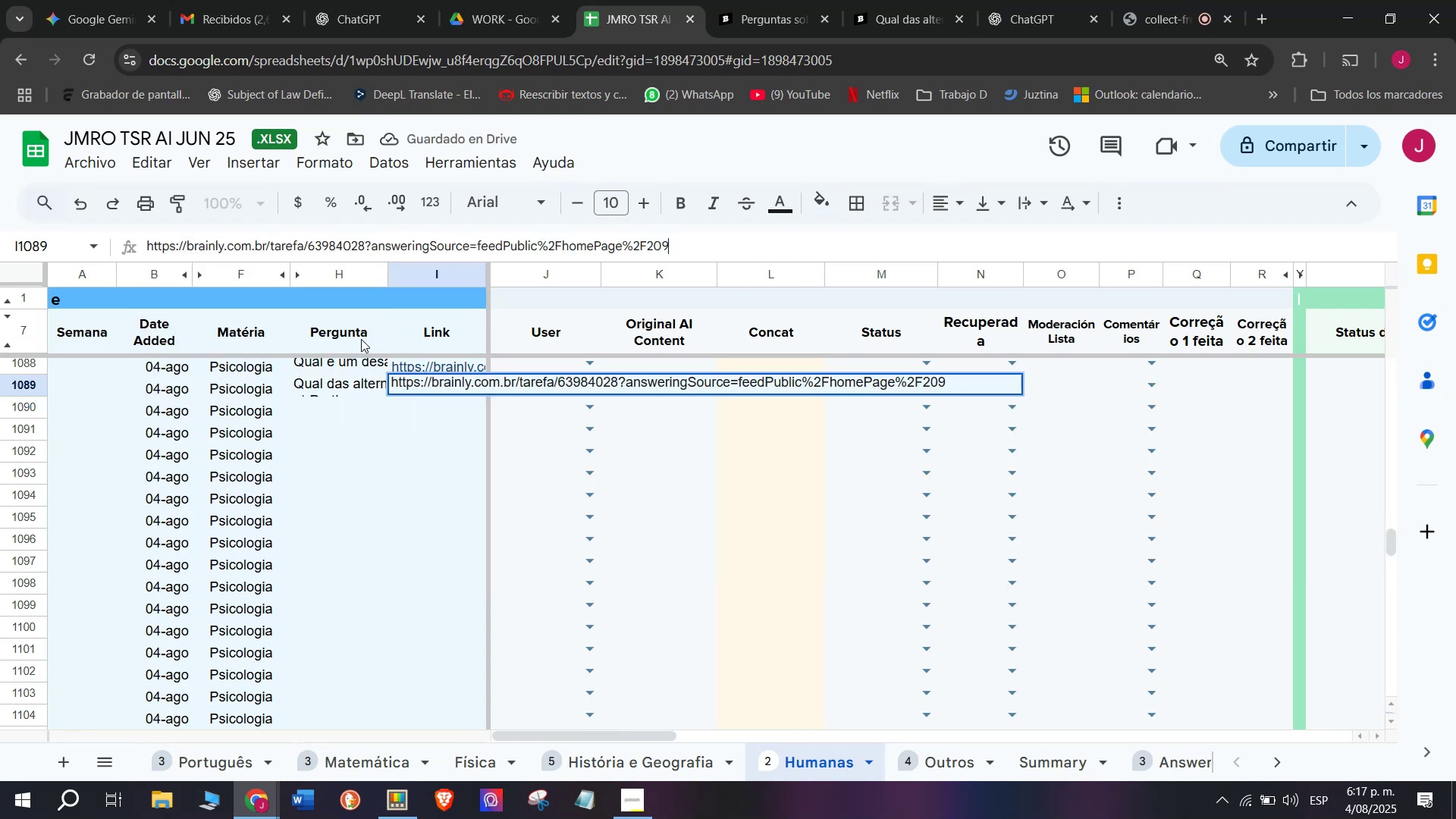 
key(Enter)
 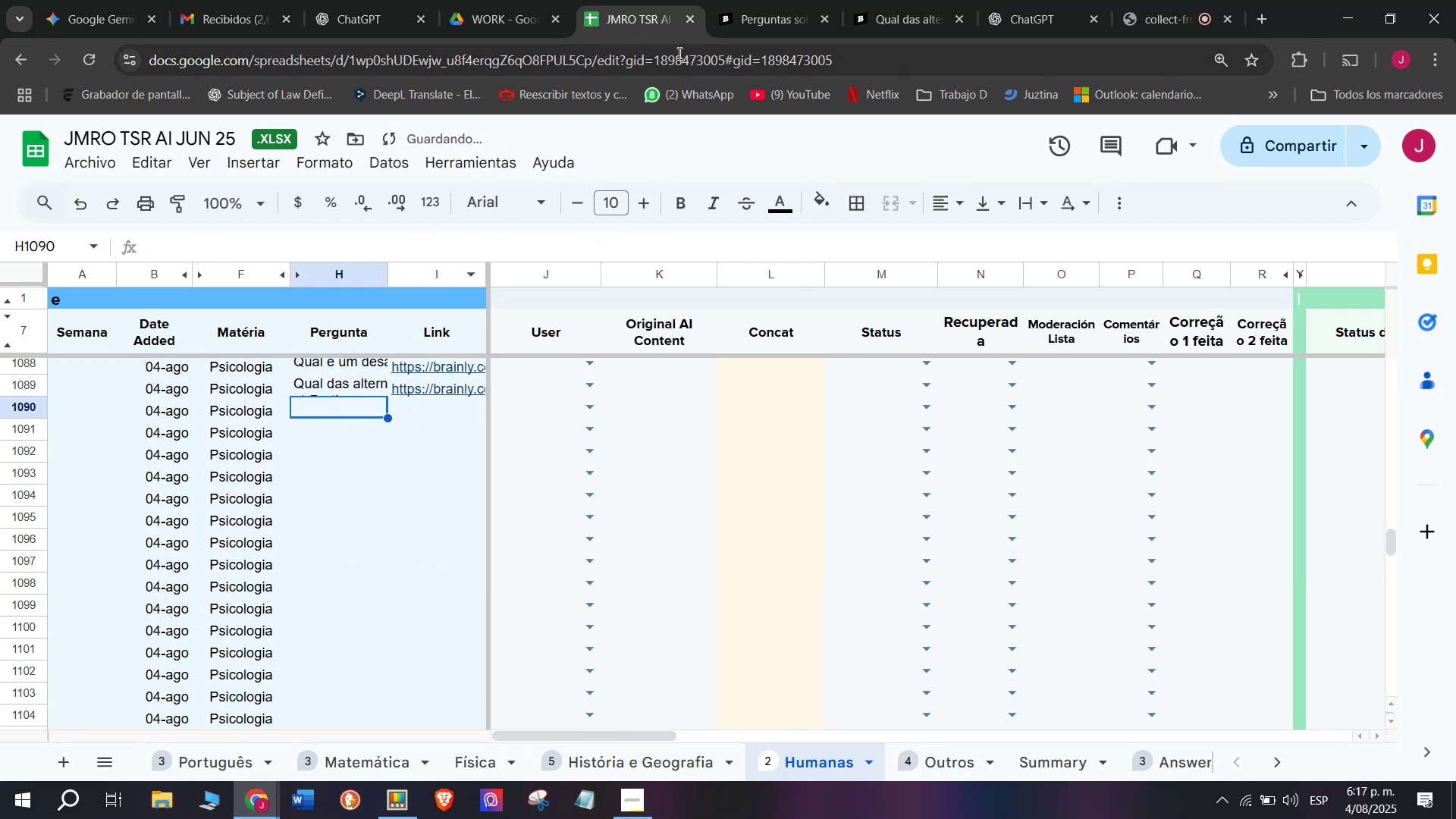 
left_click([789, 0])
 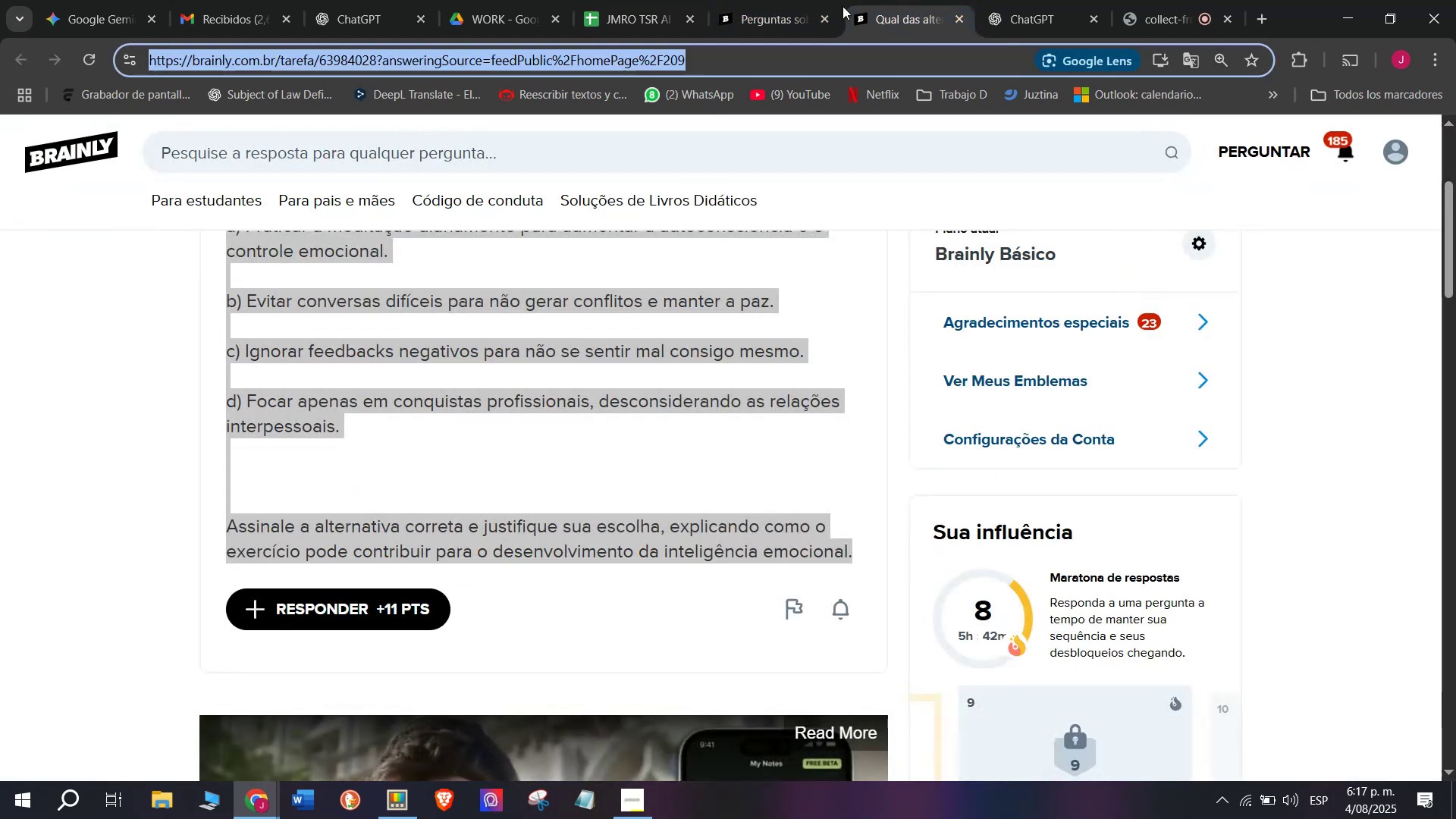 
double_click([758, 0])
 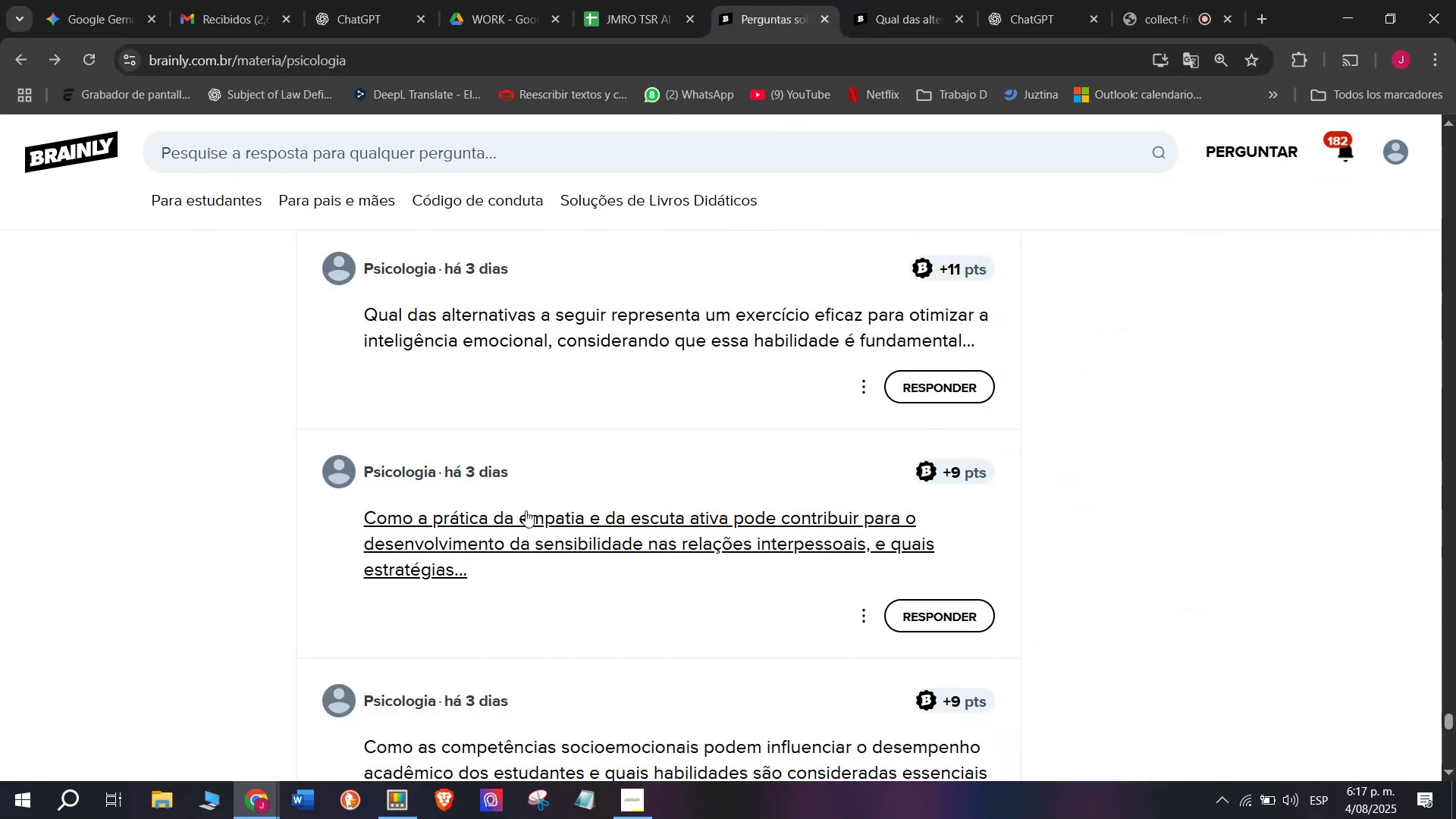 
right_click([529, 521])
 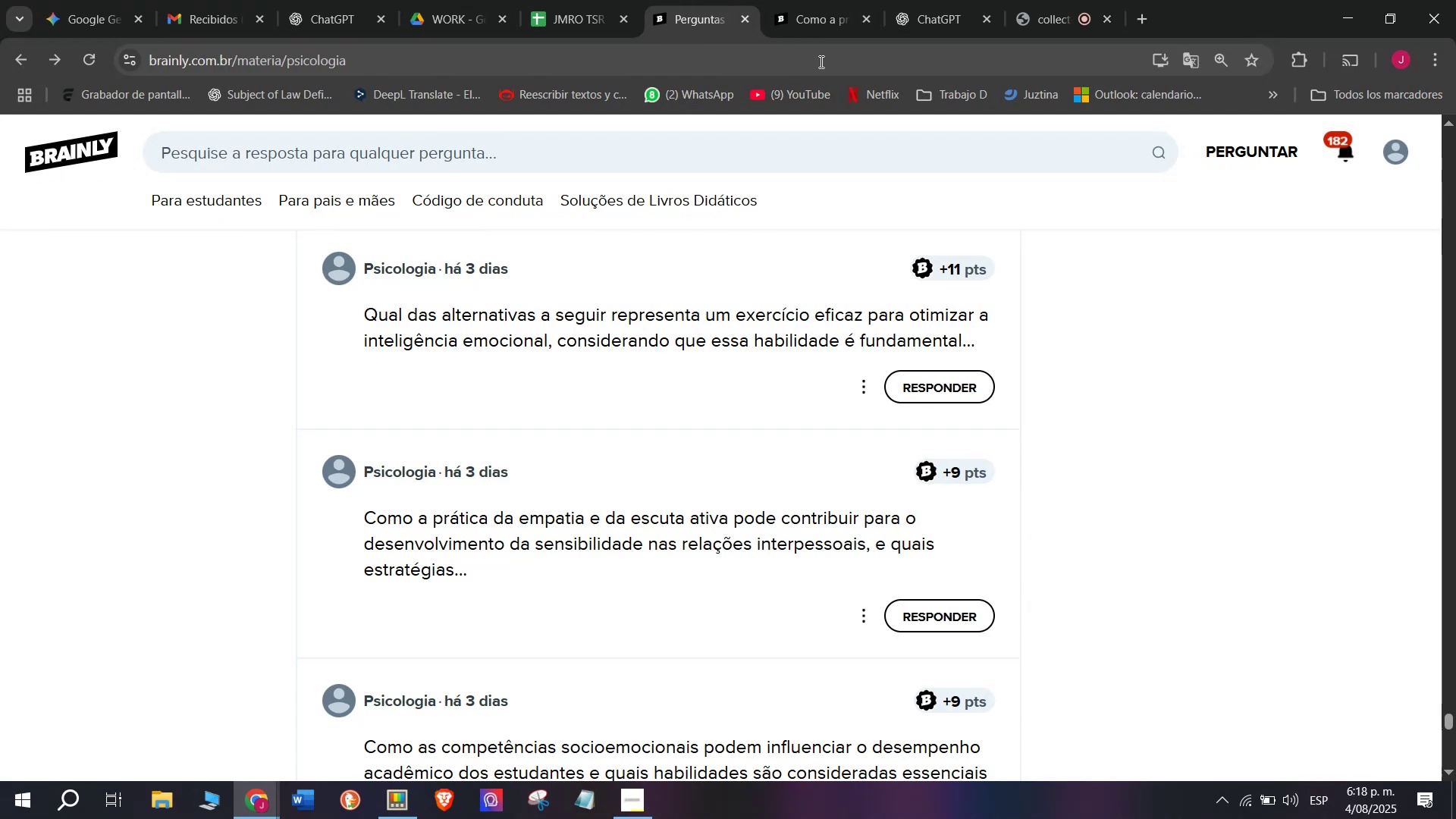 
wait(23.12)
 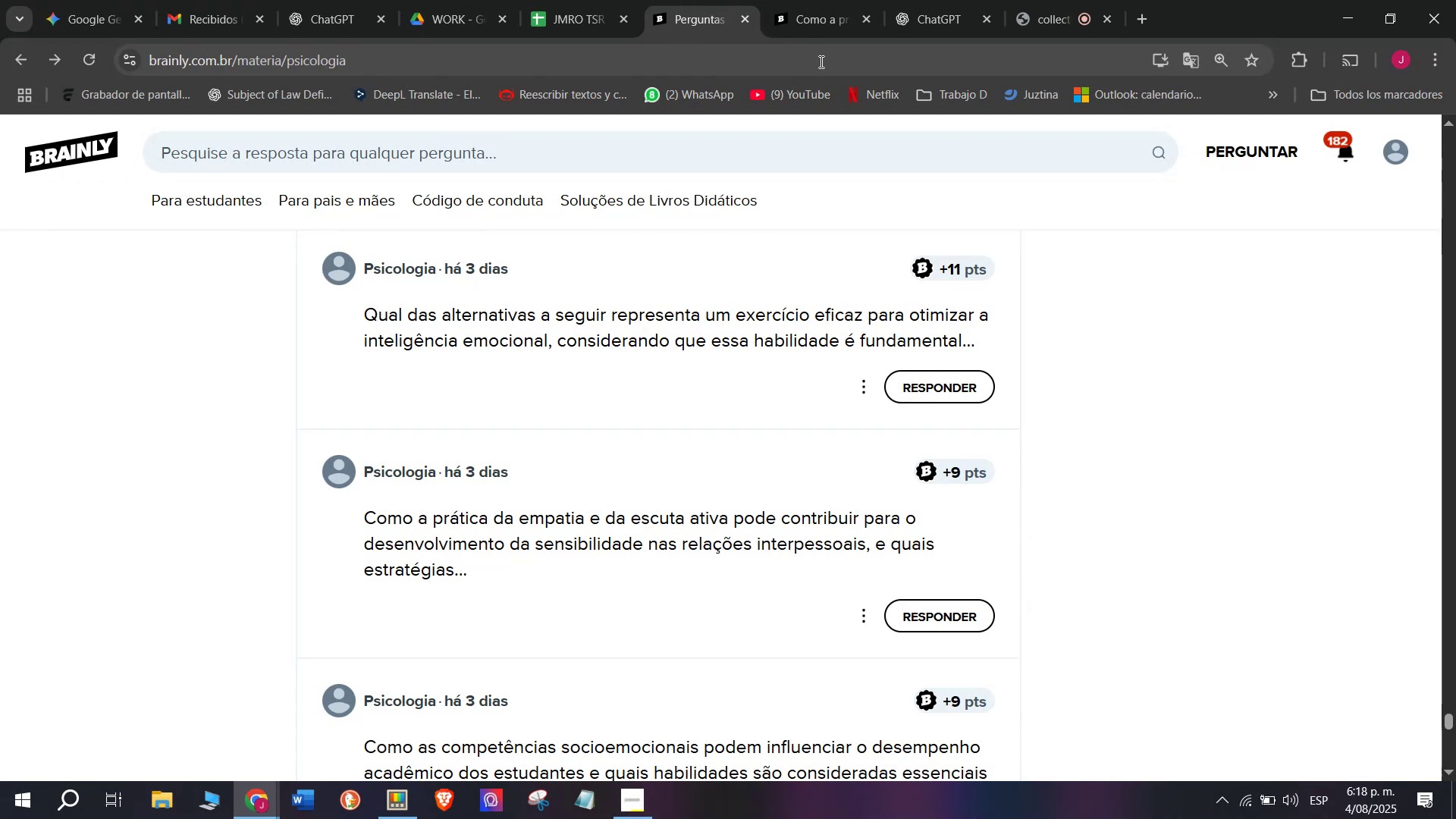 
mouse_move([871, 20])
 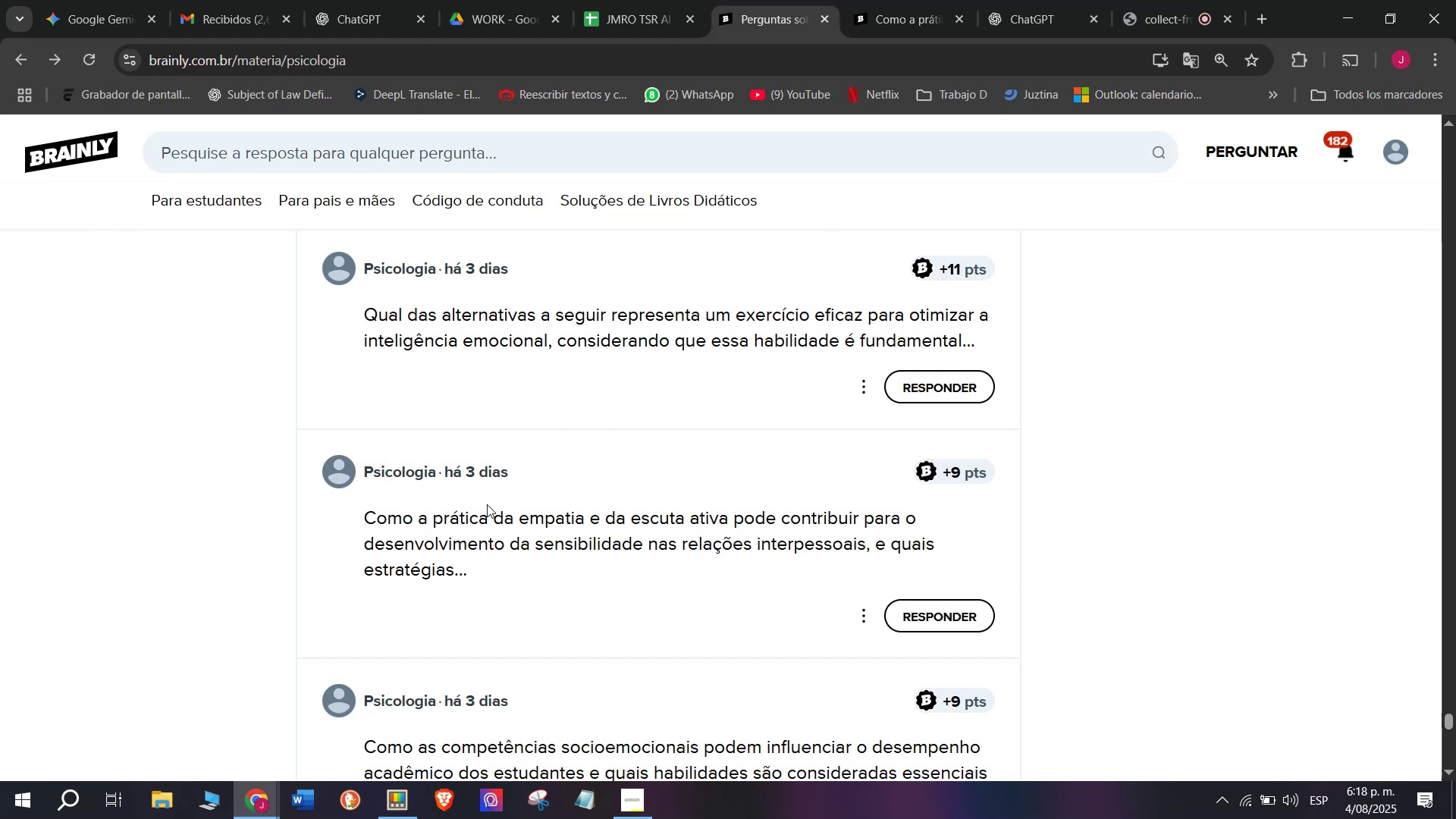 
wait(6.57)
 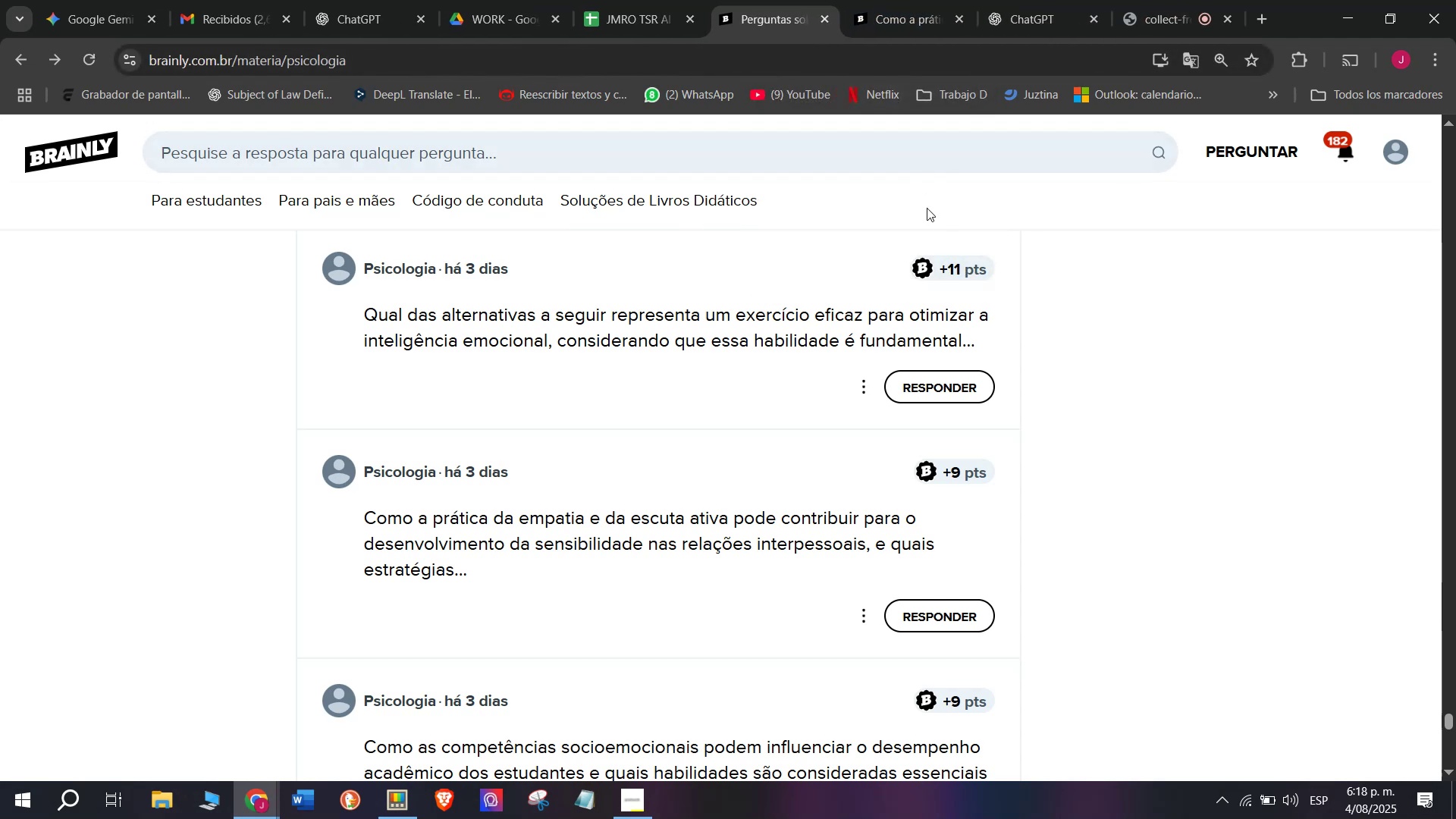 
left_click([651, 0])
 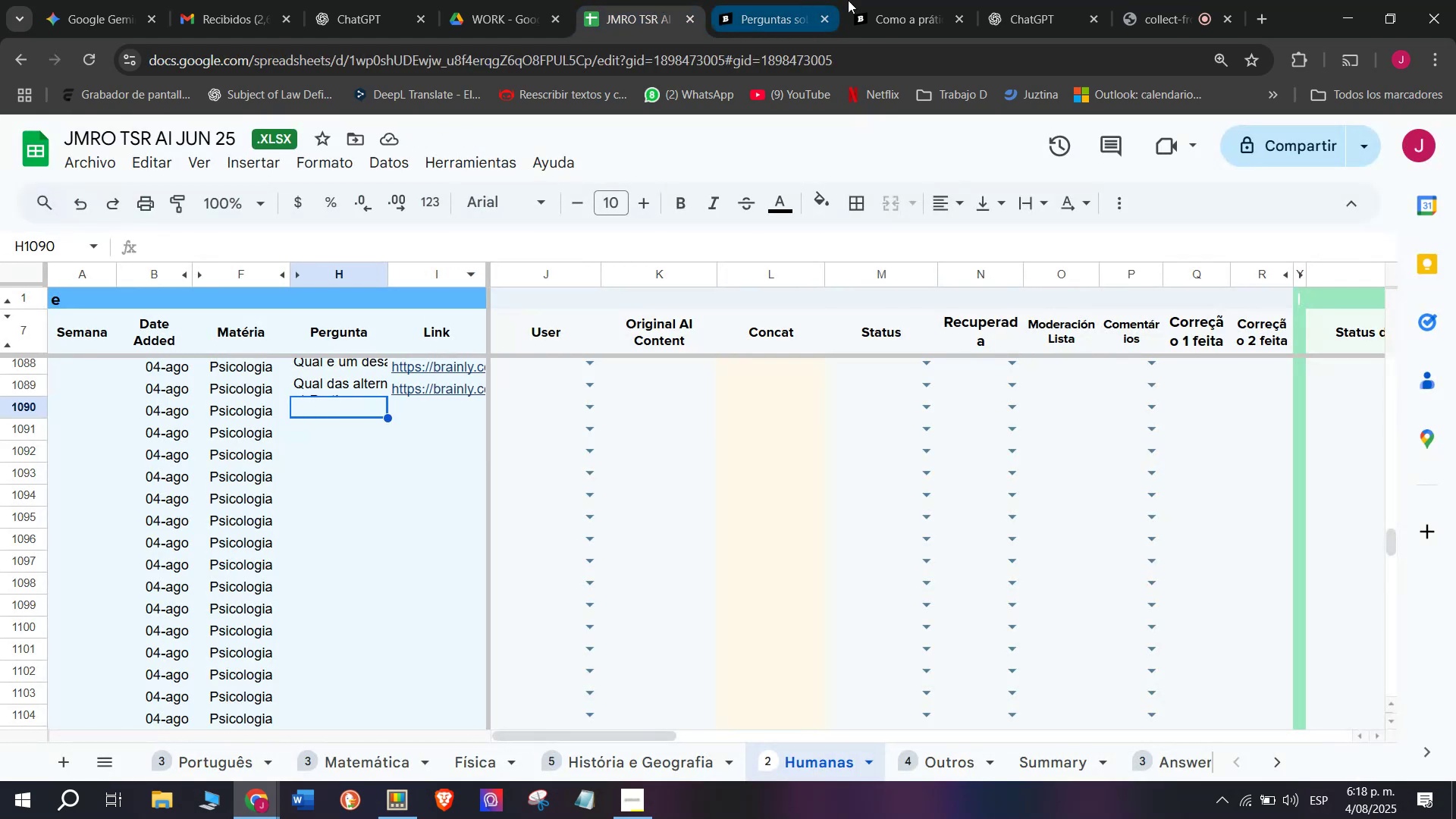 
left_click([916, 0])
 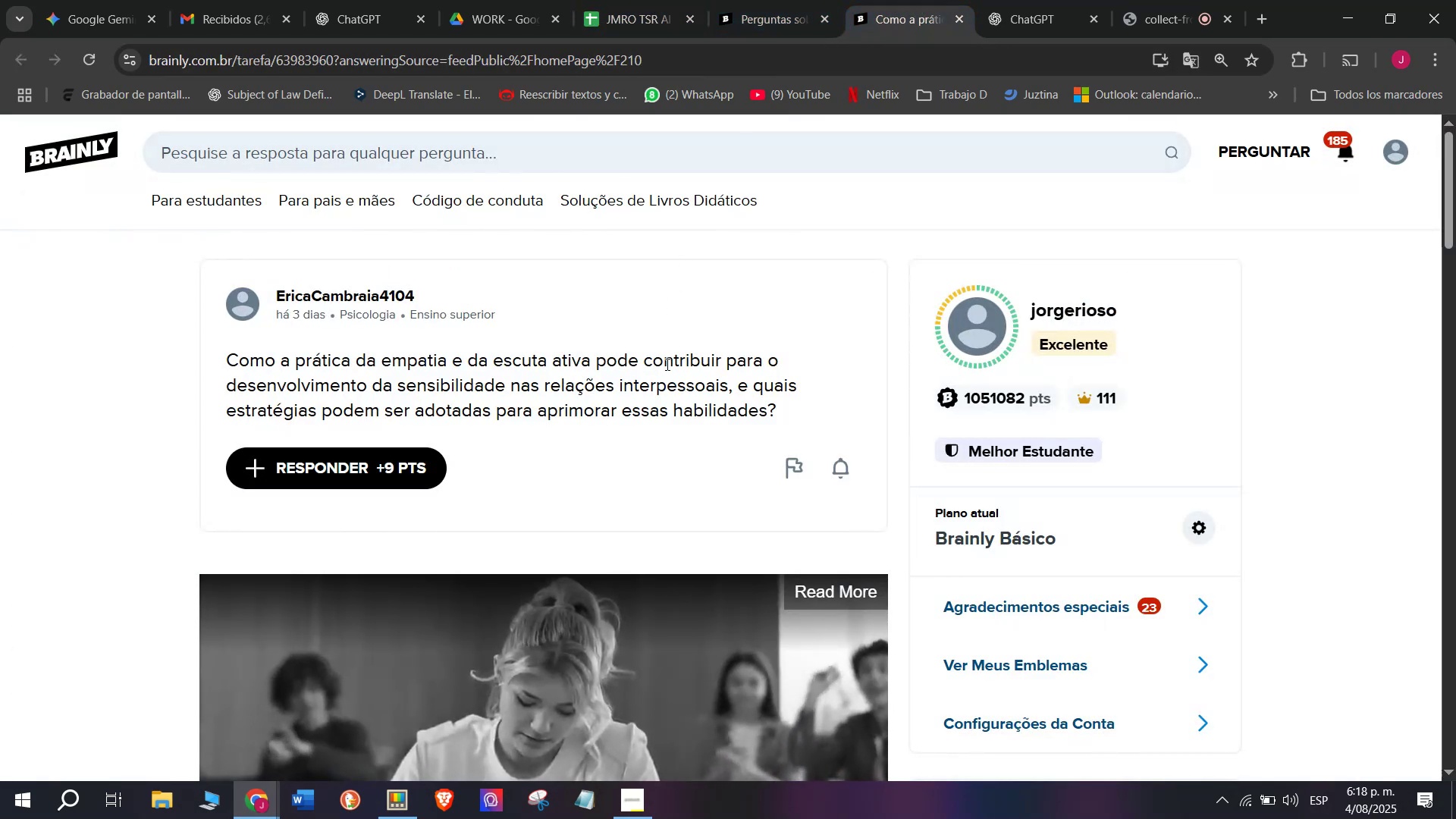 
double_click([666, 364])
 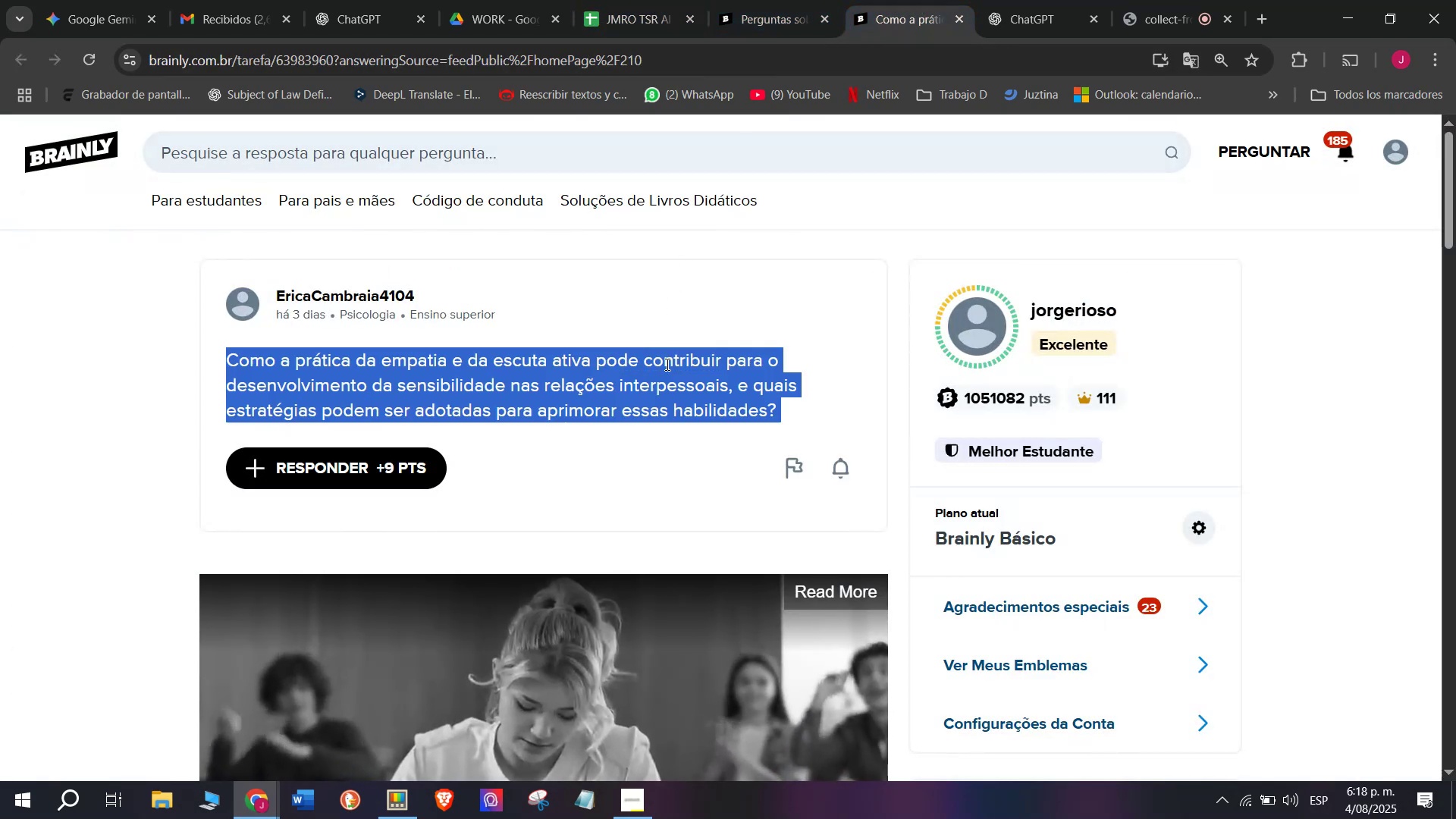 
triple_click([666, 364])
 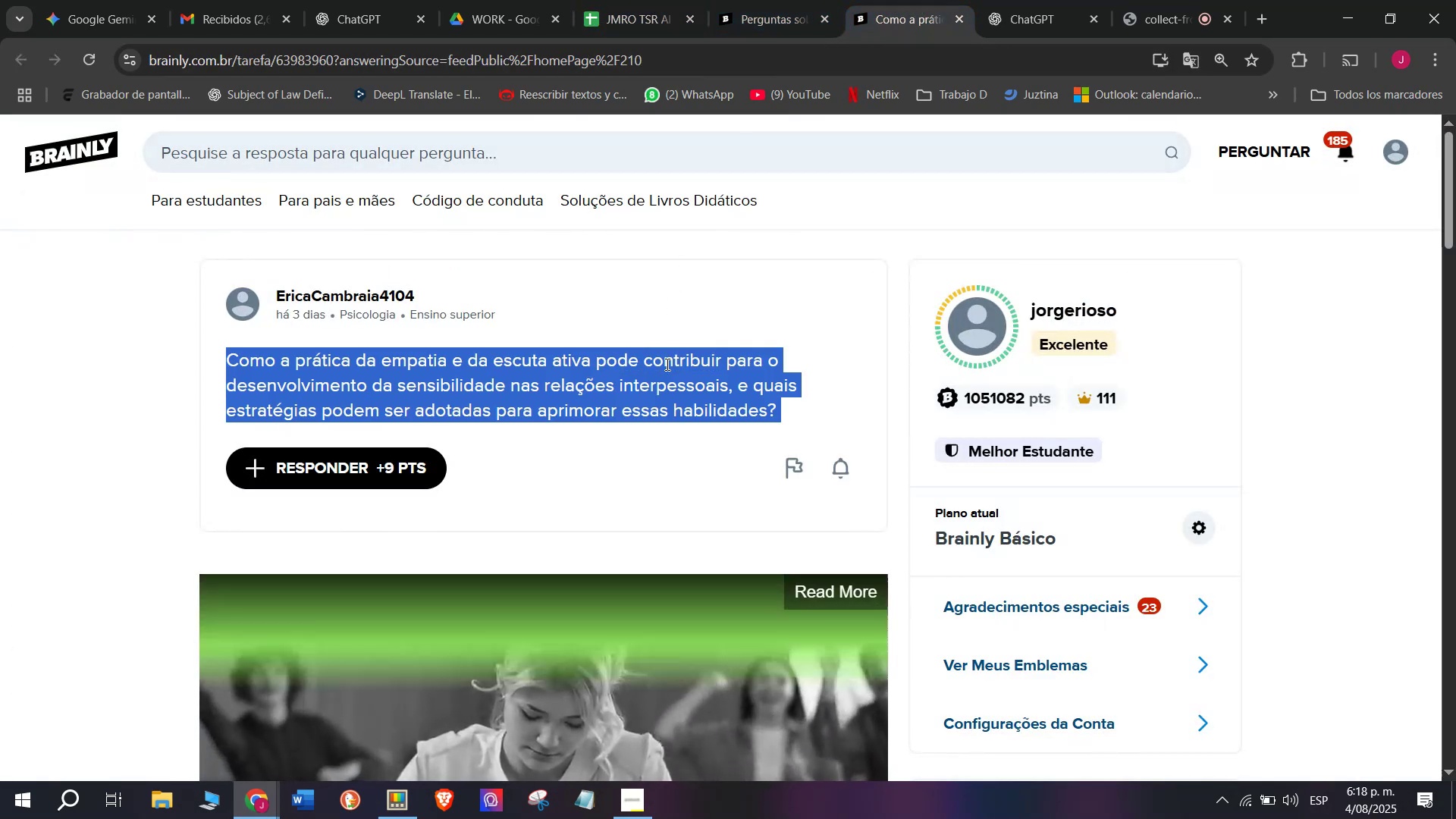 
key(Break)
 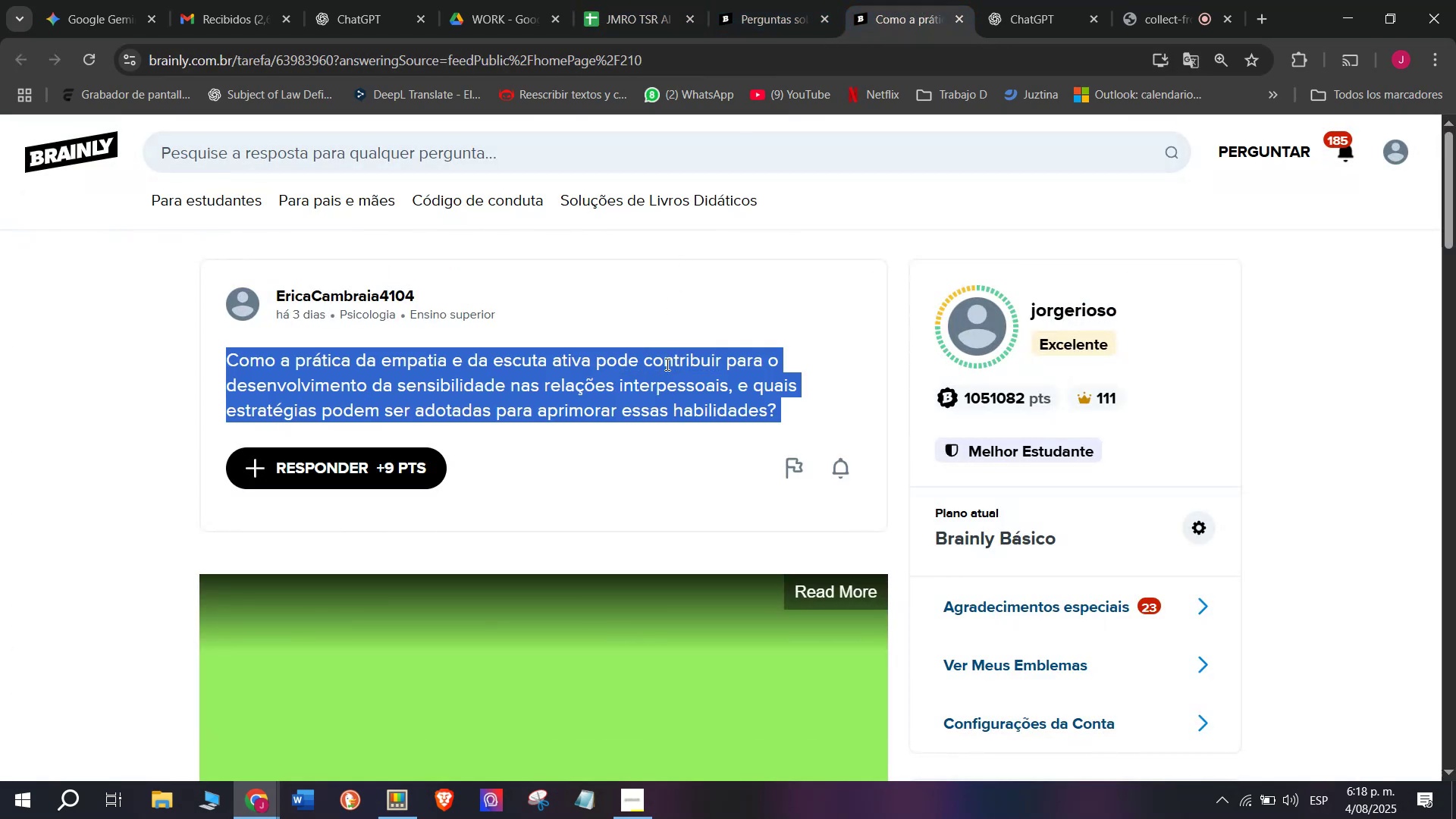 
key(Control+ControlLeft)
 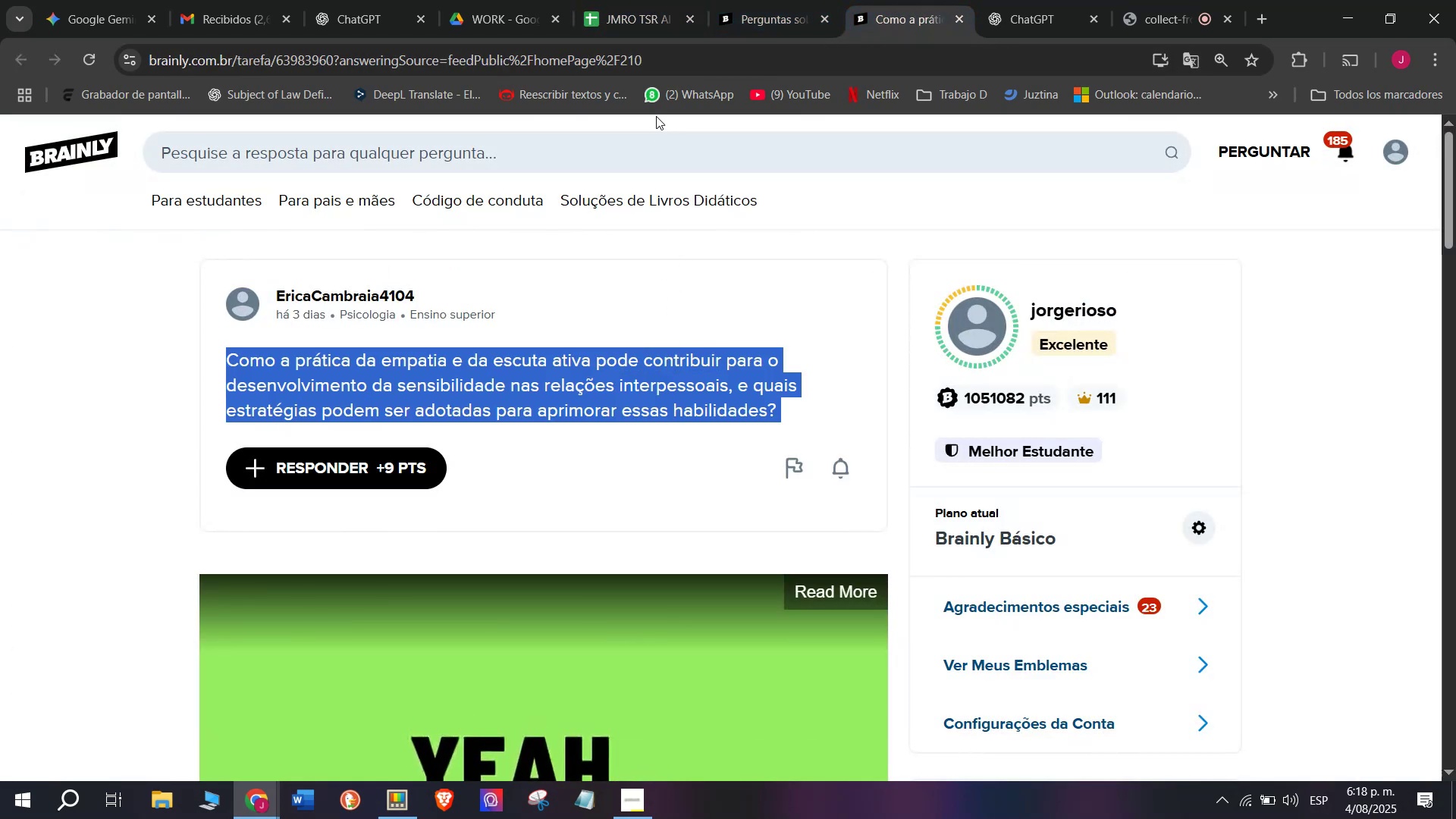 
key(Control+C)
 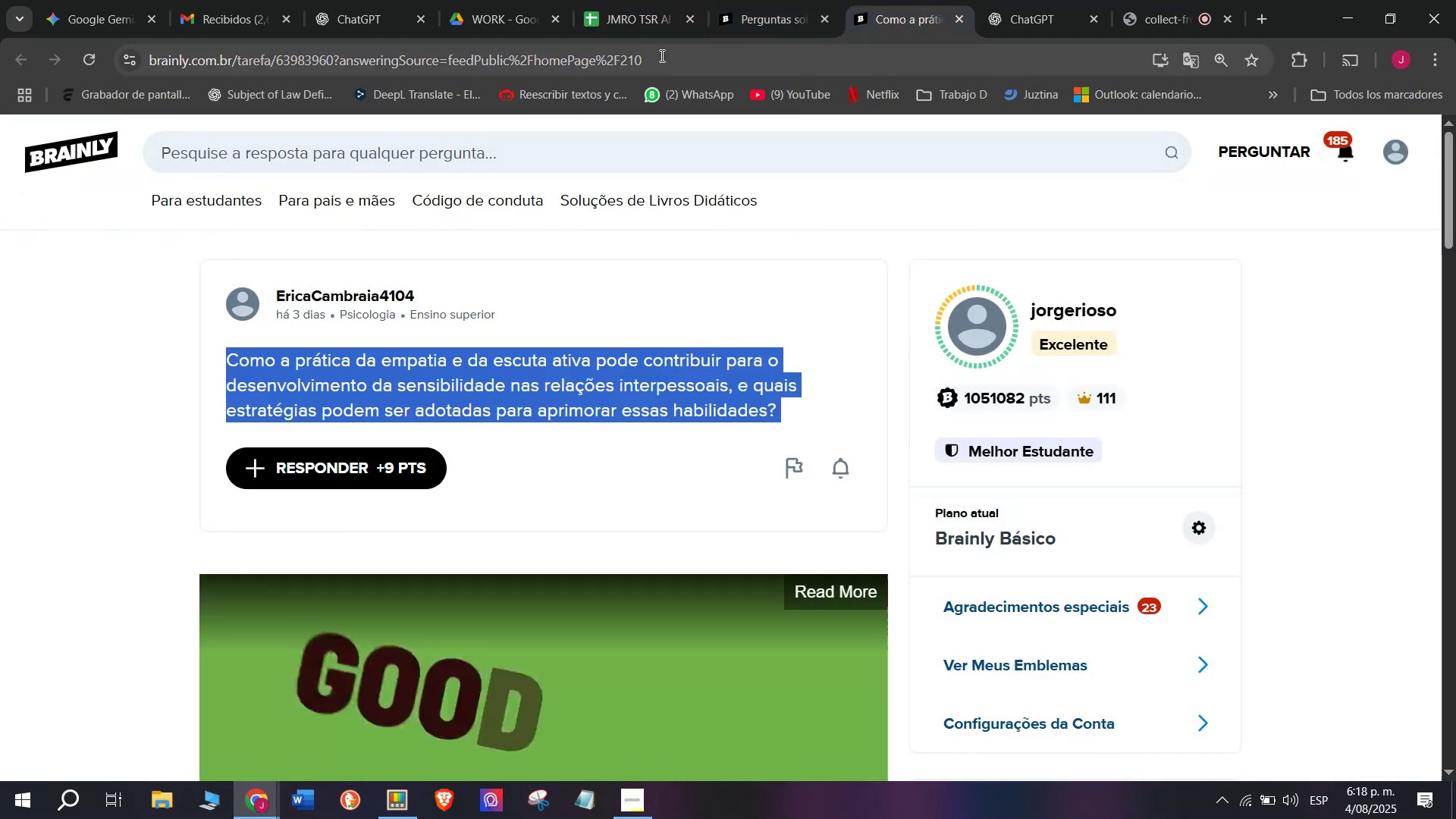 
double_click([661, 55])
 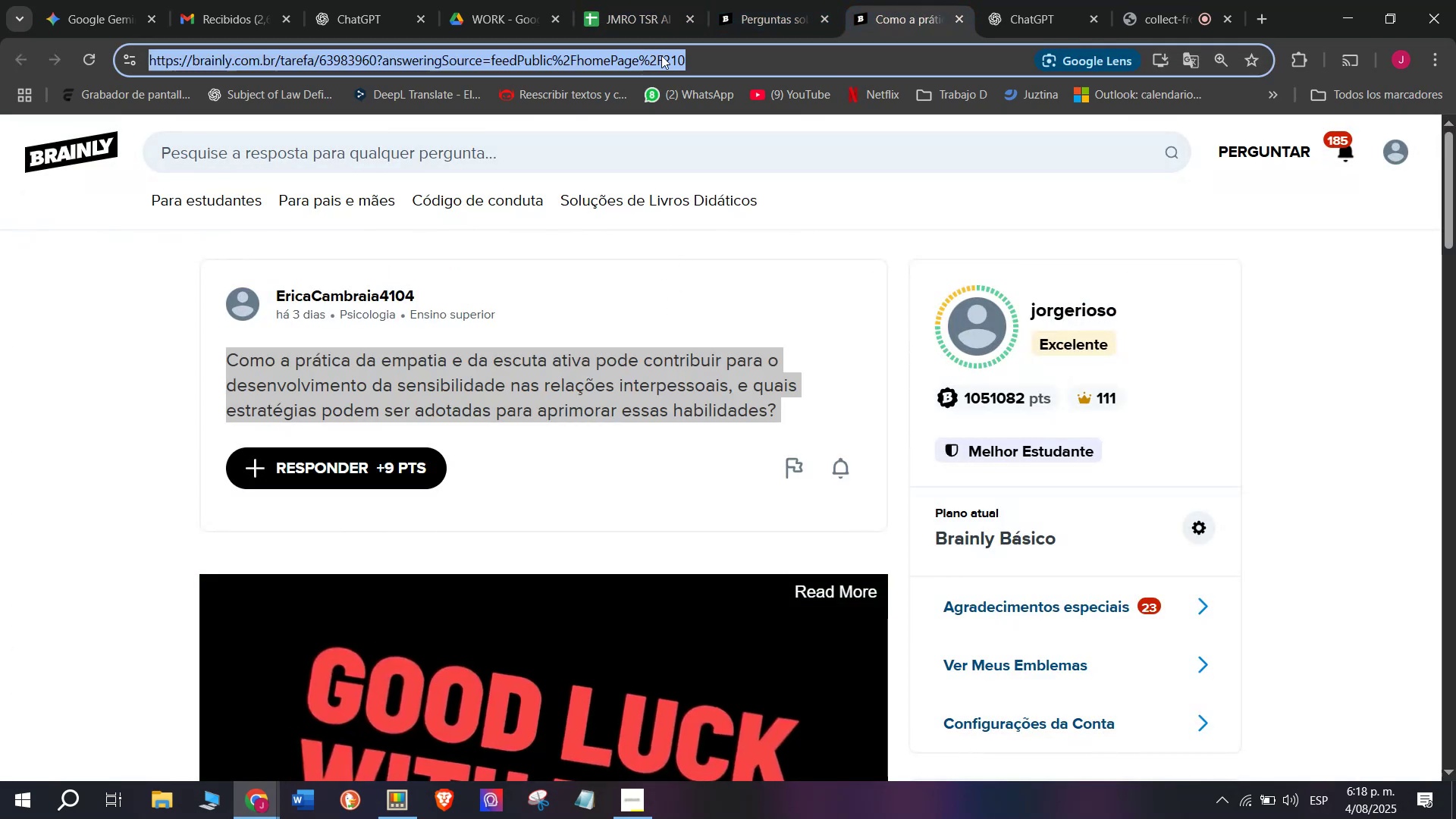 
triple_click([661, 55])
 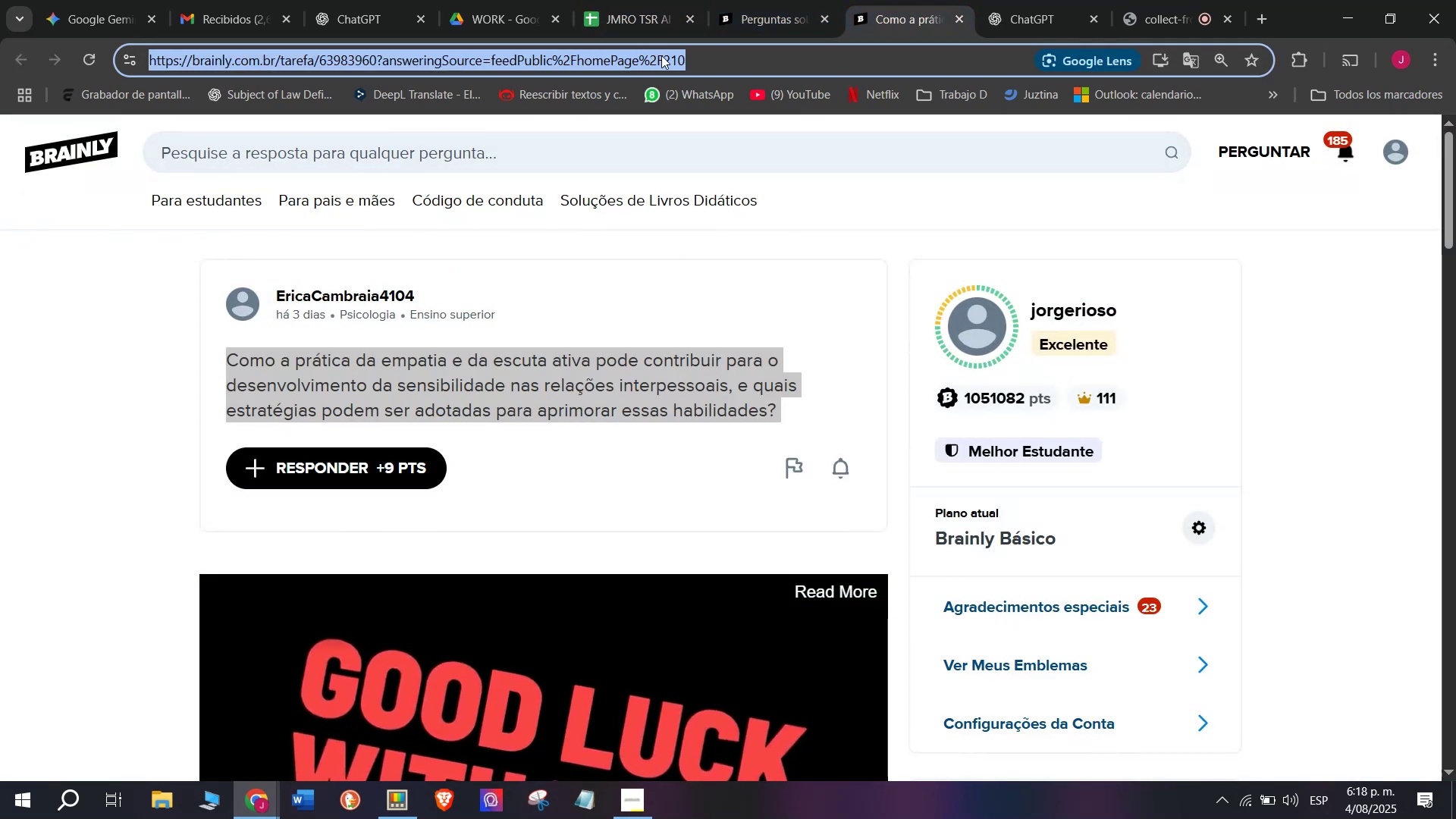 
key(Control+ControlLeft)
 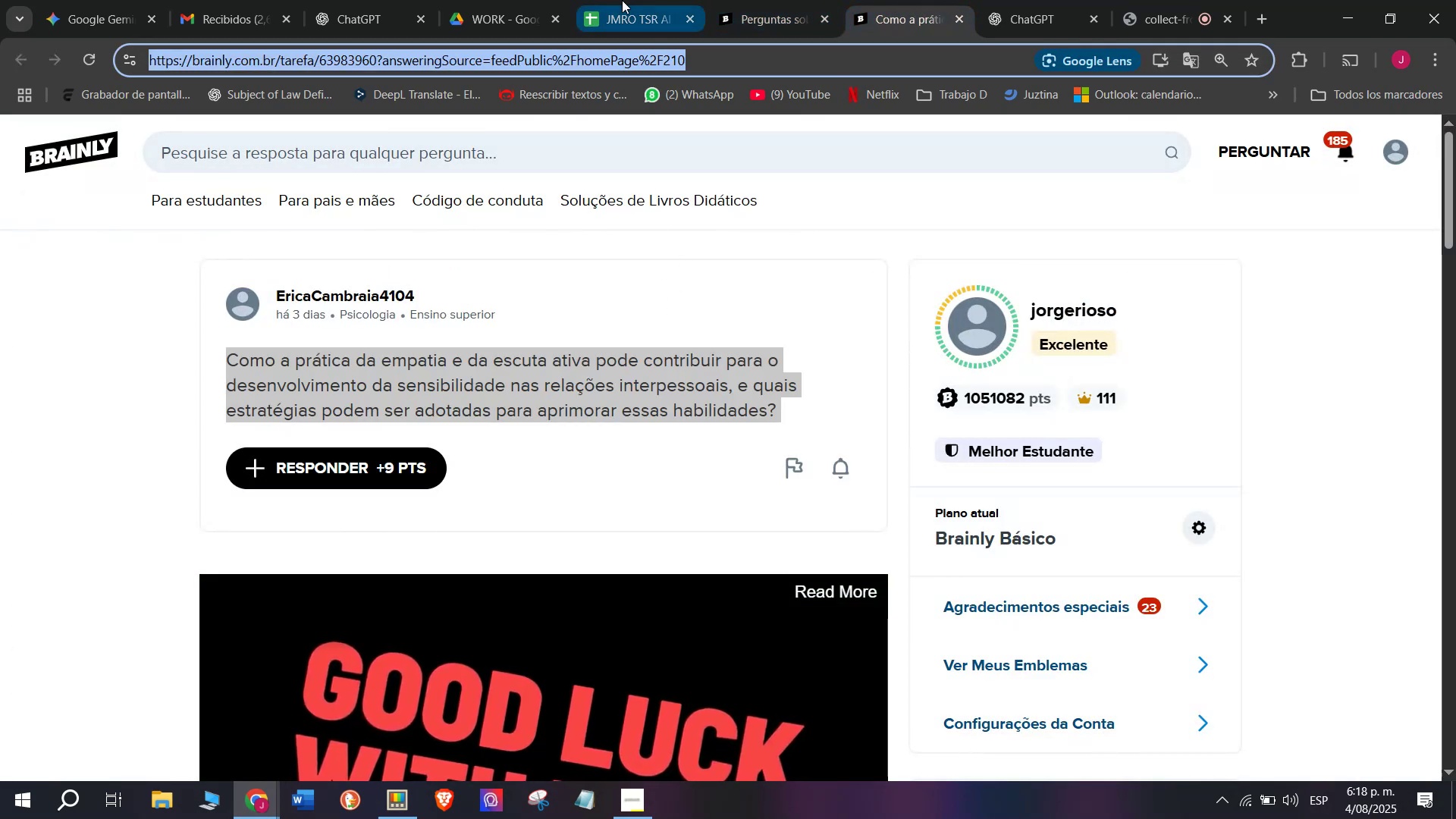 
key(Break)
 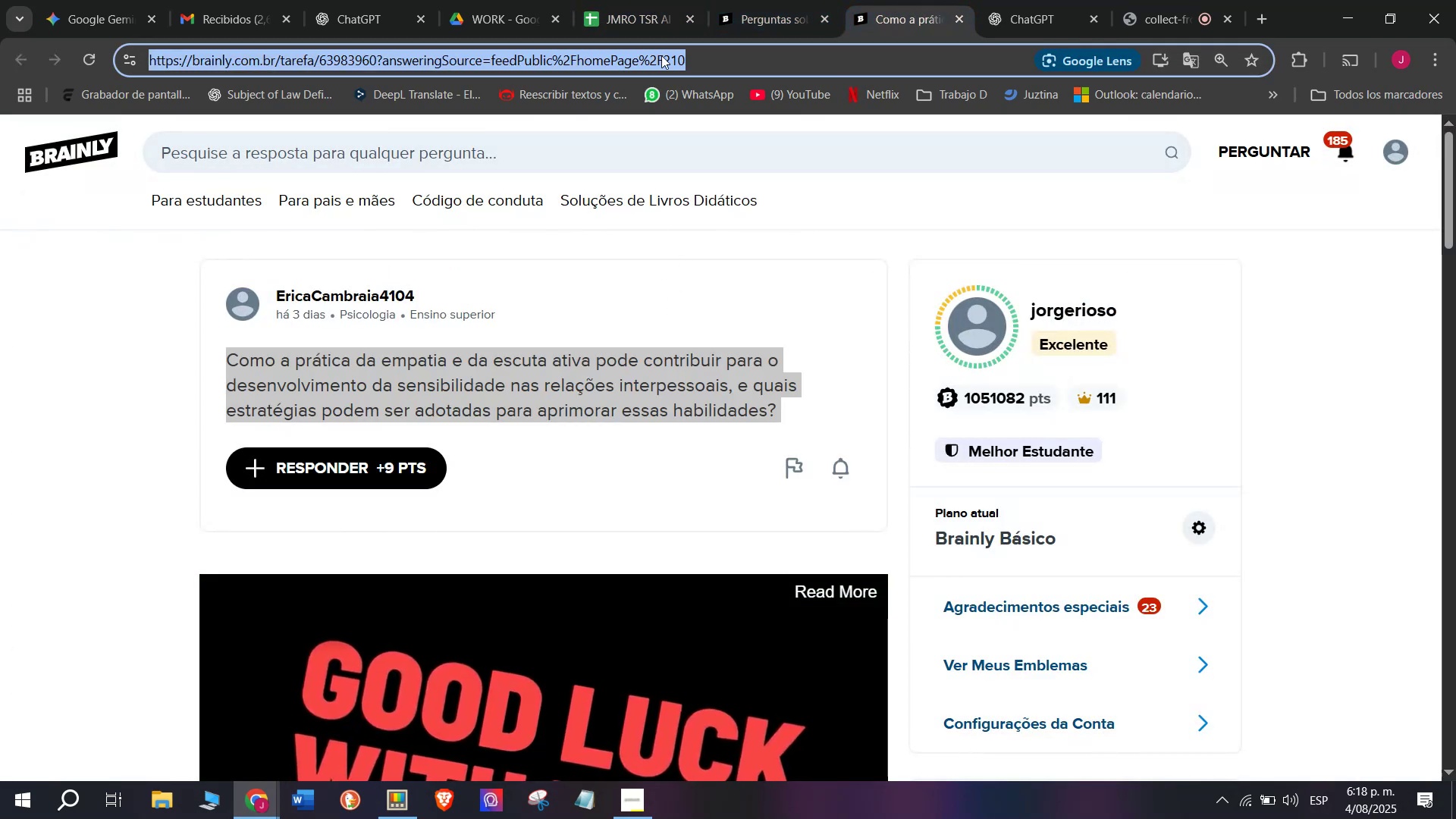 
key(Control+C)
 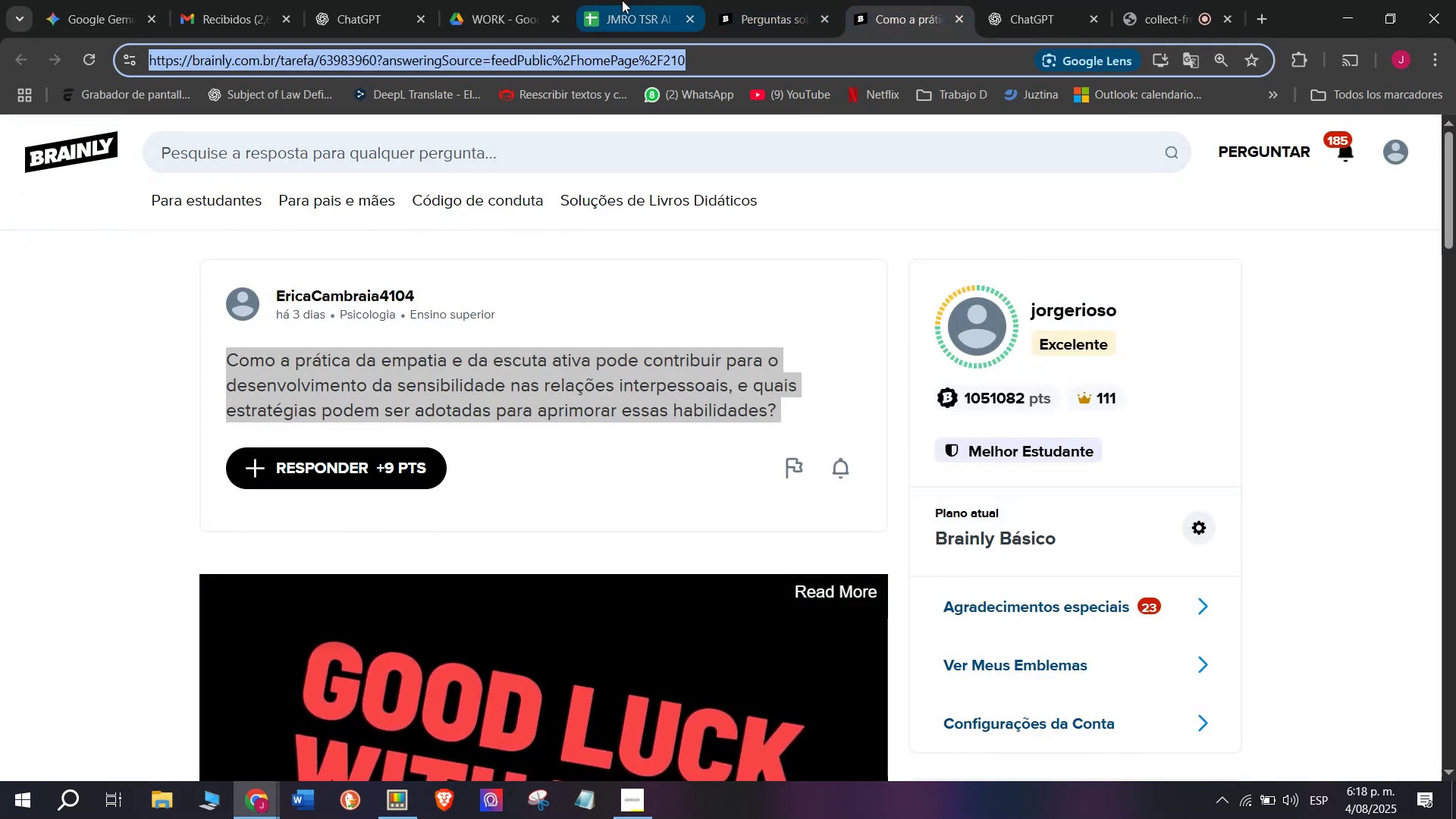 
left_click([622, 0])
 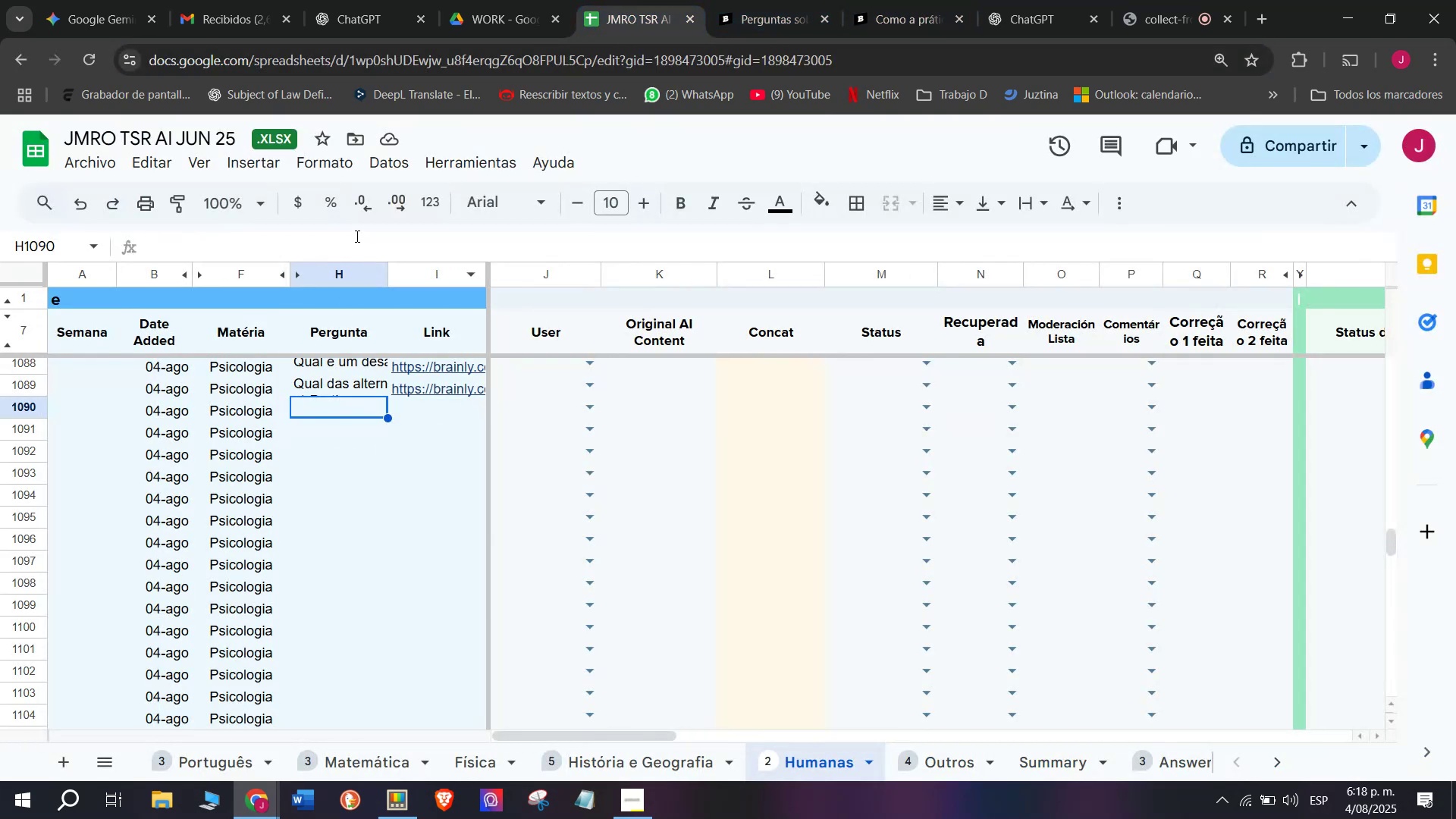 
left_click([354, 247])
 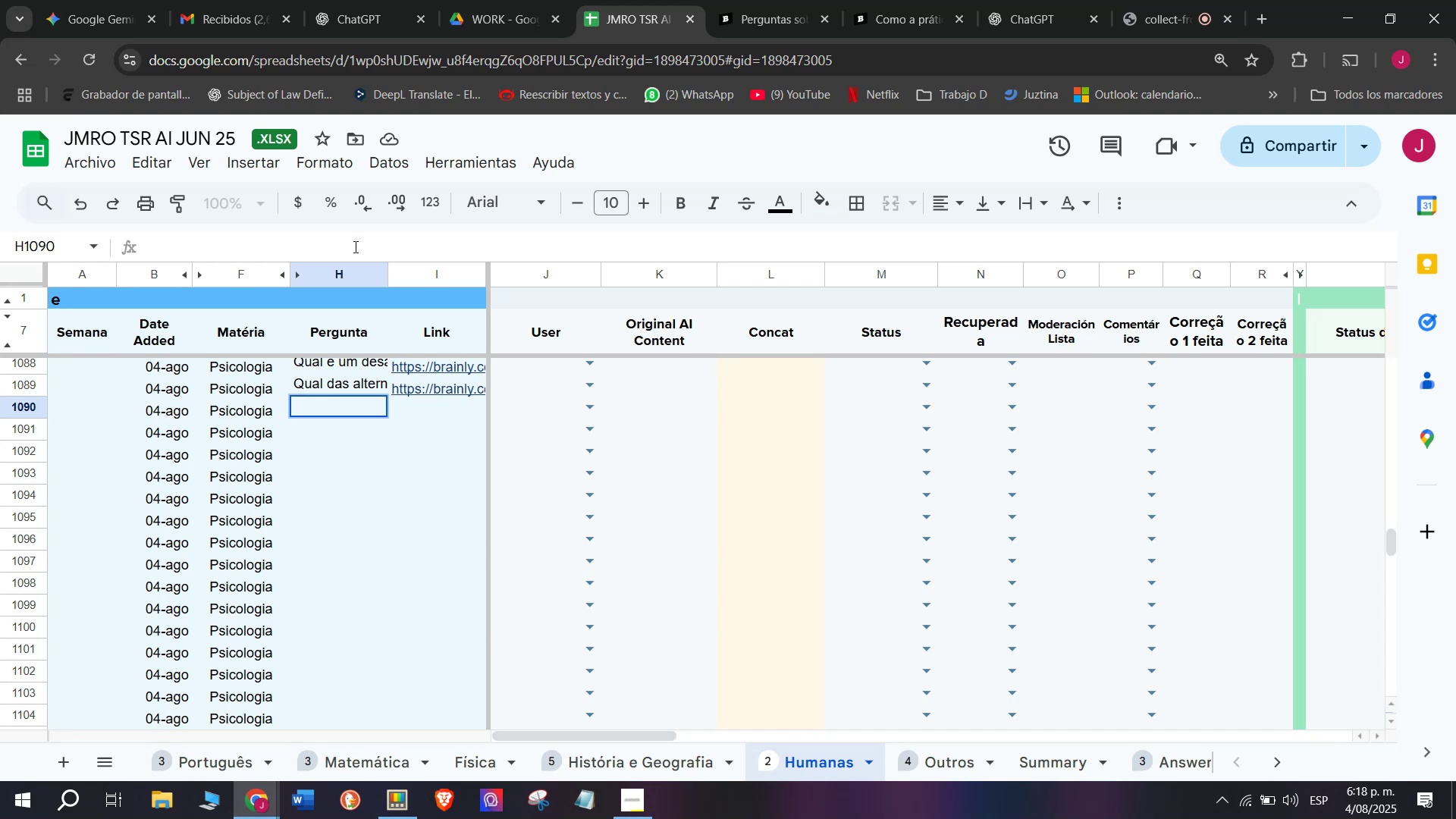 
key(Meta+MetaLeft)
 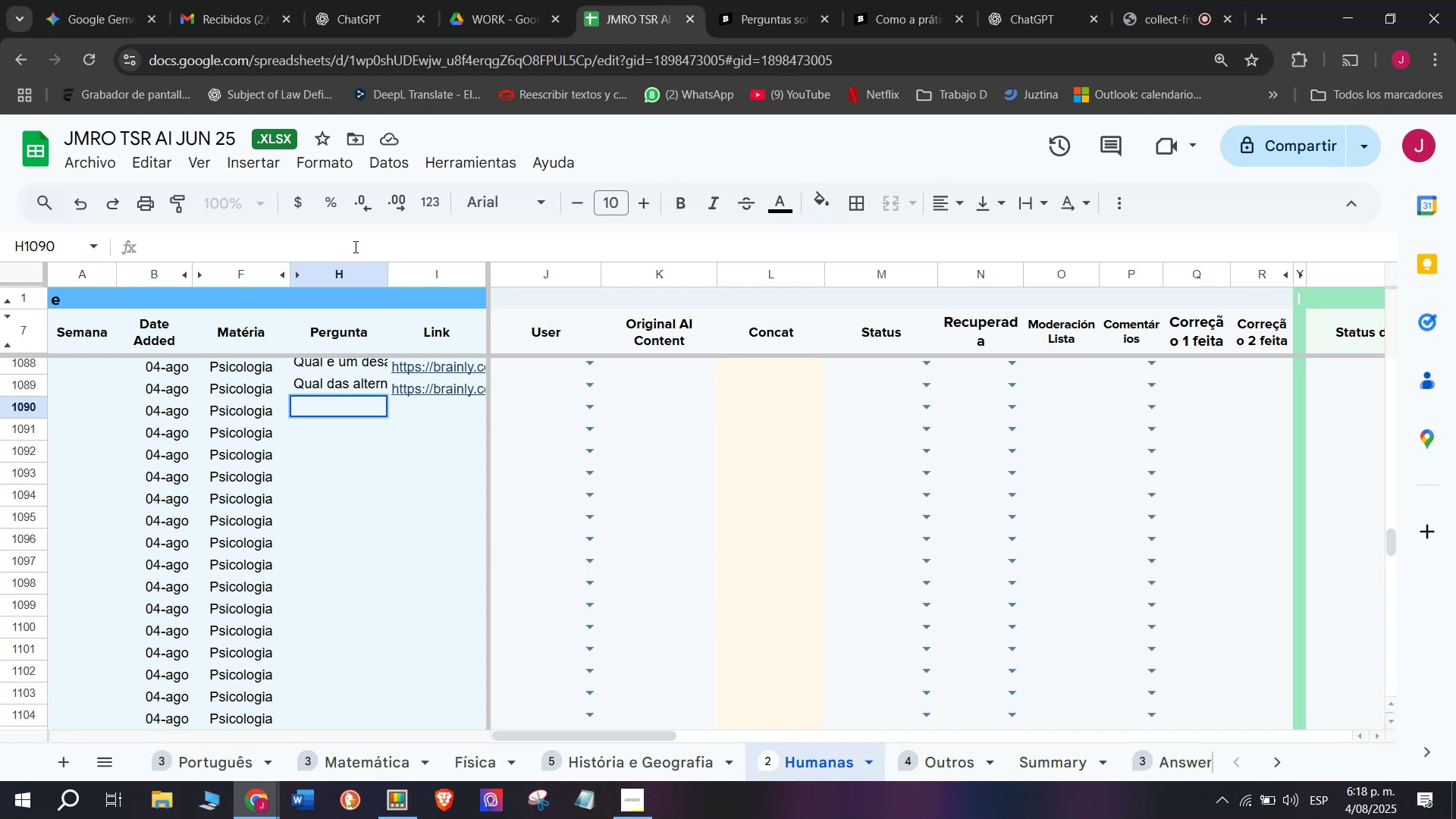 
key(C)
 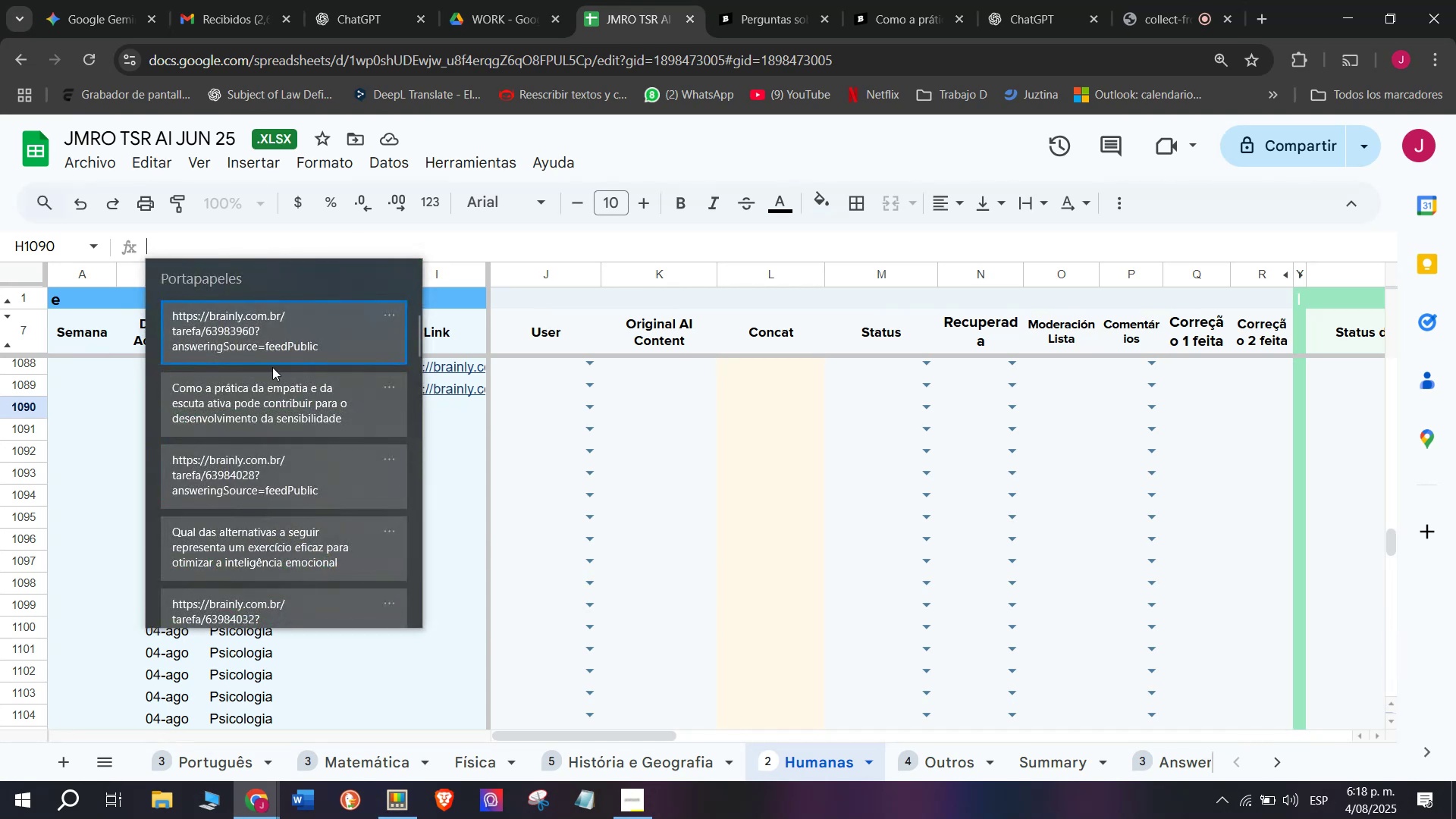 
key(Meta+V)
 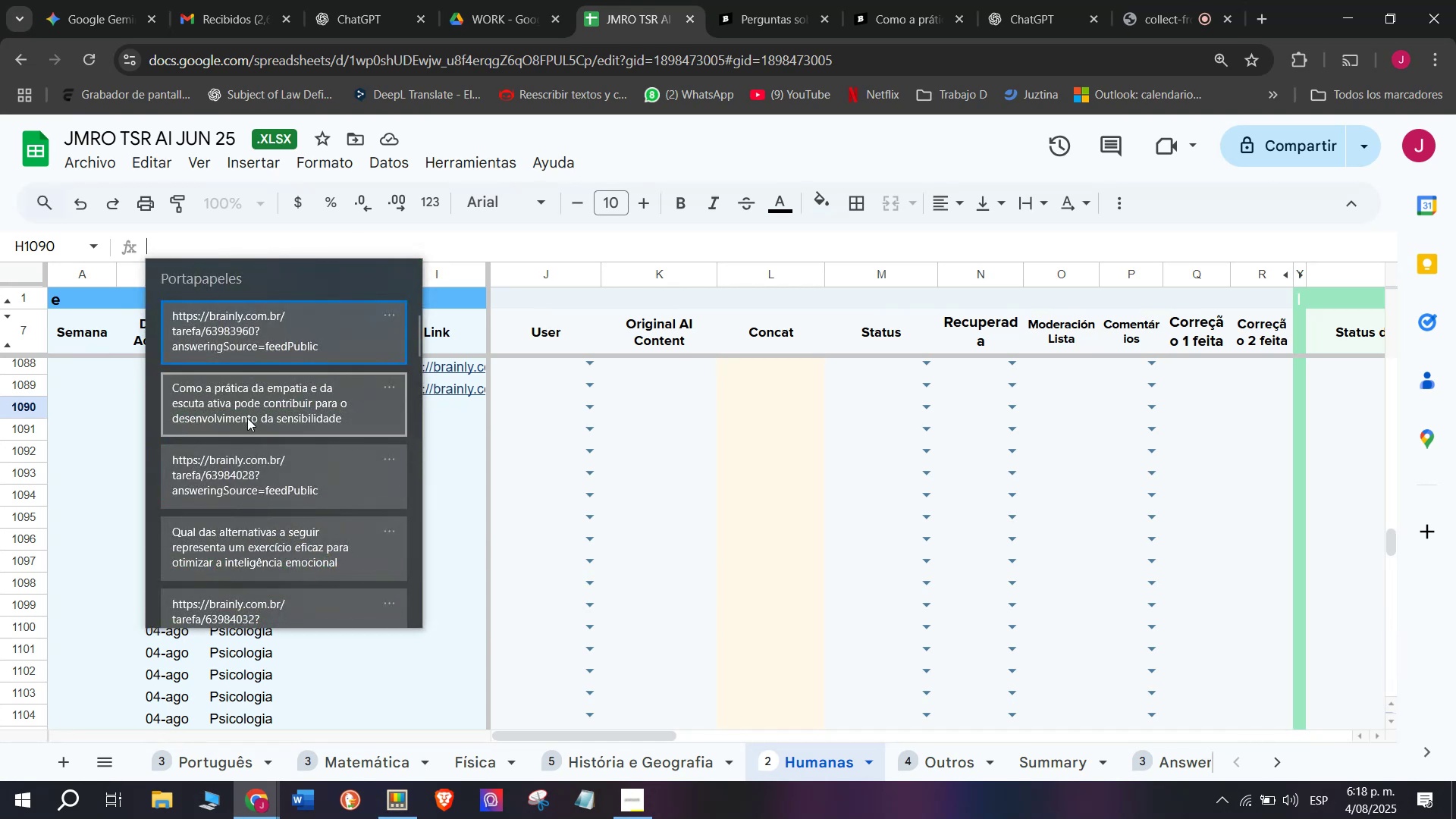 
left_click([247, 416])
 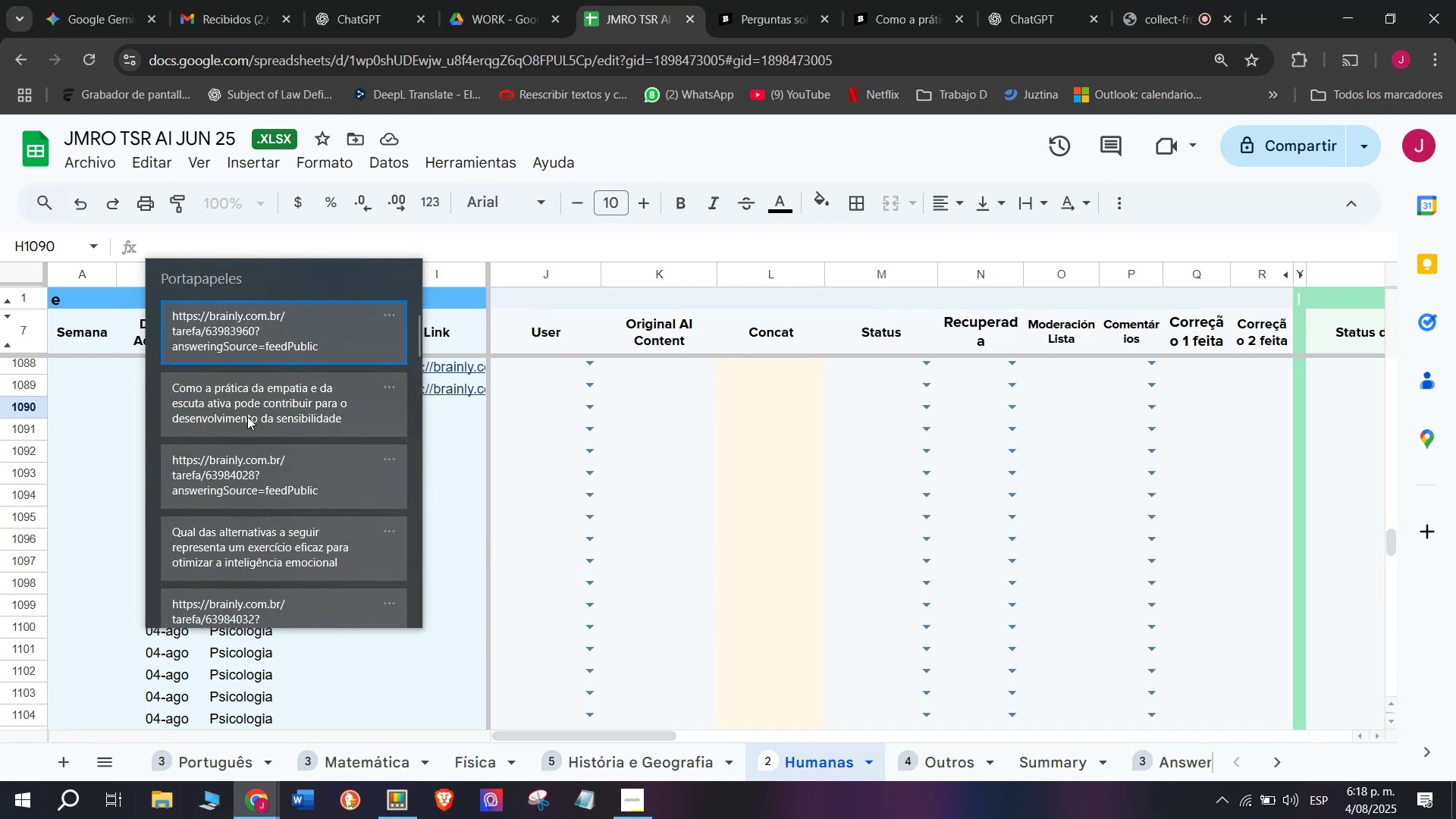 
key(Control+ControlLeft)
 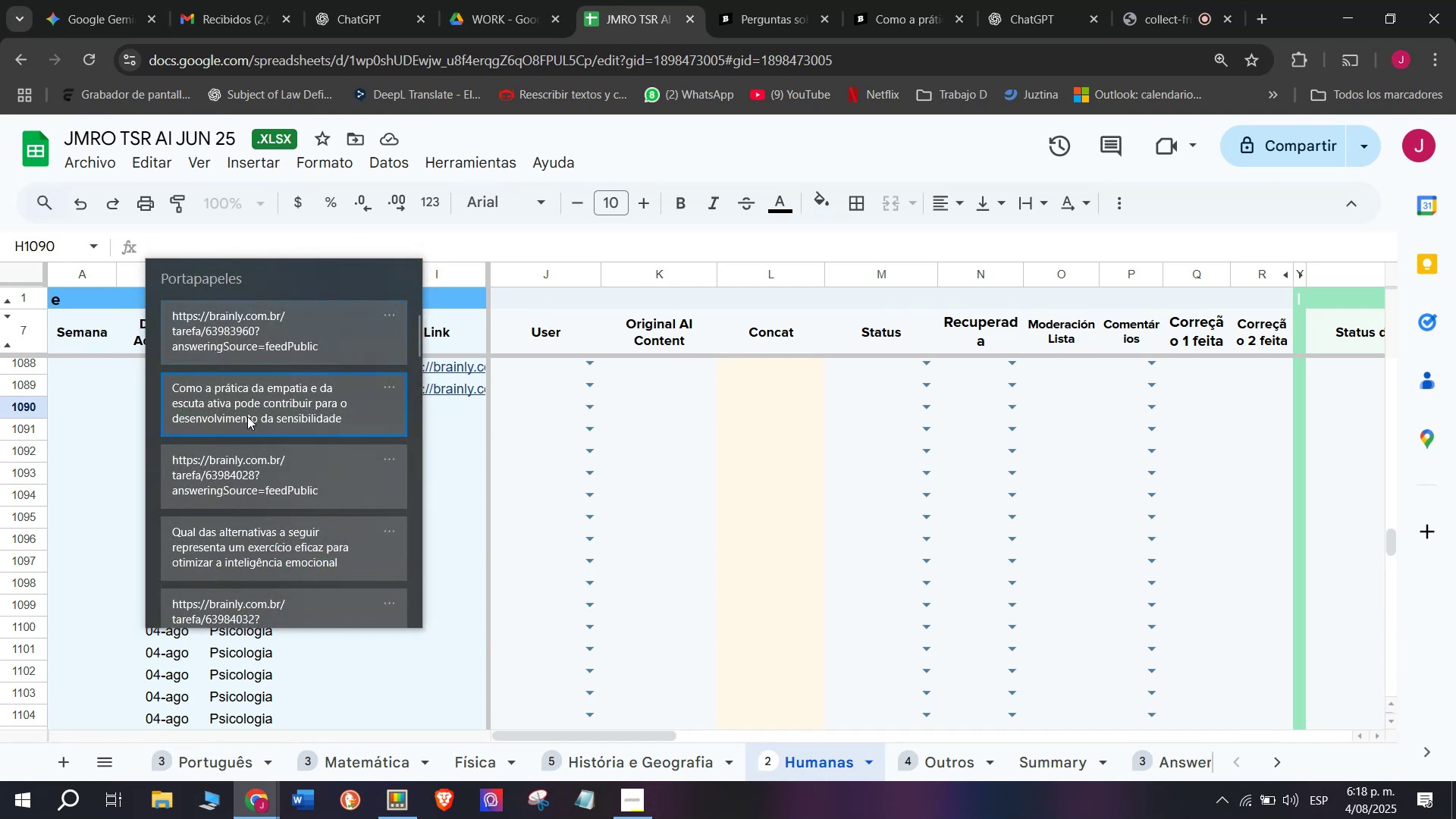 
key(Control+V)
 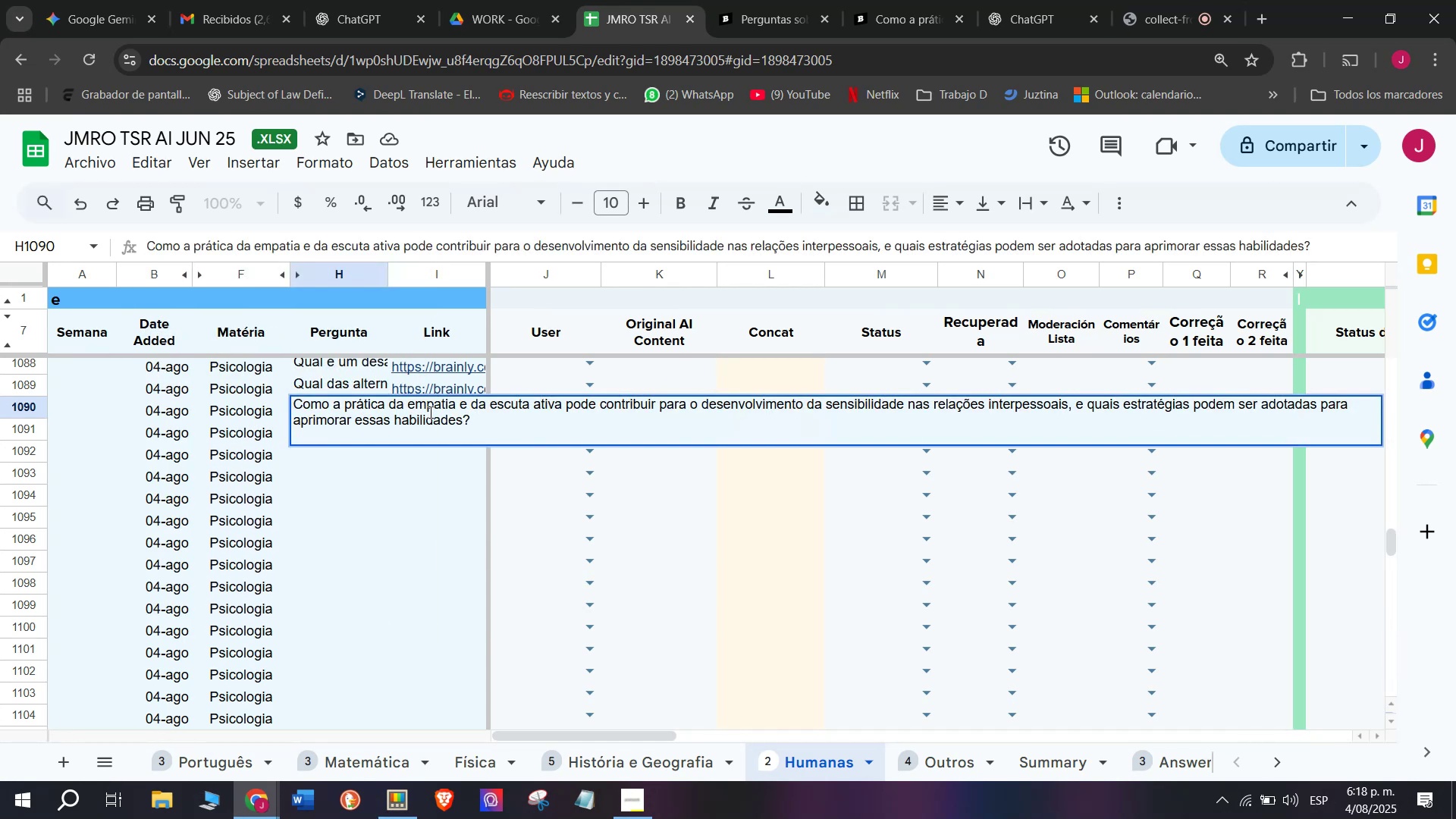 
key(Enter)
 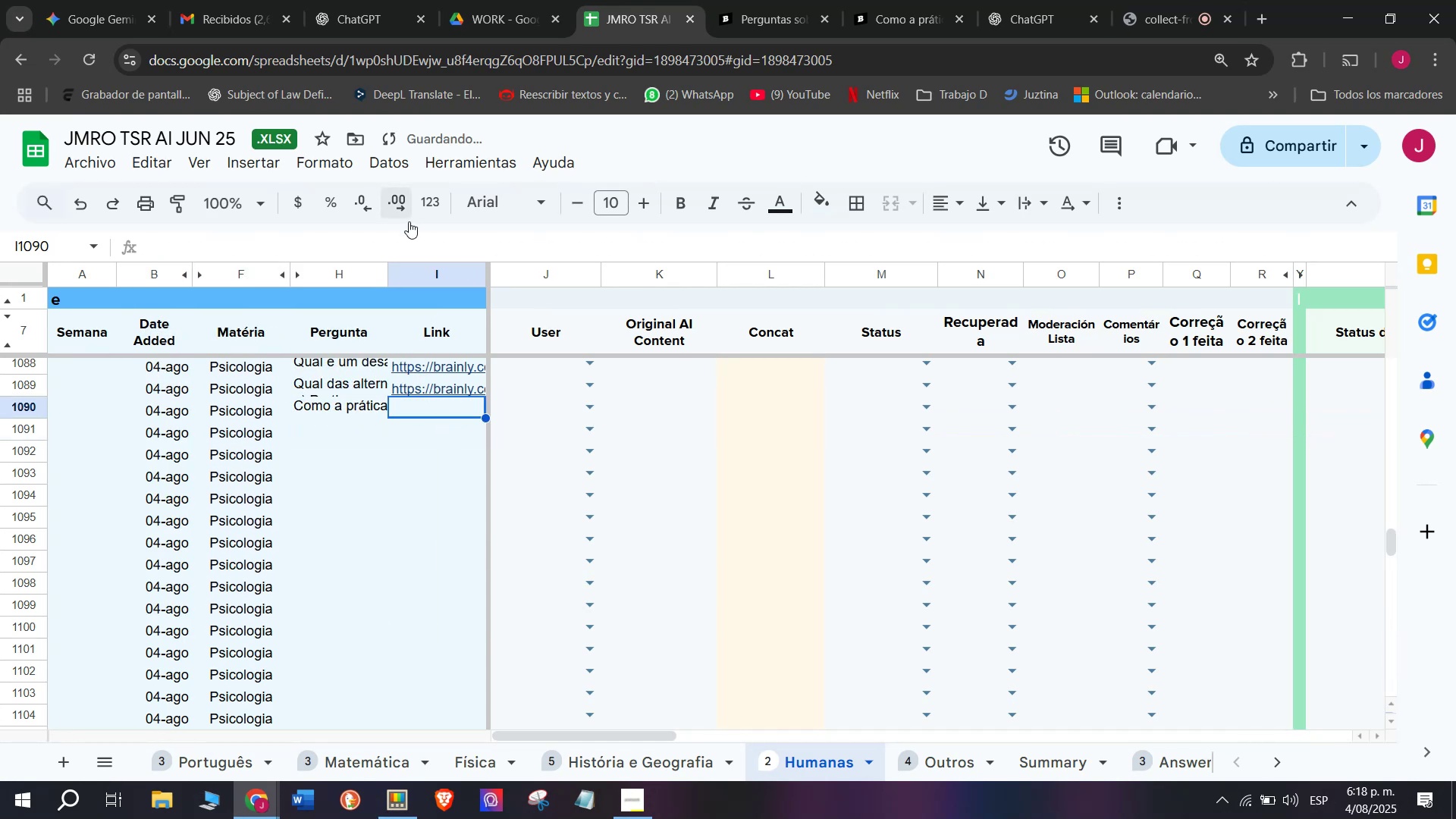 
left_click([407, 243])
 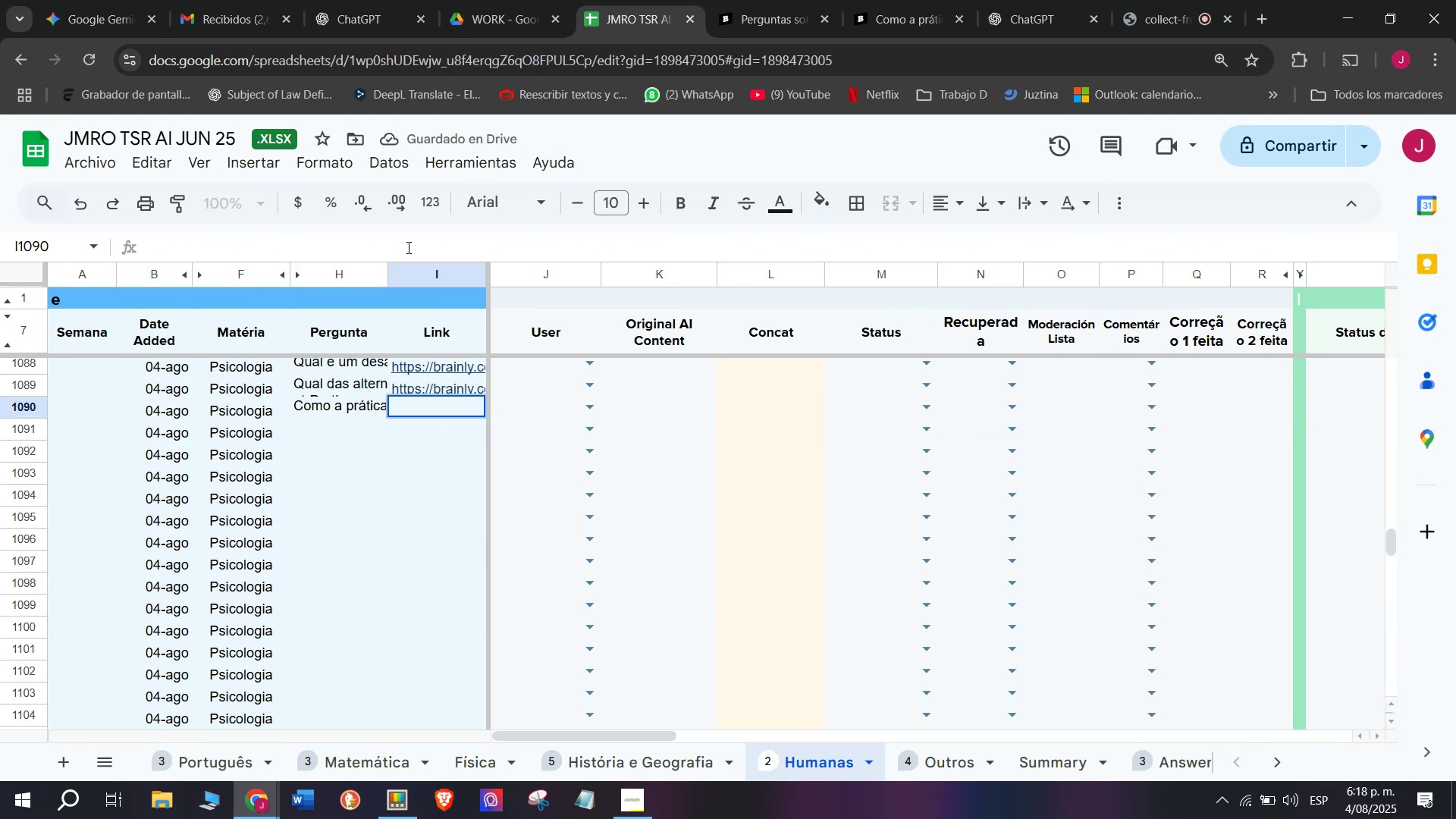 
key(C)
 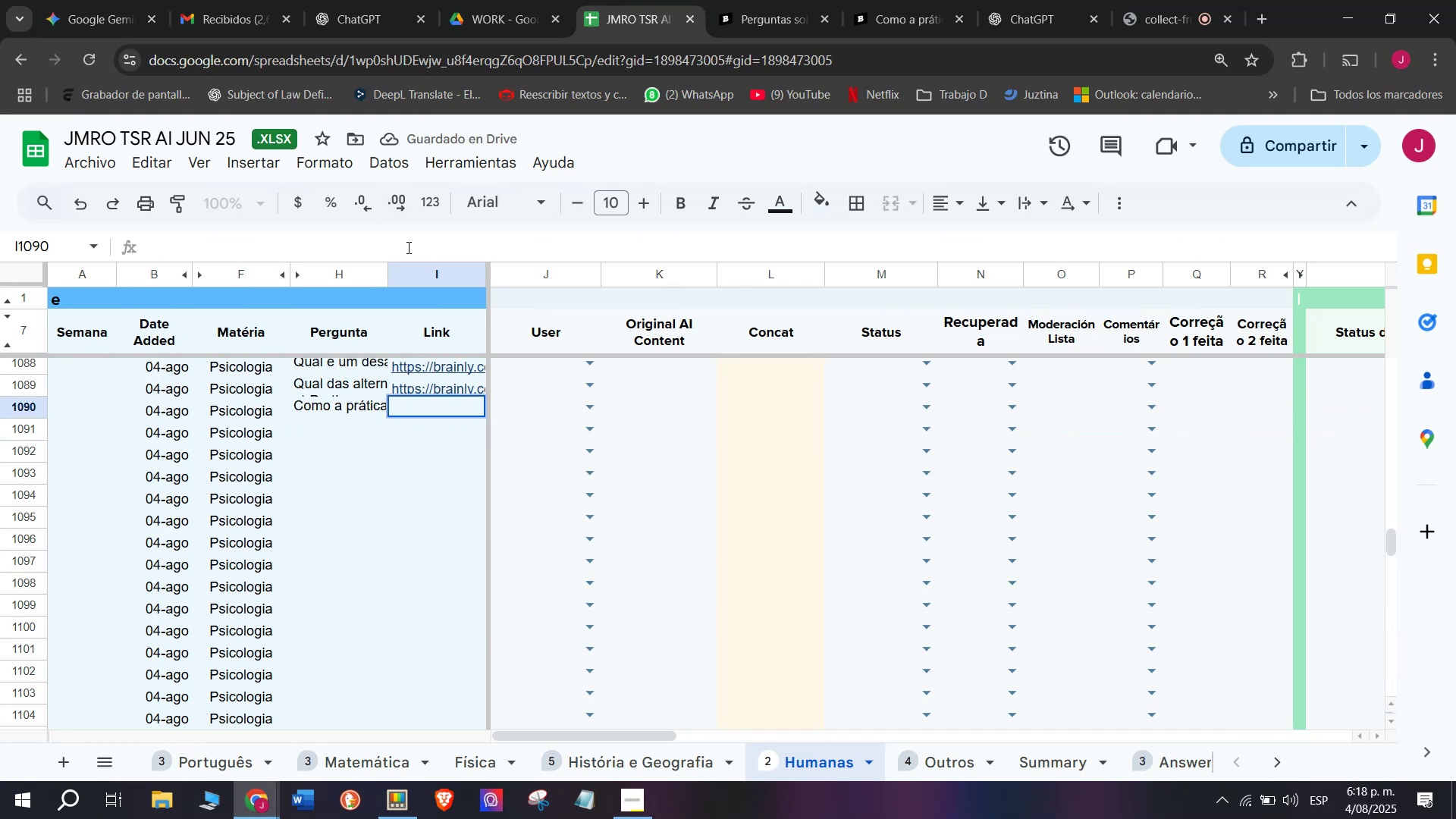 
key(Meta+MetaLeft)
 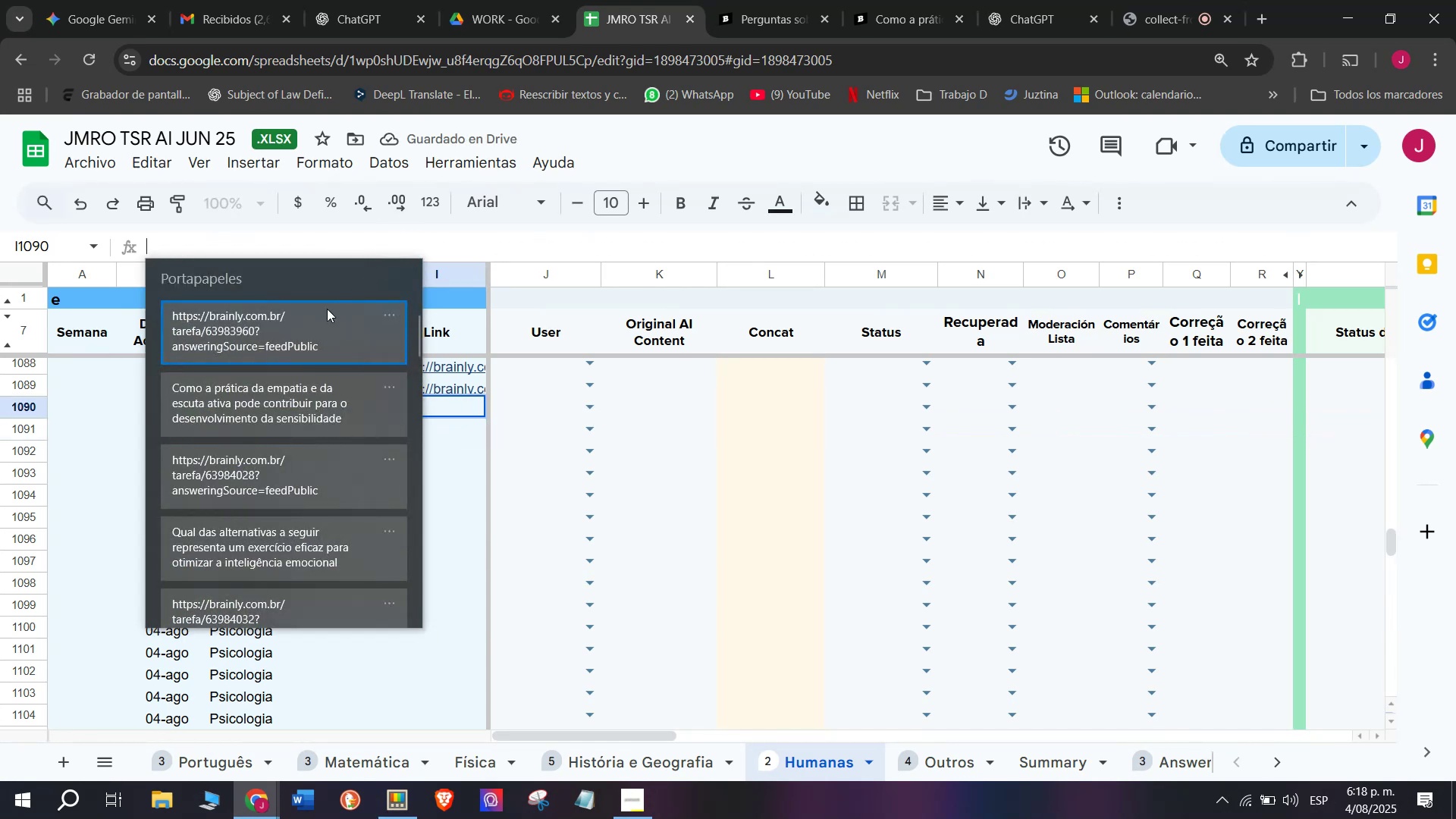 
key(Meta+V)
 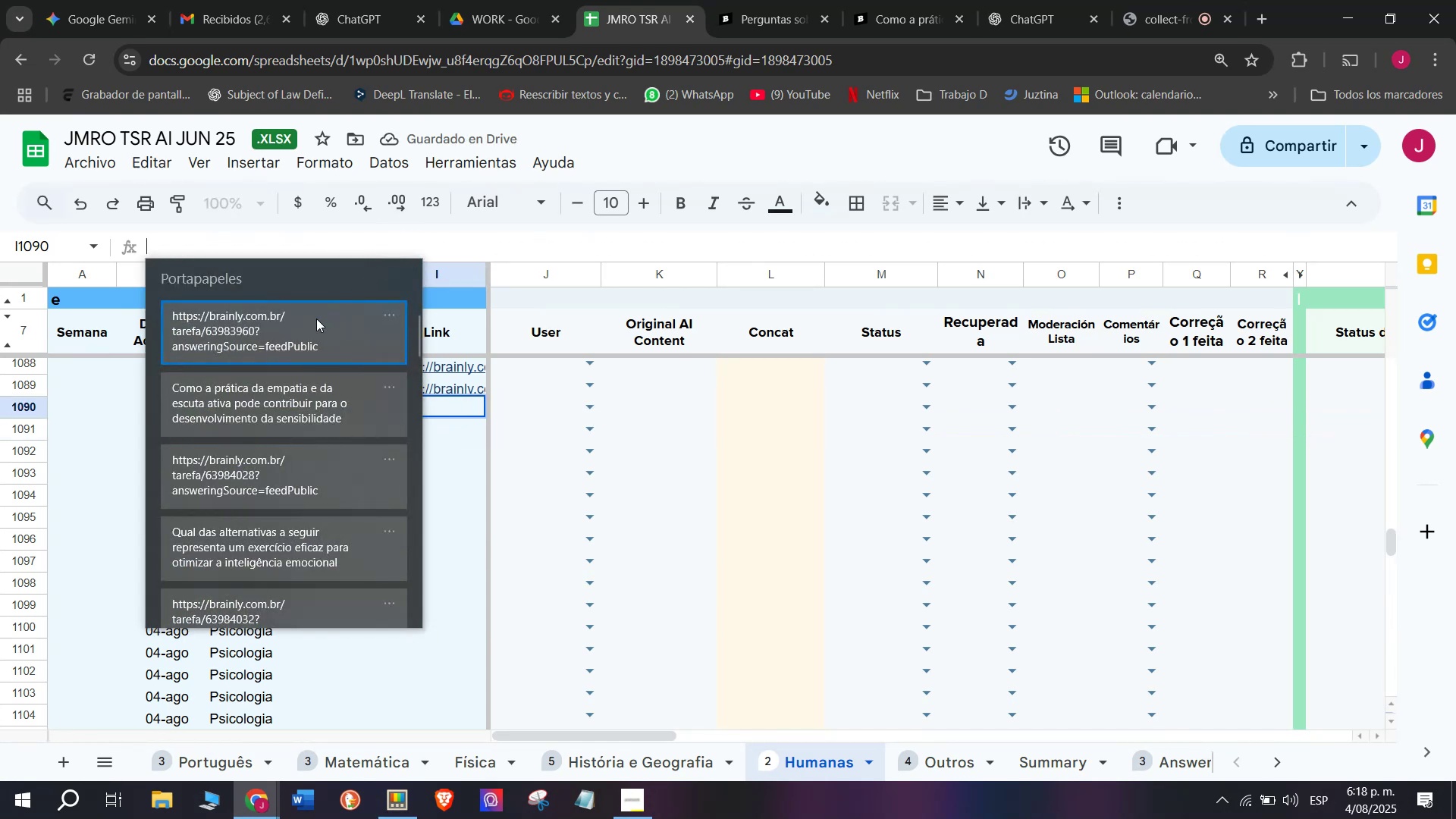 
left_click([316, 319])
 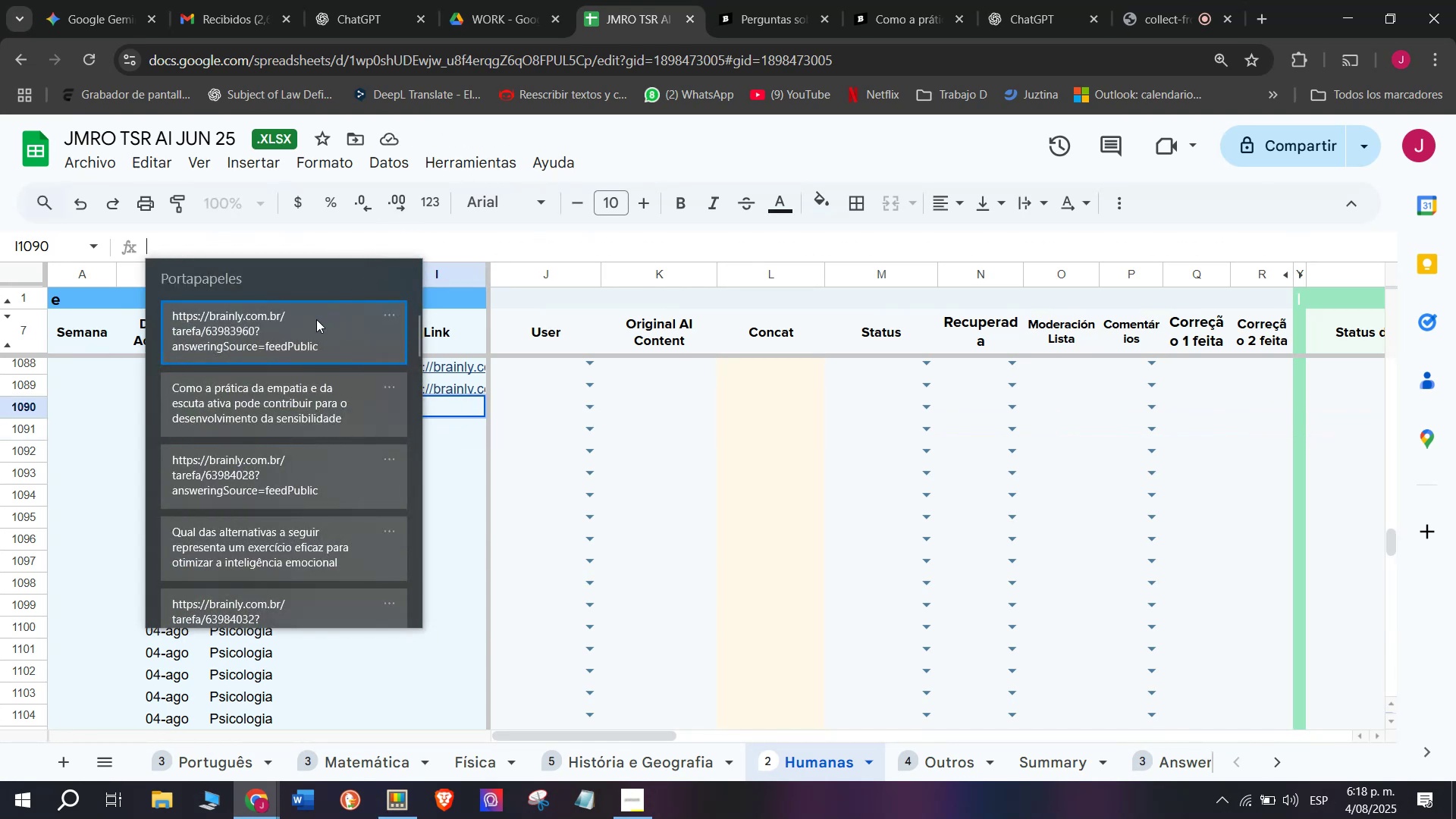 
key(Control+ControlLeft)
 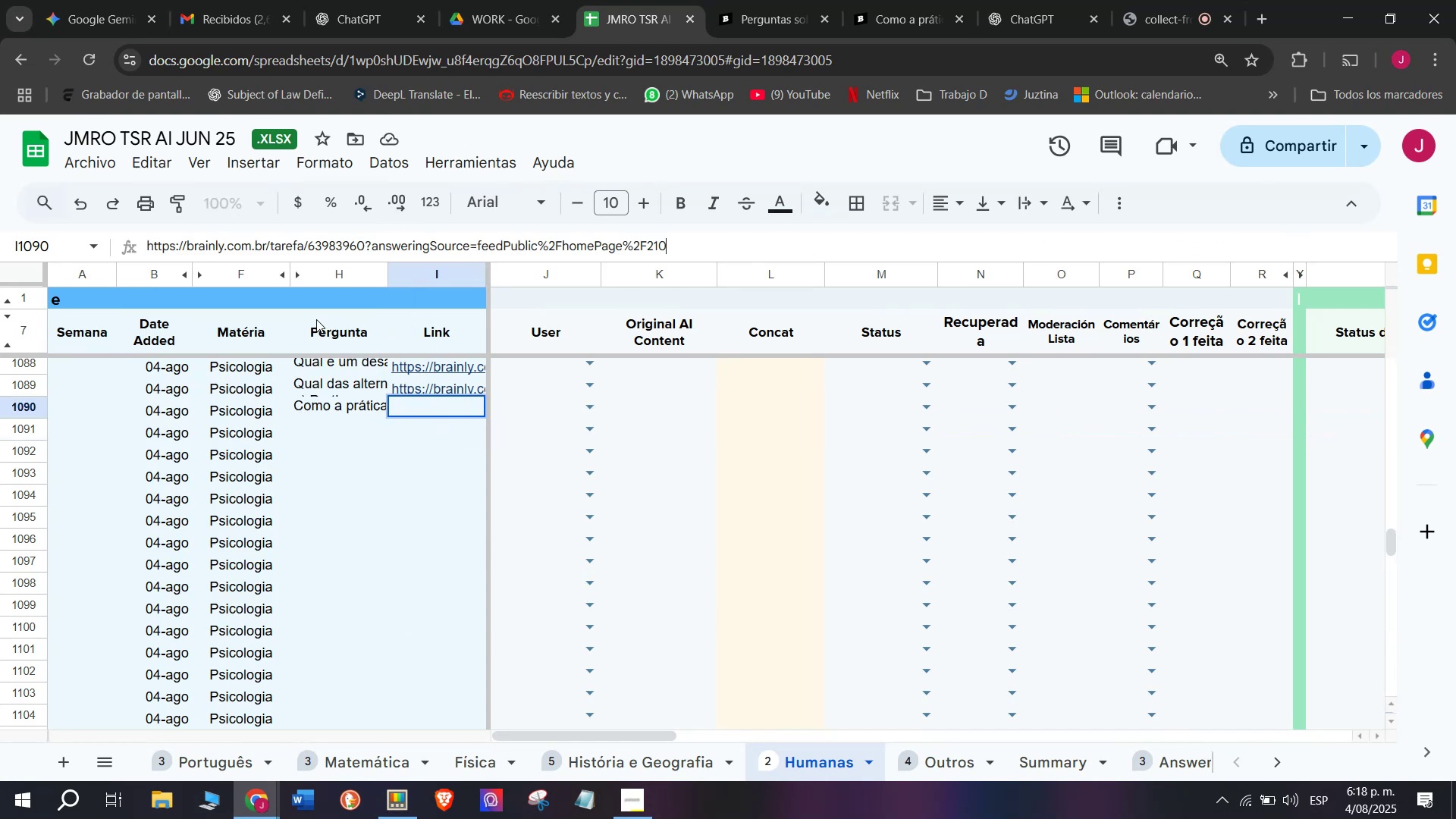 
key(Control+V)
 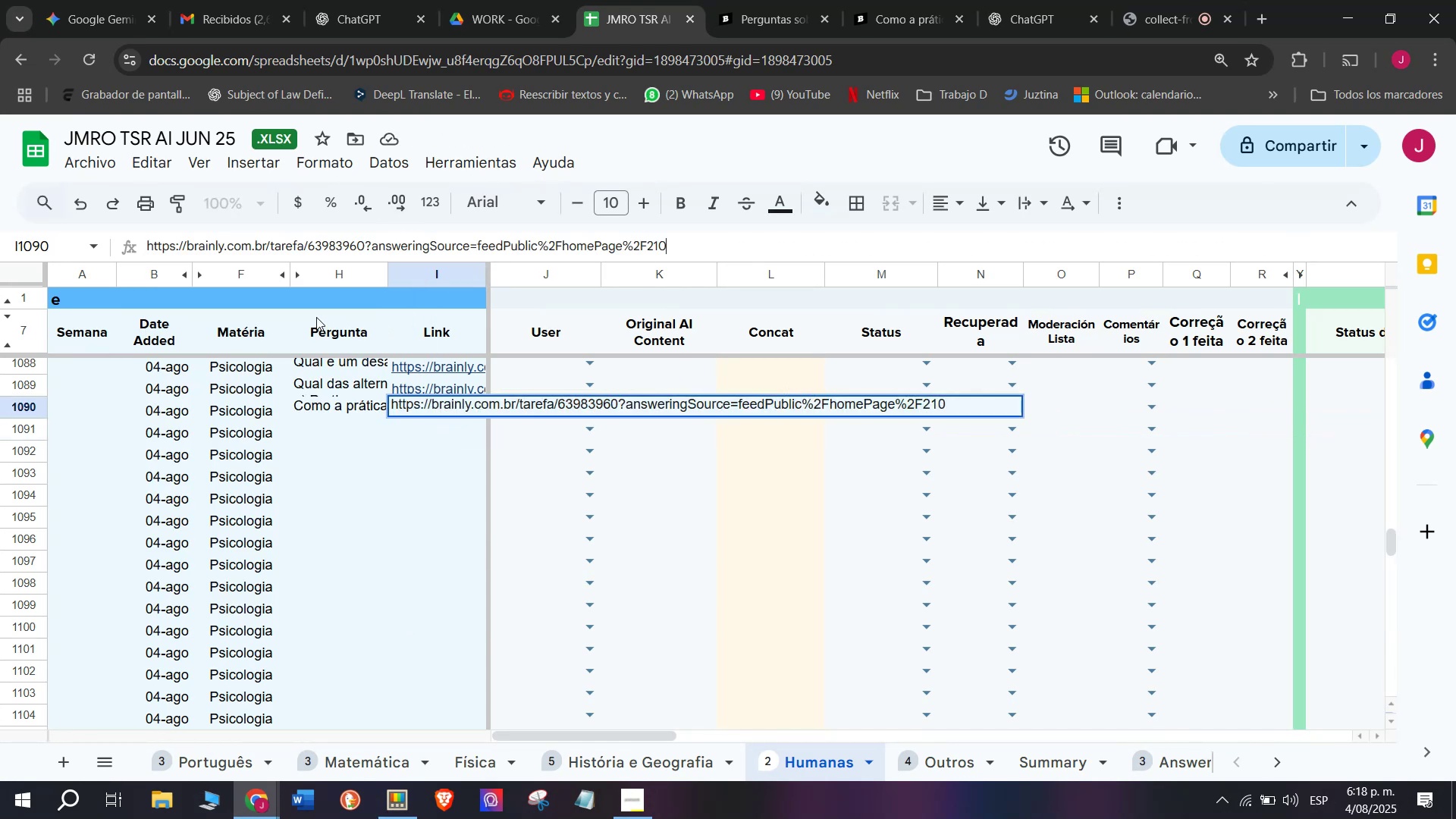 
key(Enter)
 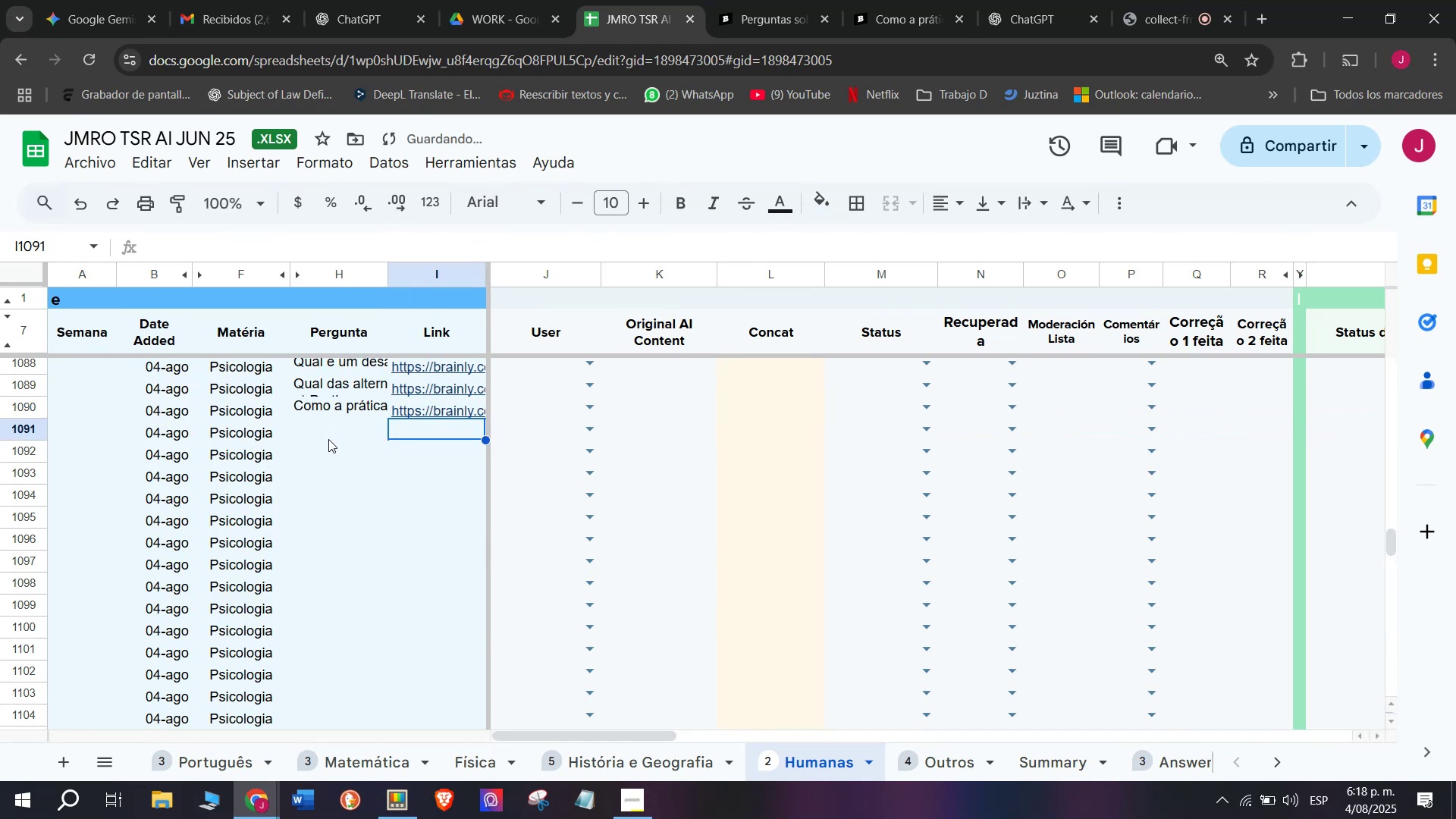 
left_click([328, 436])
 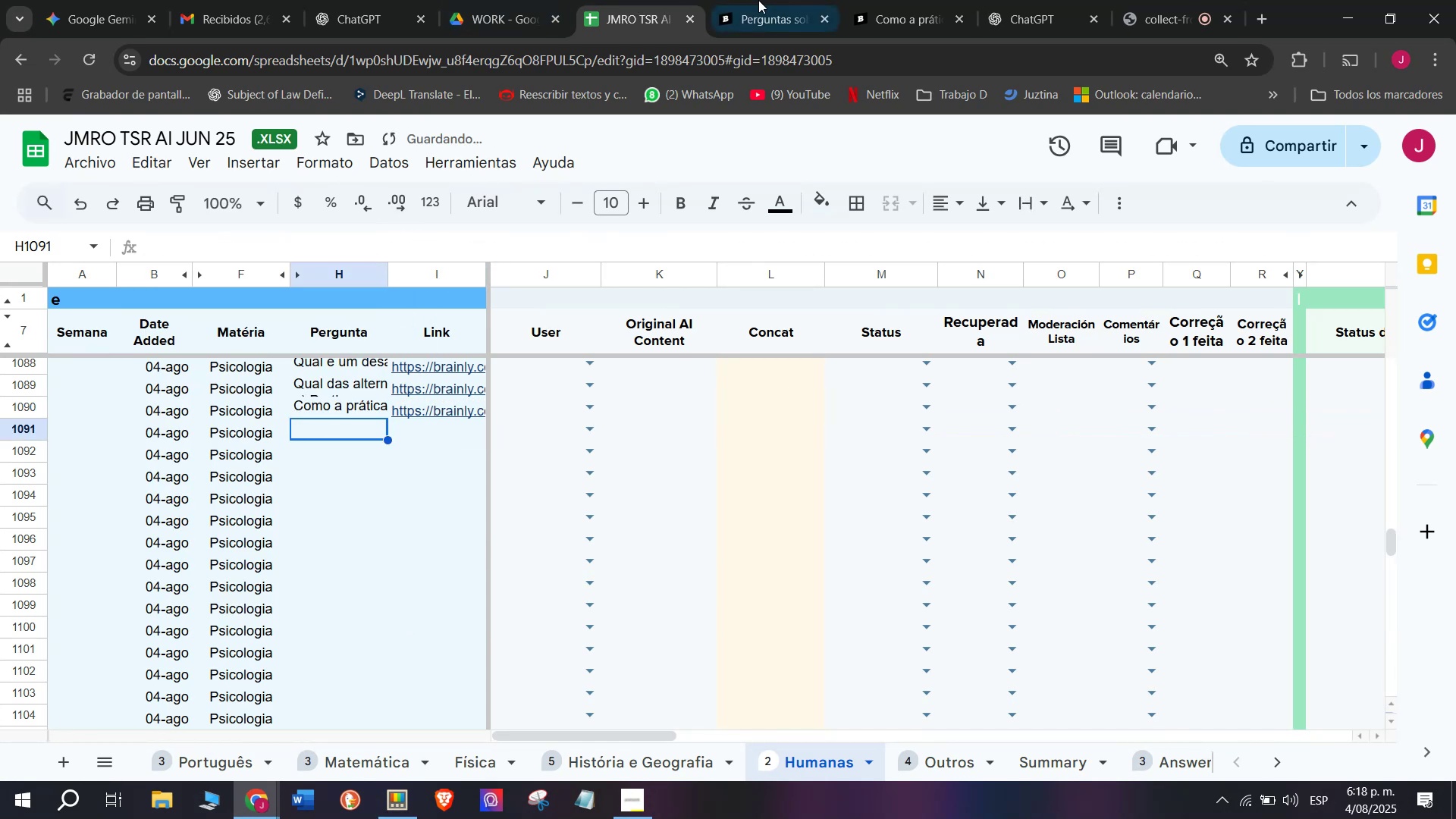 
left_click([787, 0])
 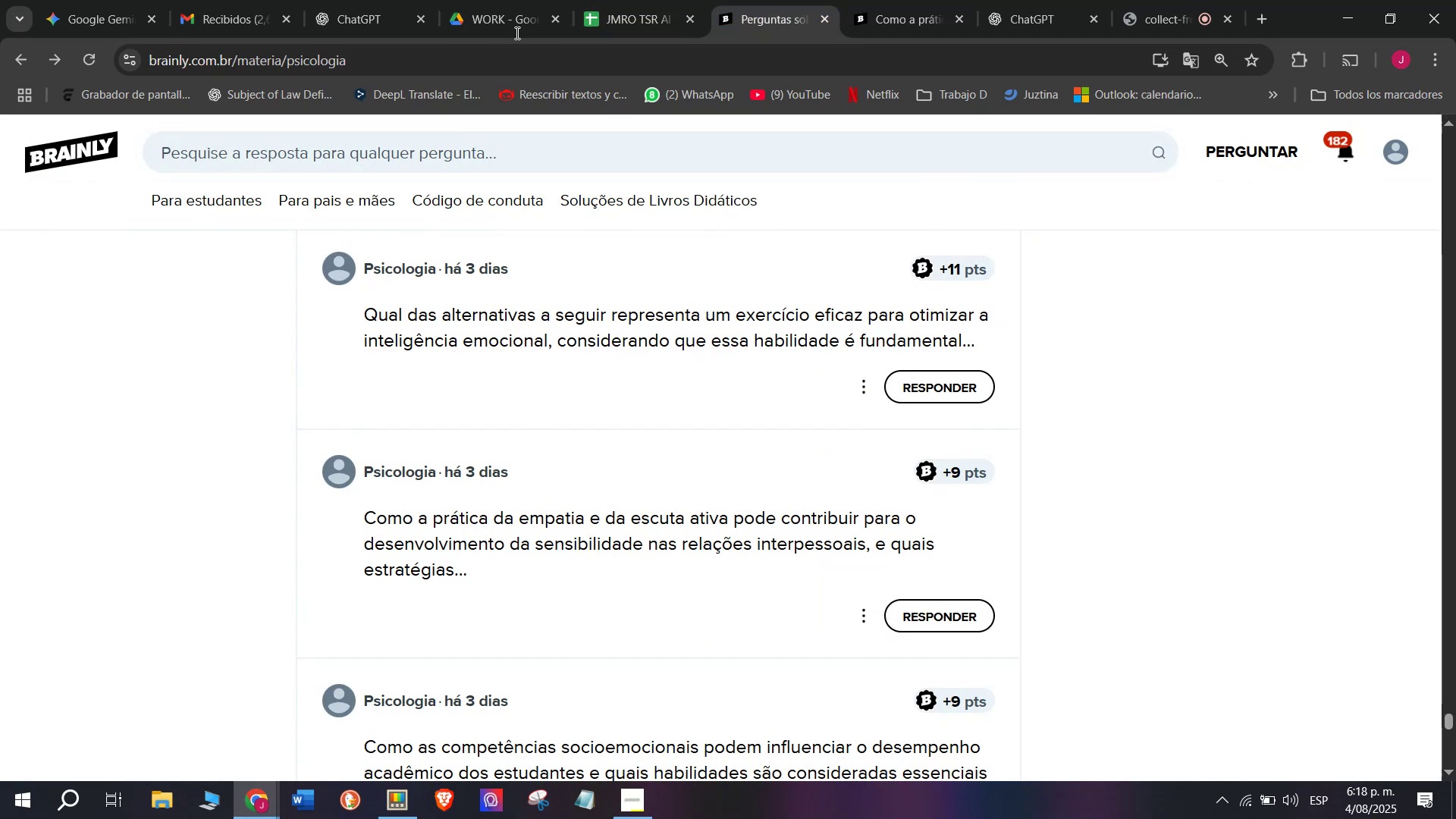 
left_click([593, 0])
 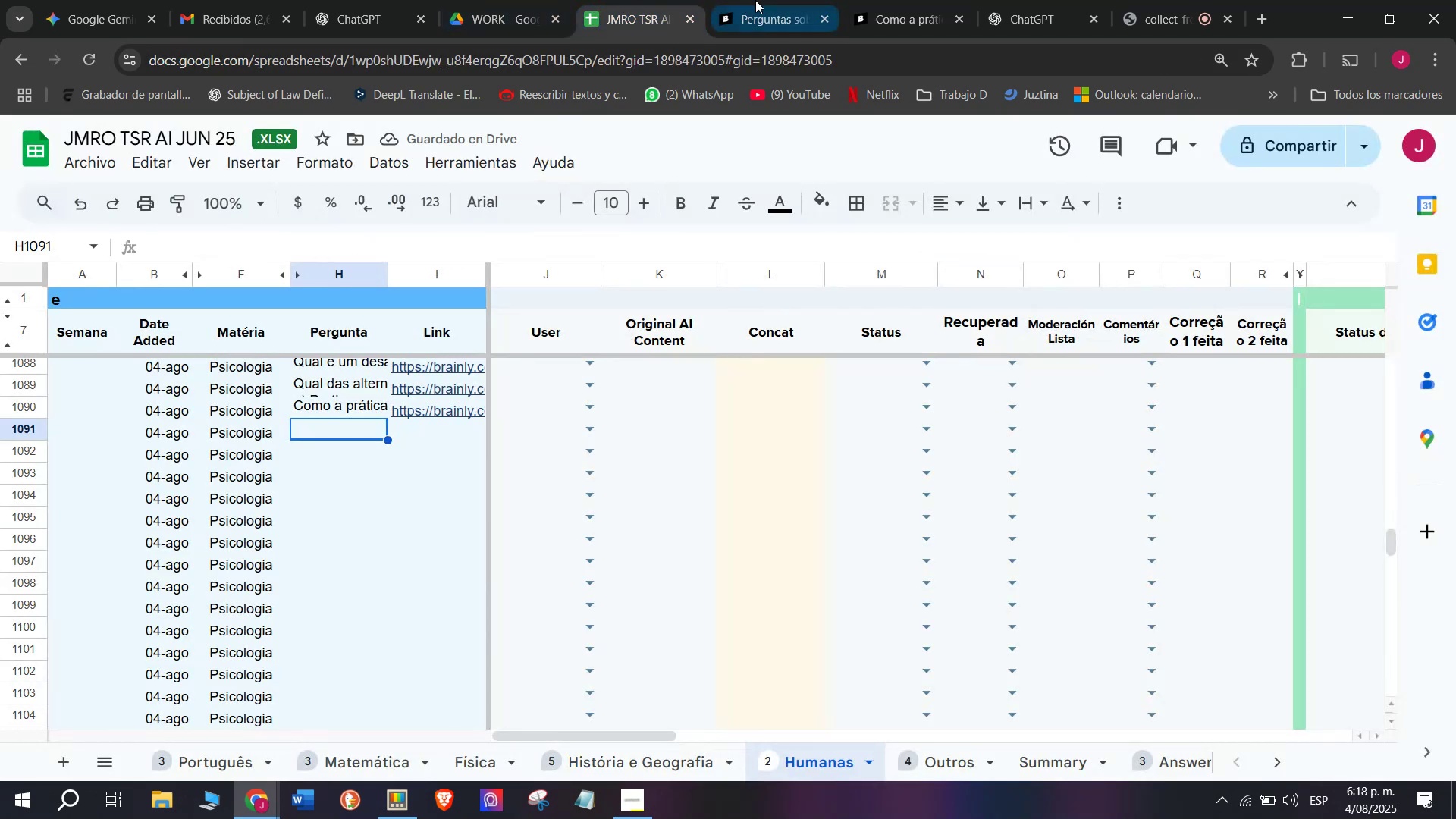 
left_click([774, 0])
 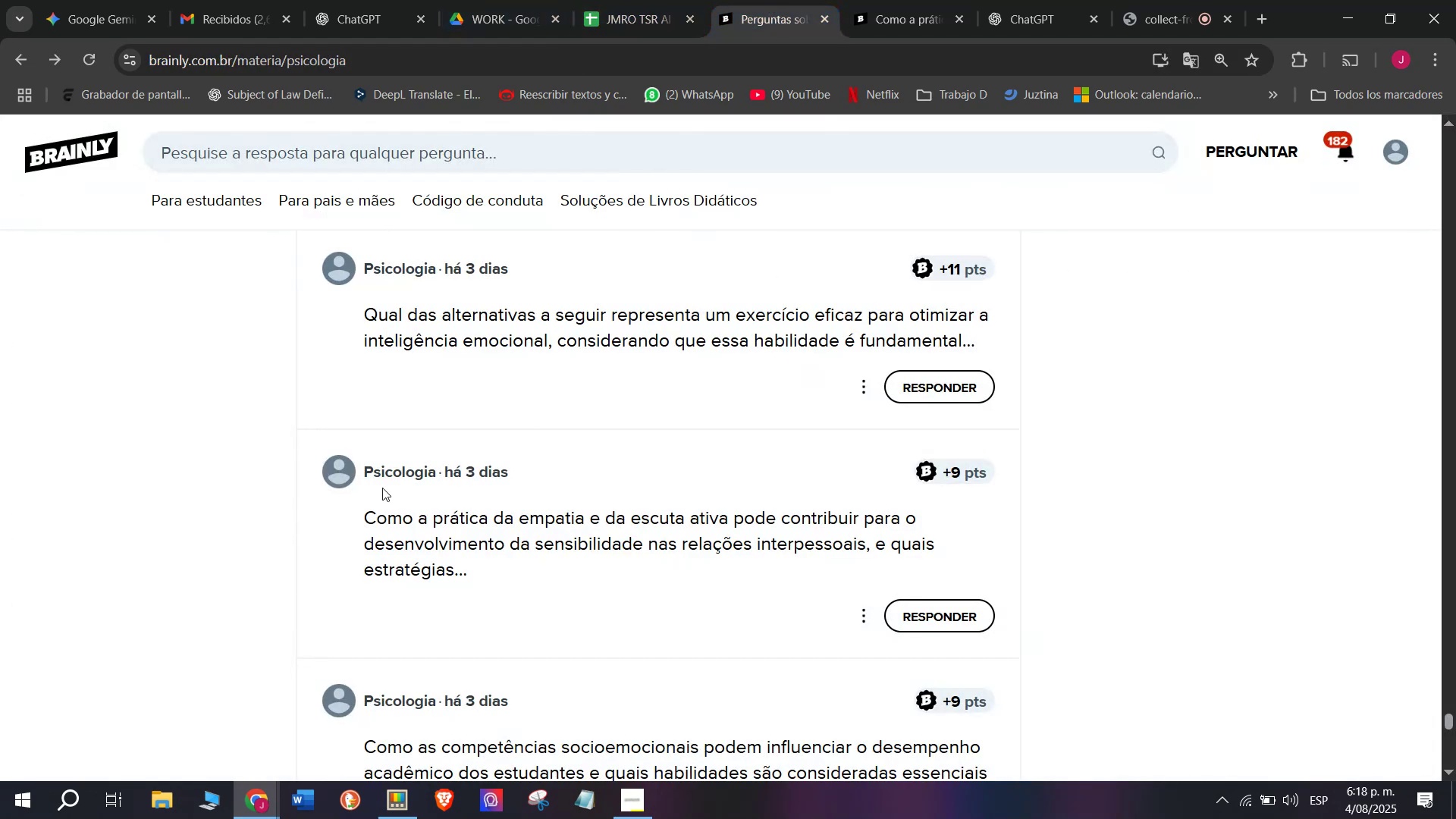 
scroll: coordinate [266, 496], scroll_direction: down, amount: 1.0
 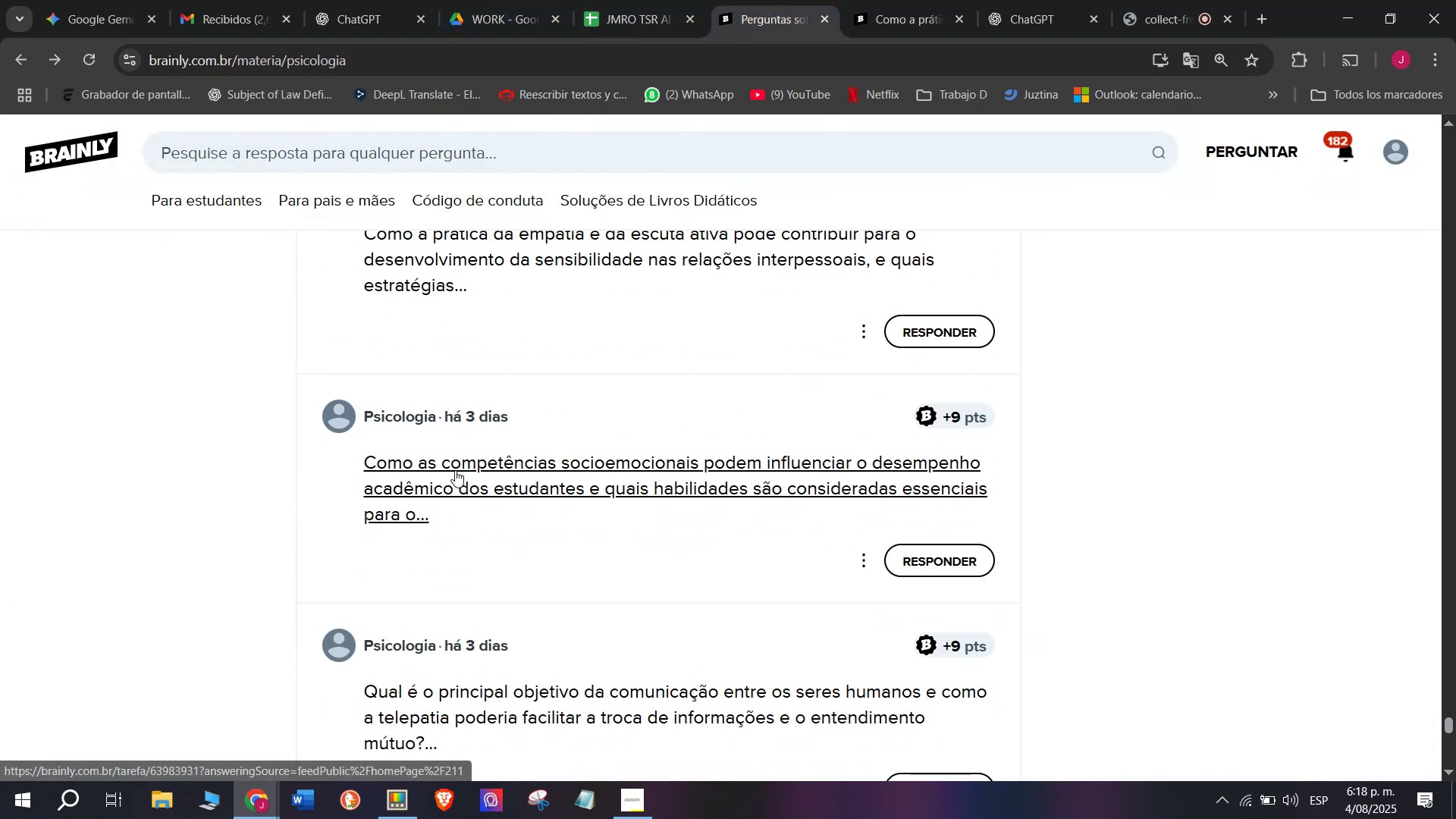 
right_click([458, 467])
 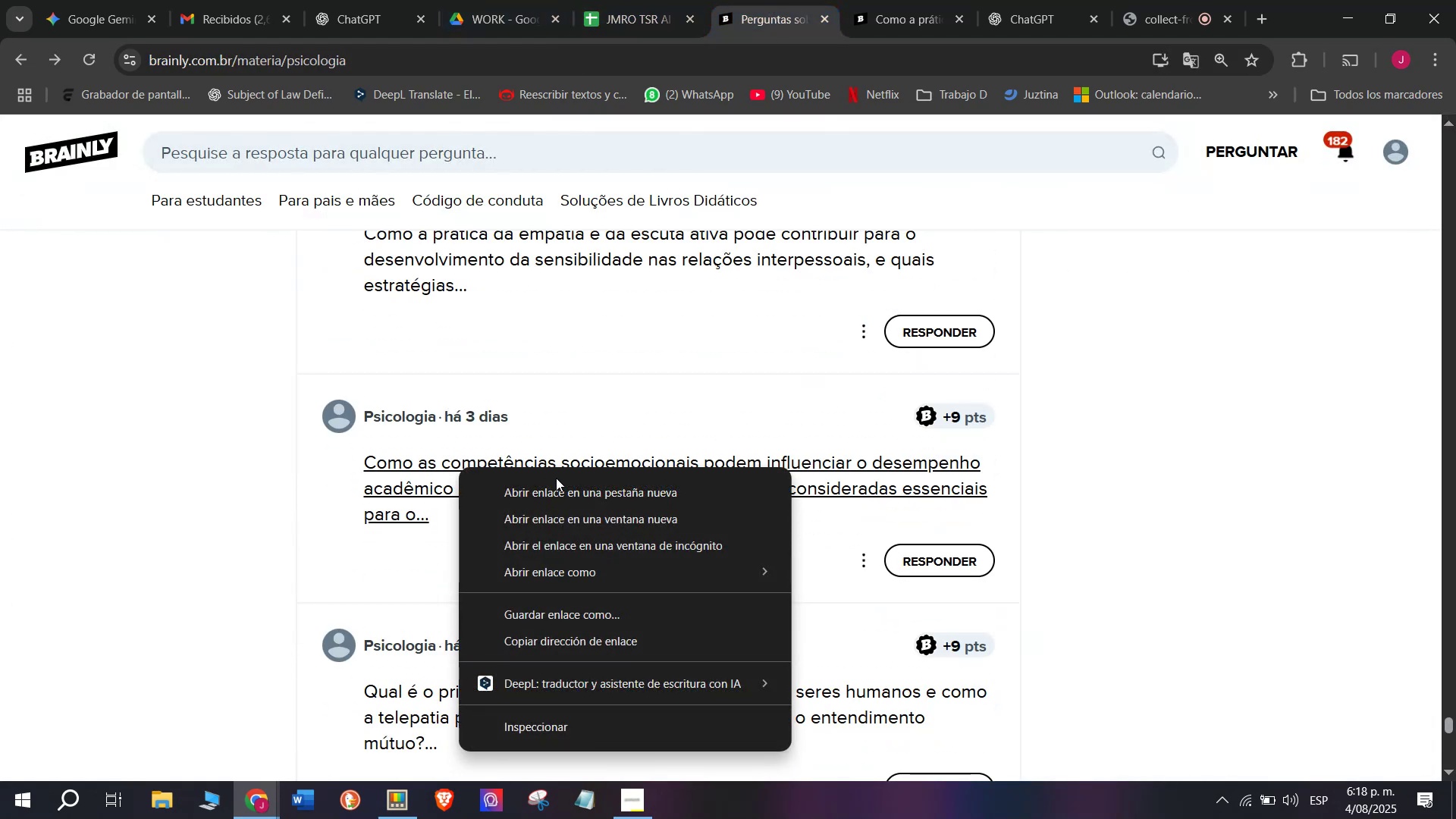 
left_click([556, 482])
 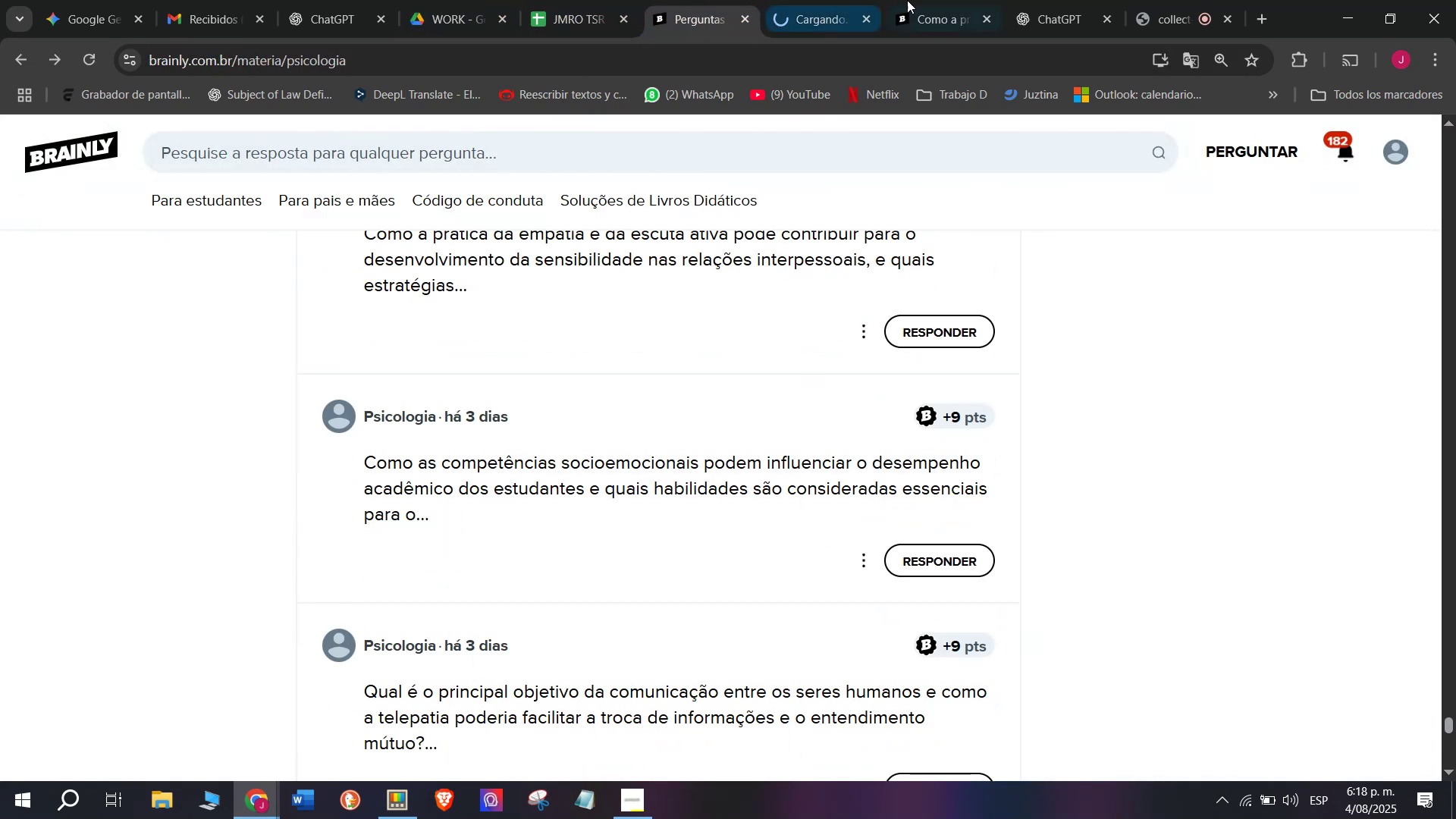 
left_click([920, 0])
 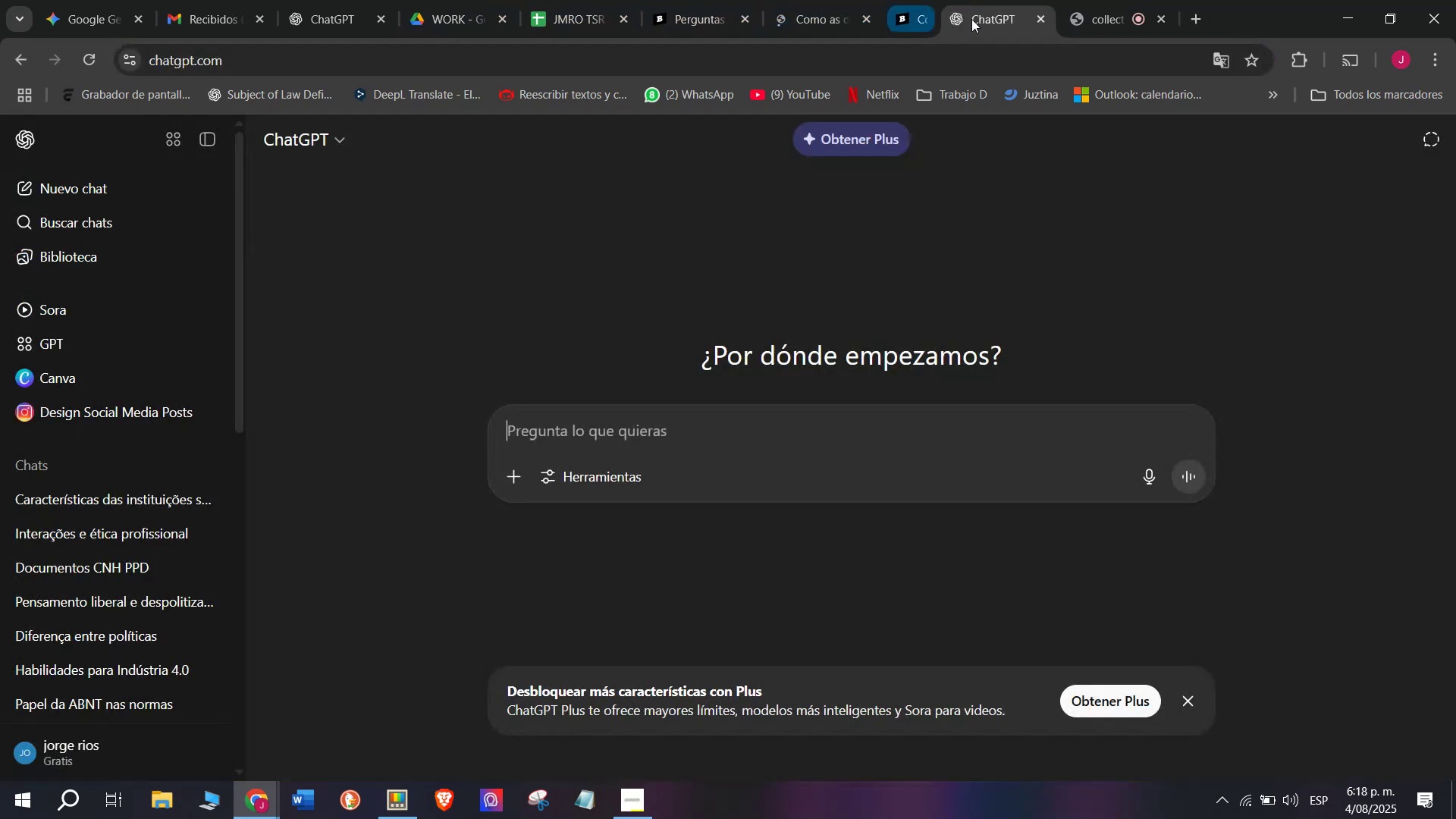 
double_click([811, 0])
 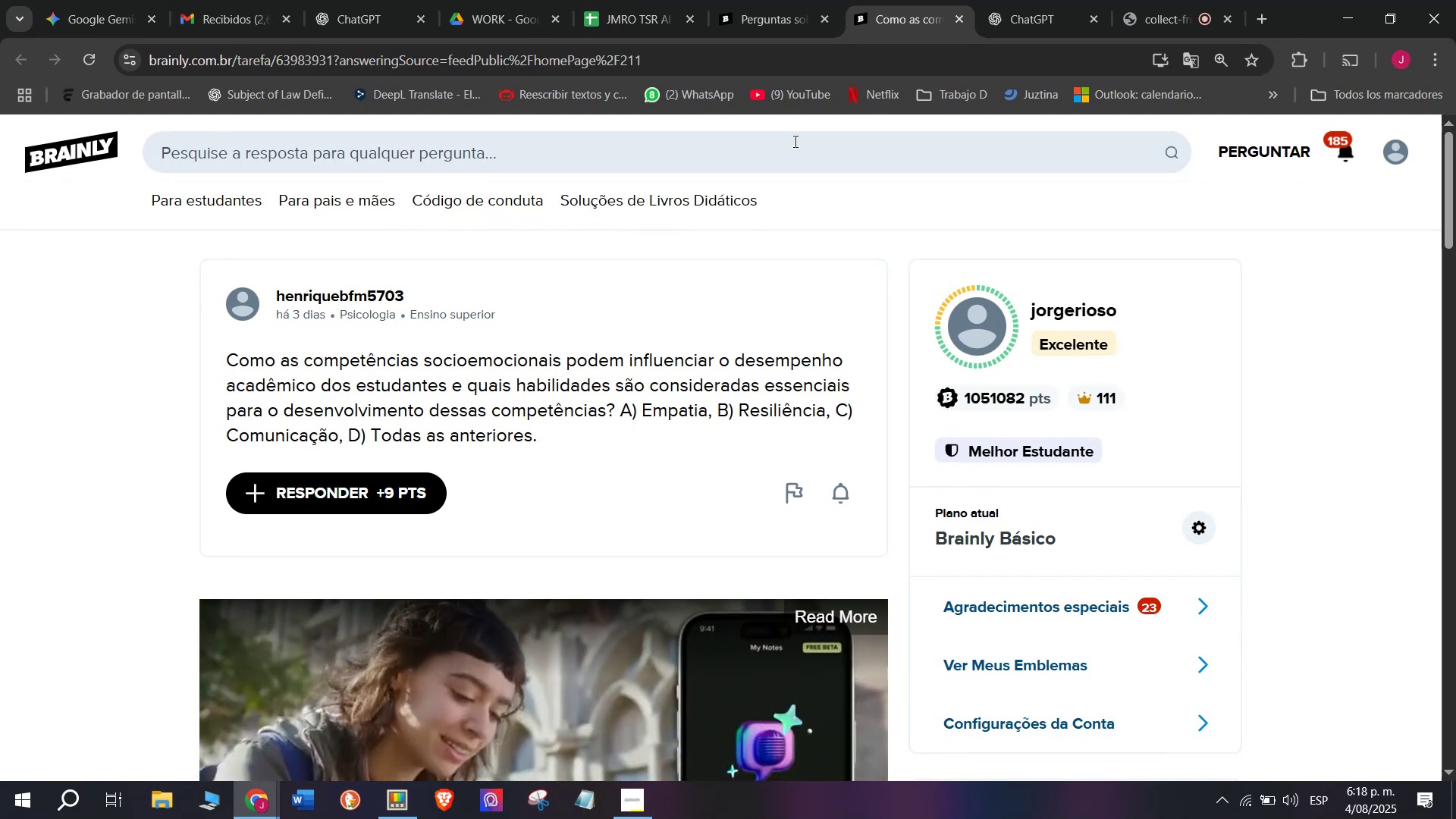 
wait(22.99)
 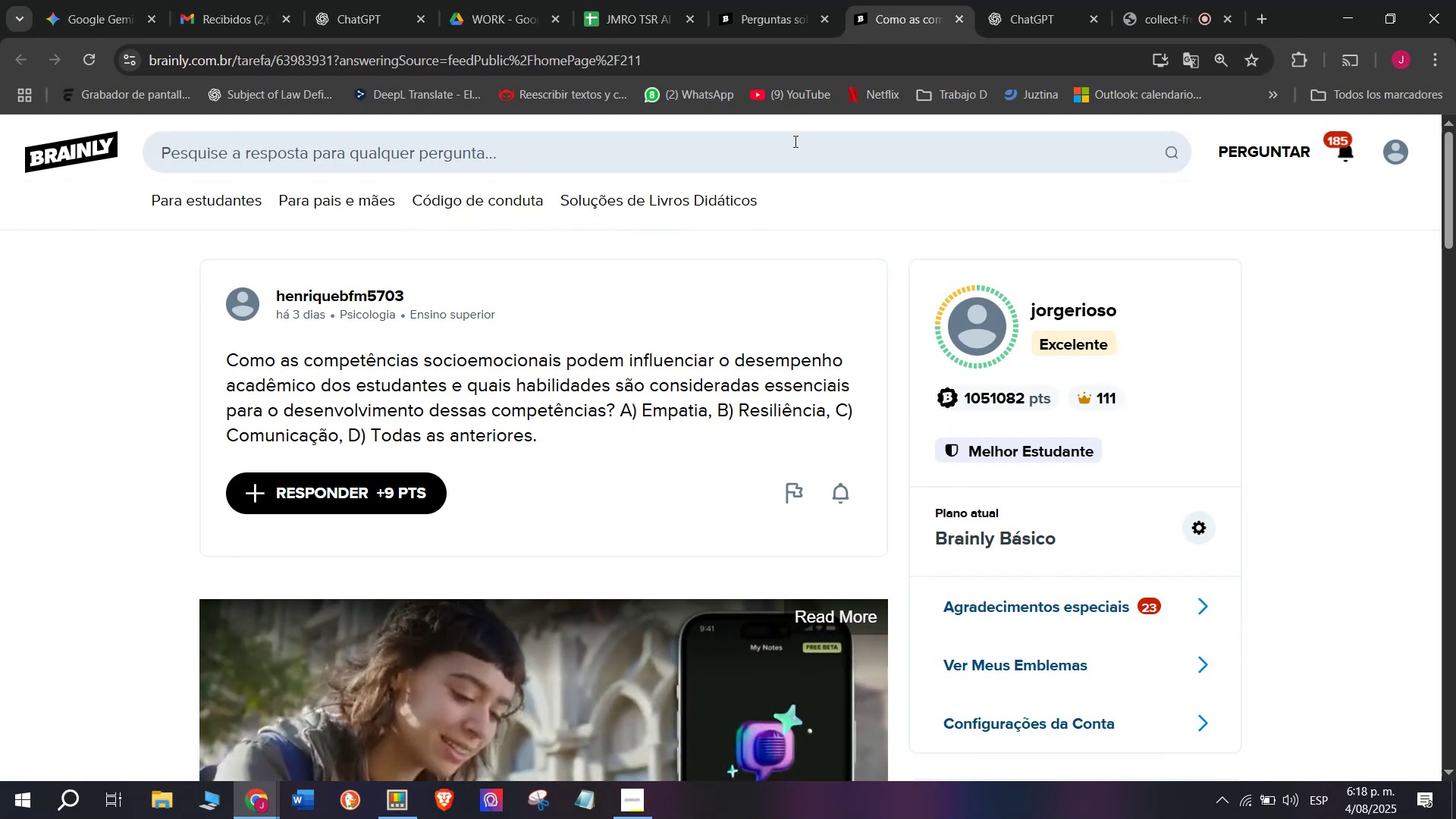 
triple_click([478, 403])
 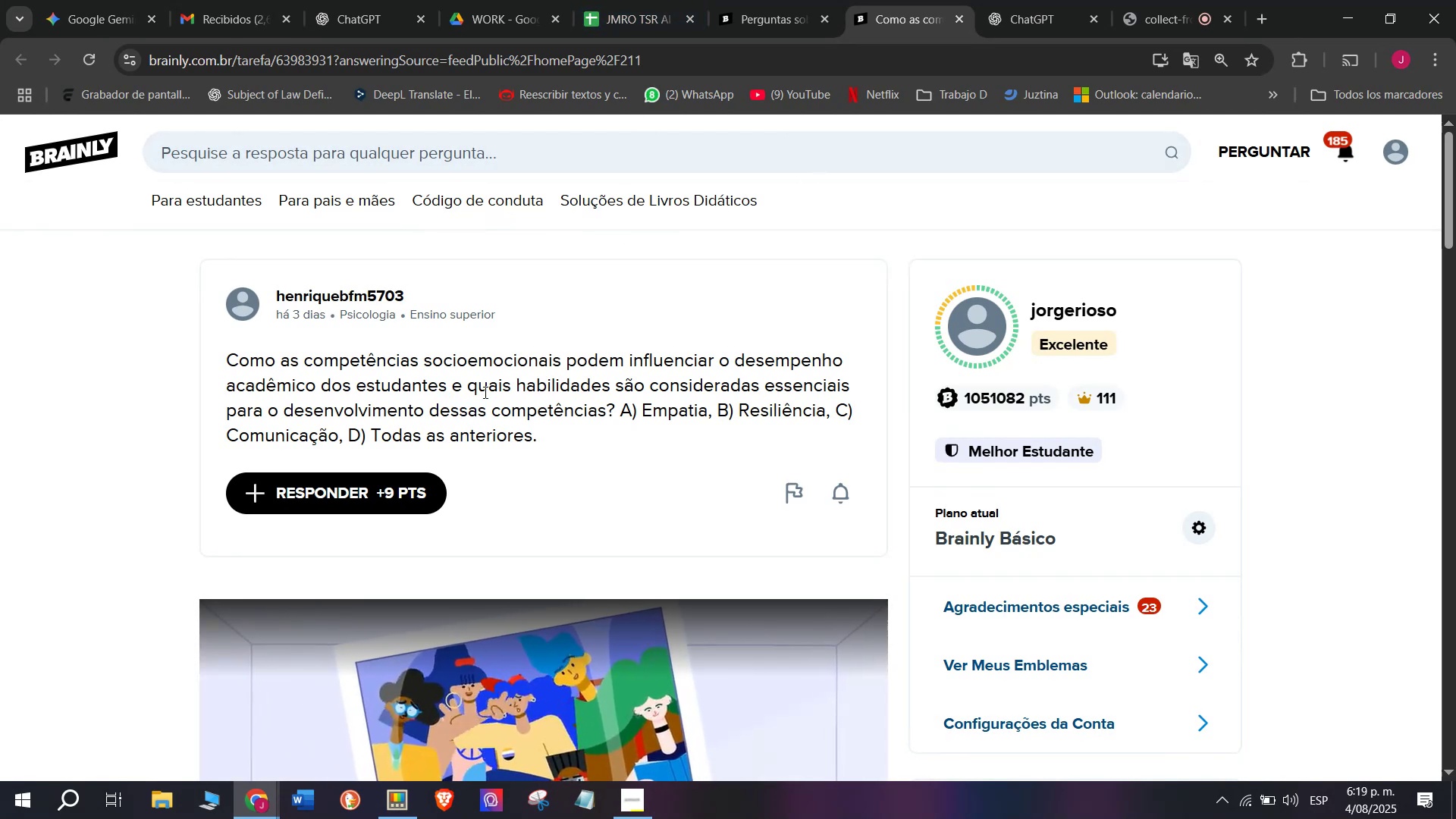 
triple_click([486, 386])
 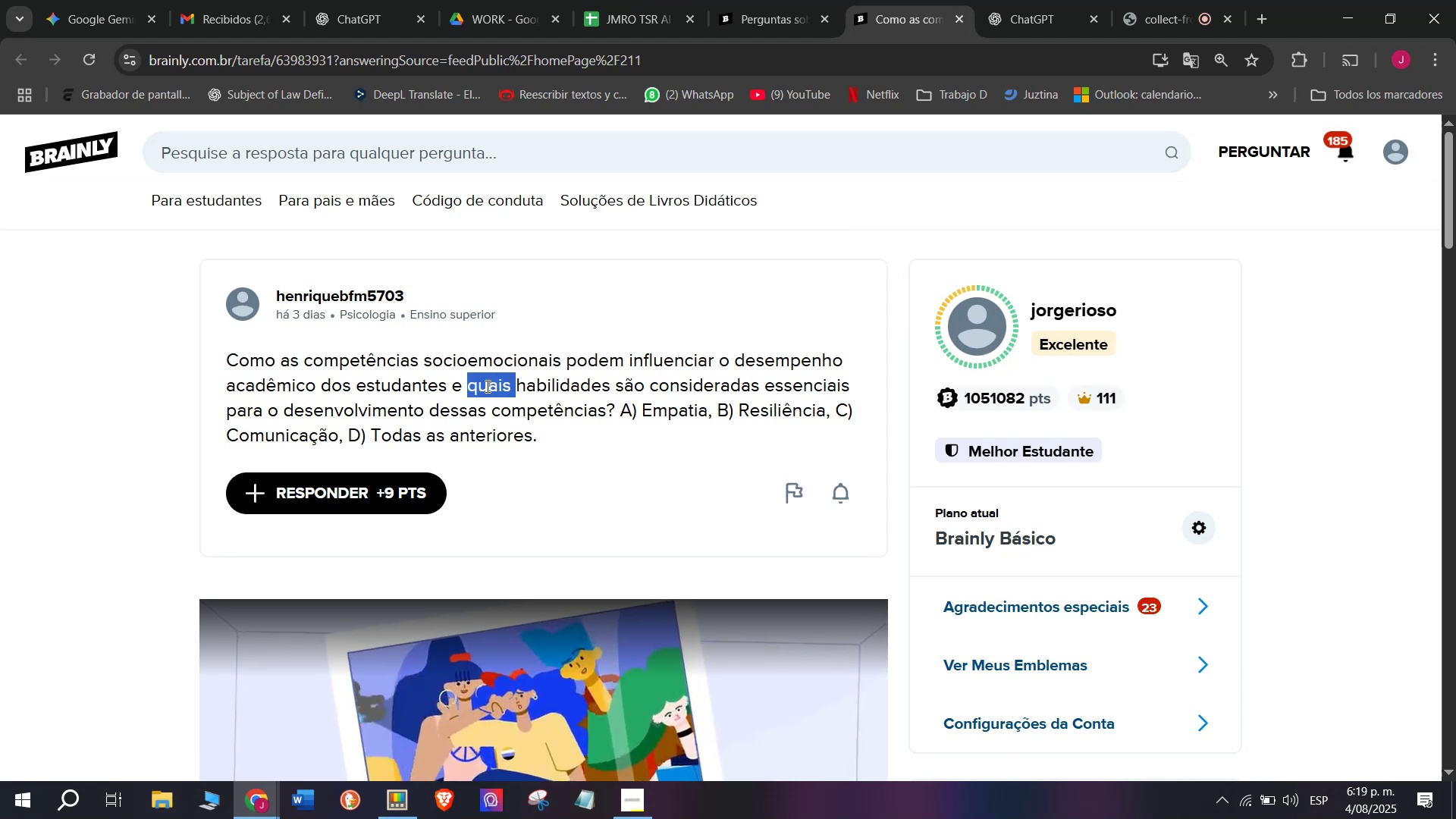 
triple_click([486, 386])
 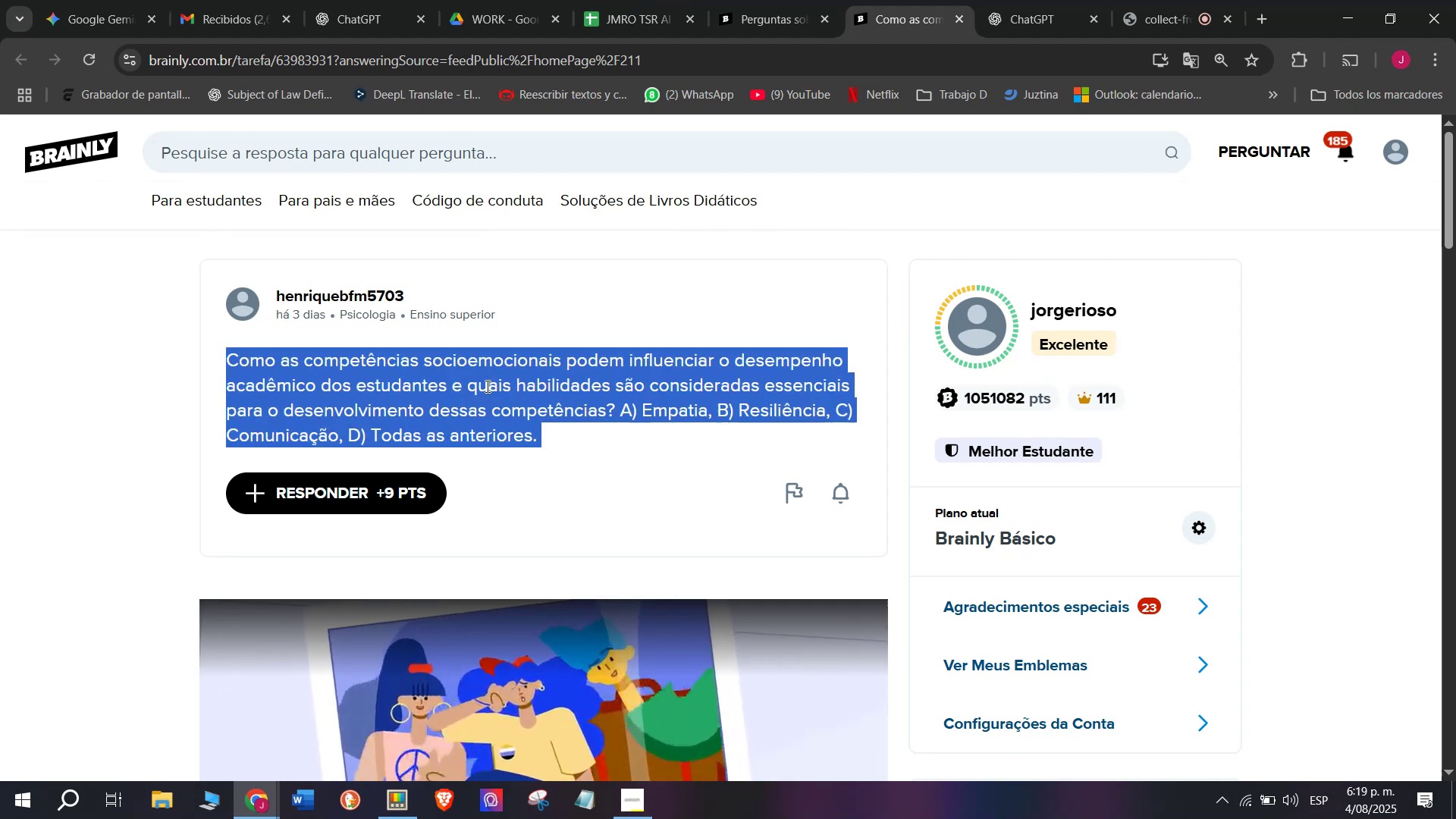 
triple_click([486, 386])
 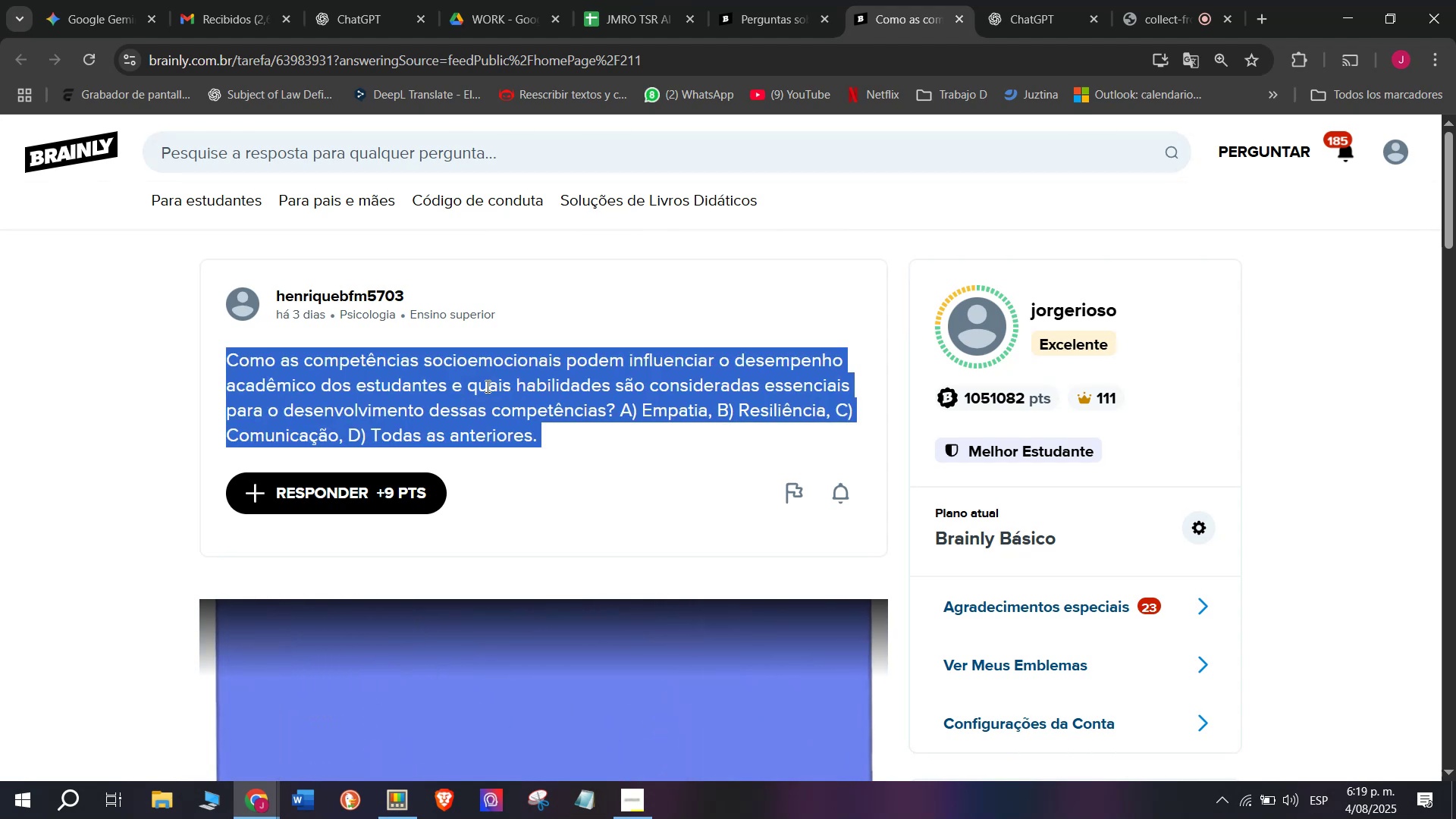 
key(Break)
 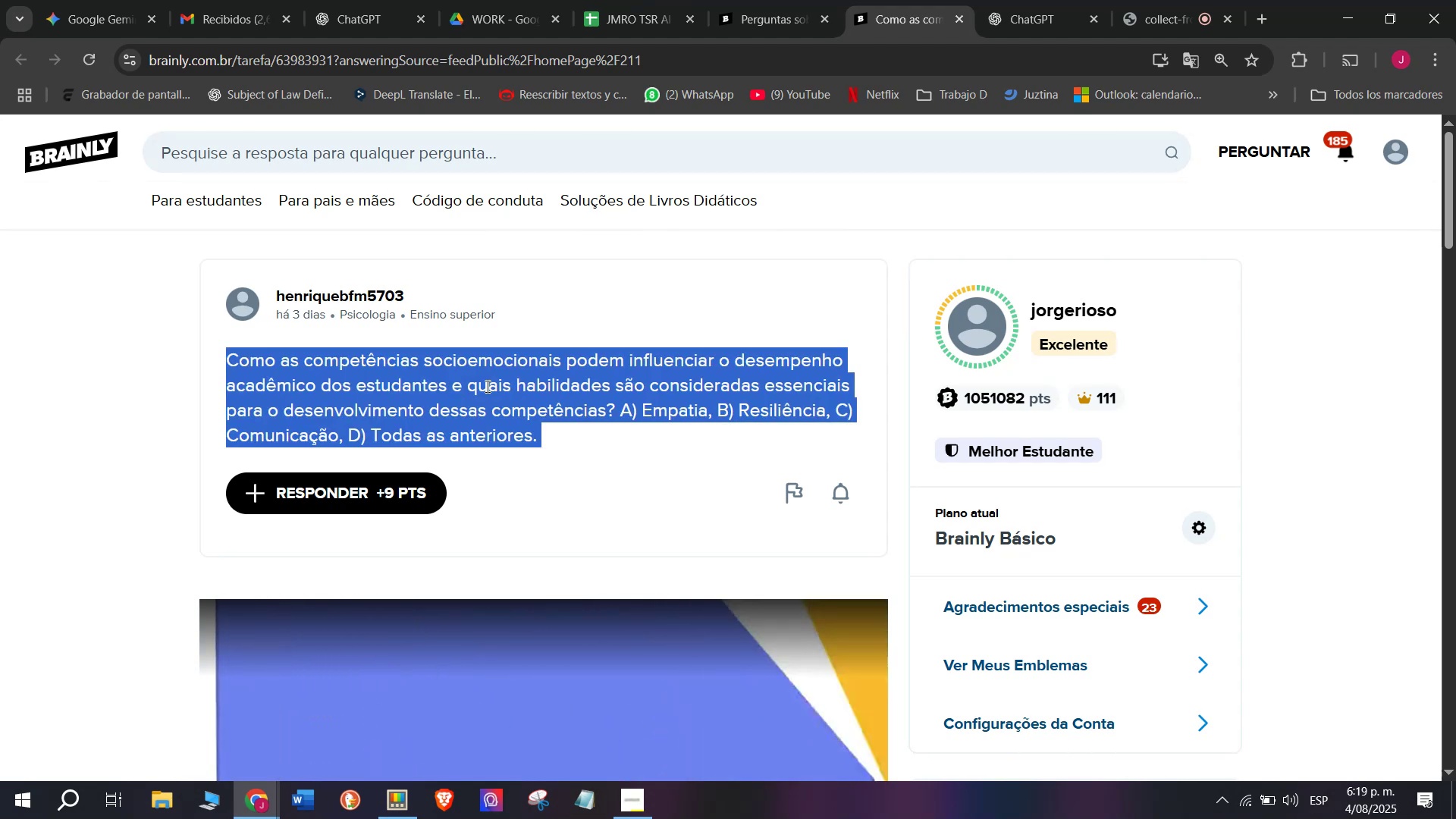 
key(Control+ControlLeft)
 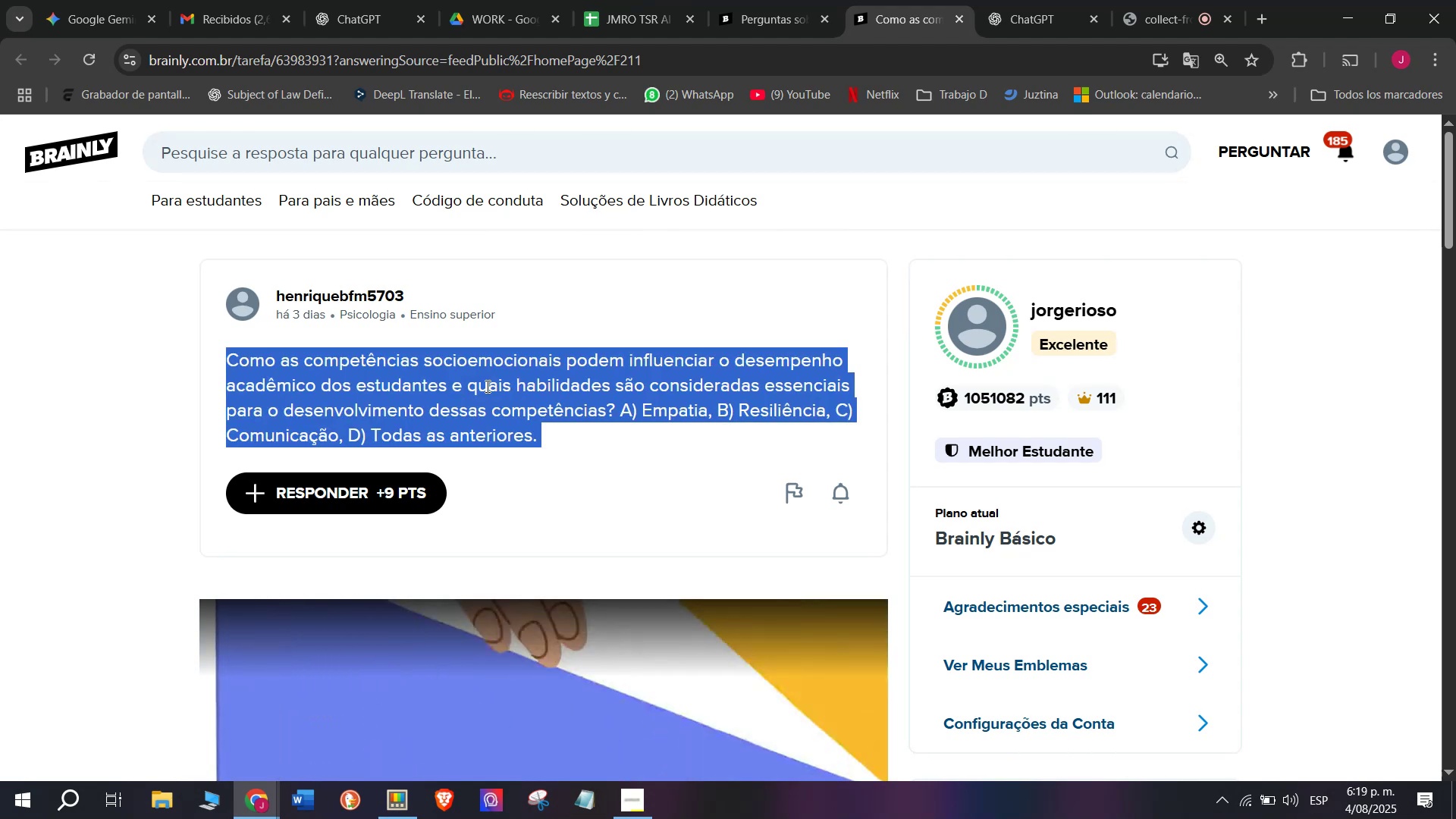 
key(Control+C)
 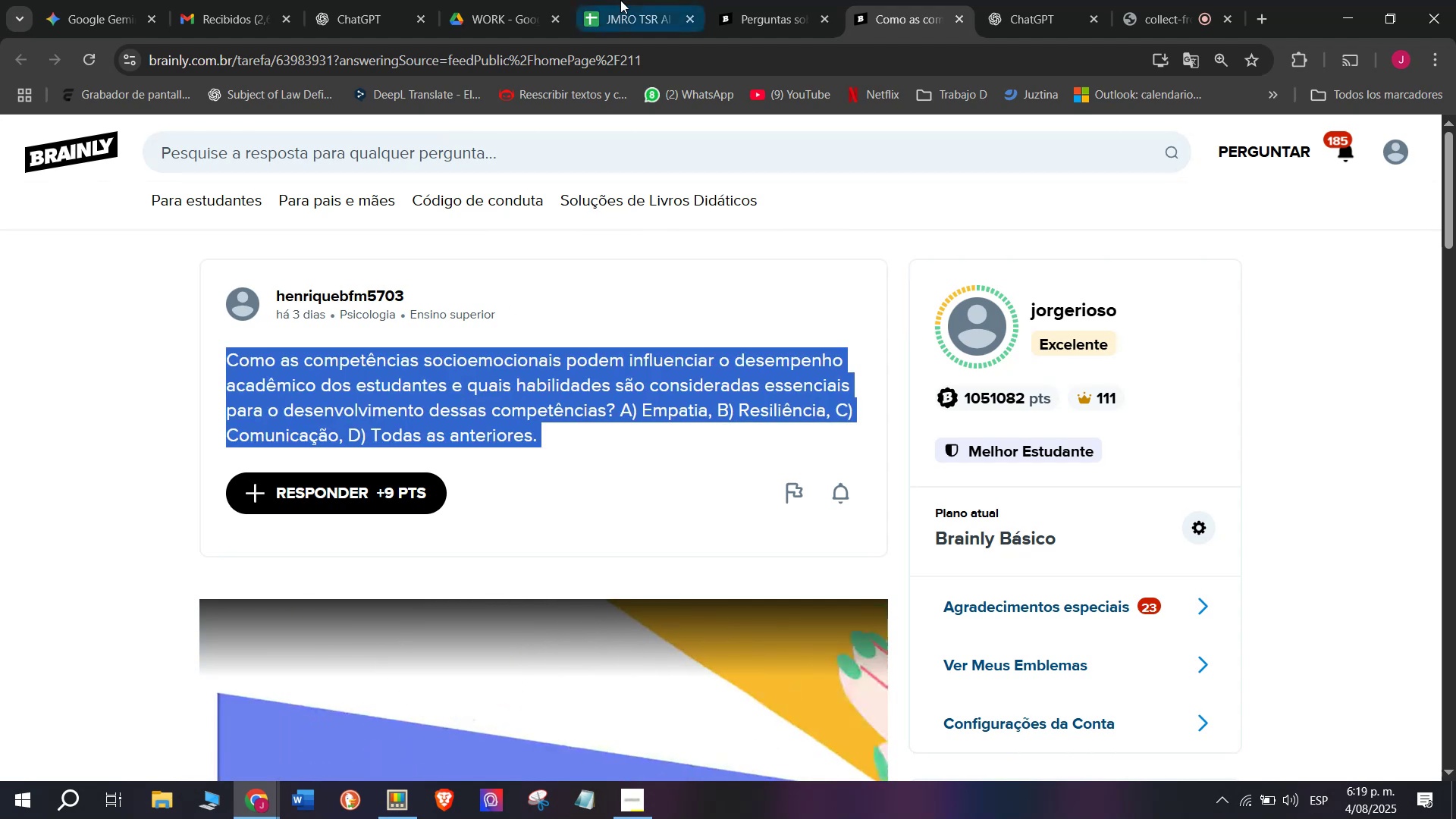 
left_click([636, 0])
 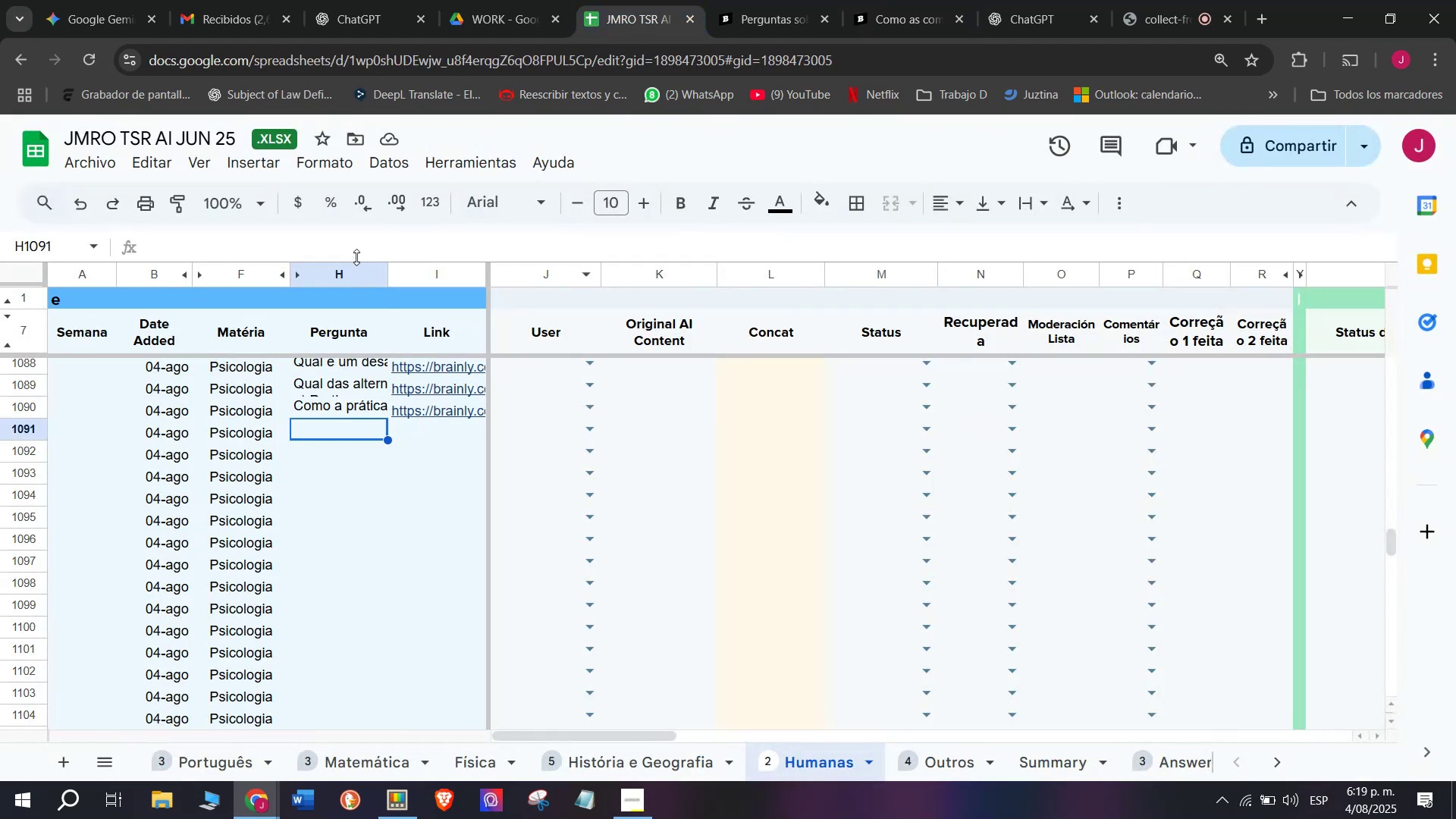 
left_click([357, 244])
 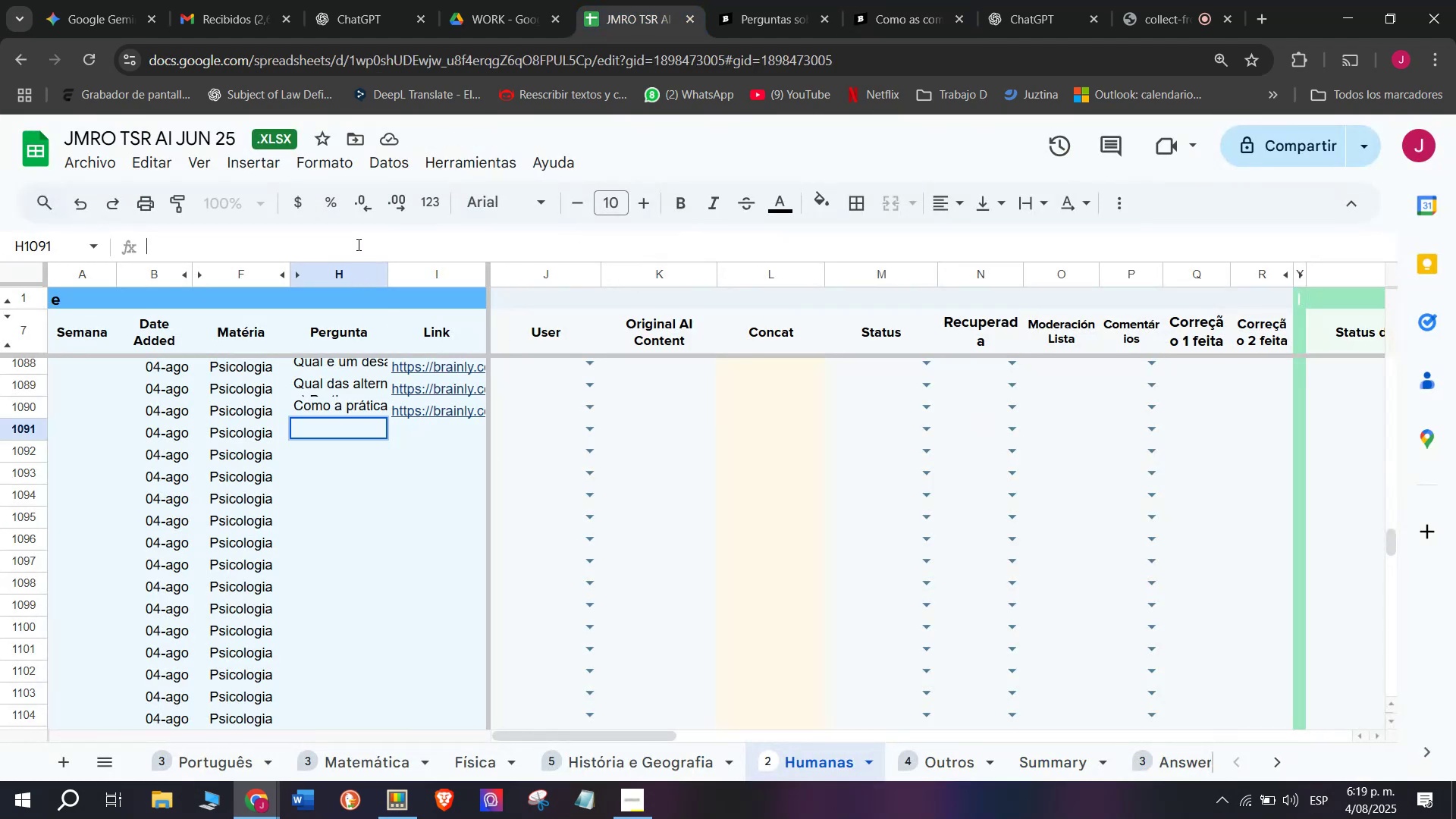 
key(Break)
 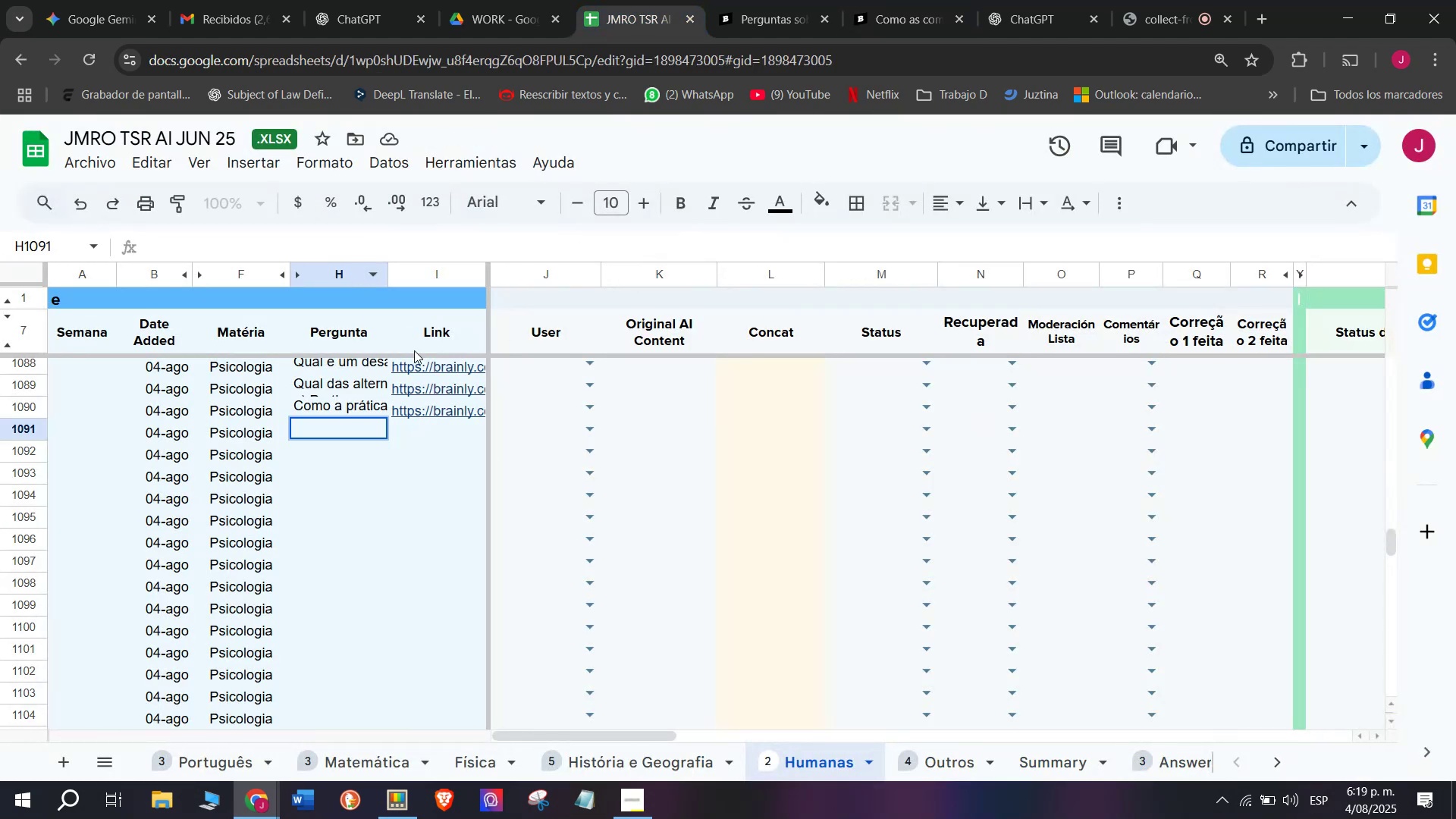 
key(Control+ControlLeft)
 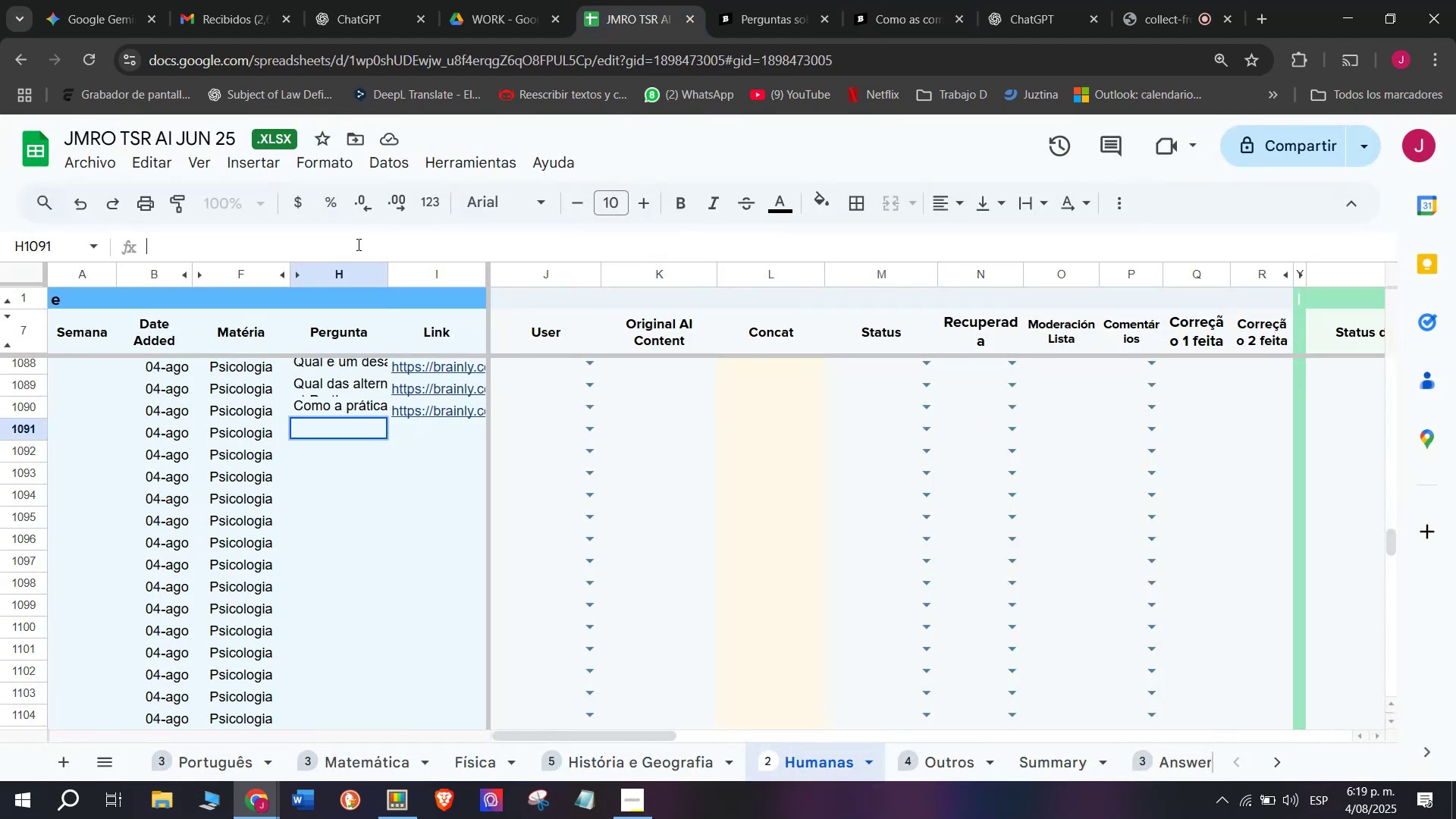 
key(Control+C)
 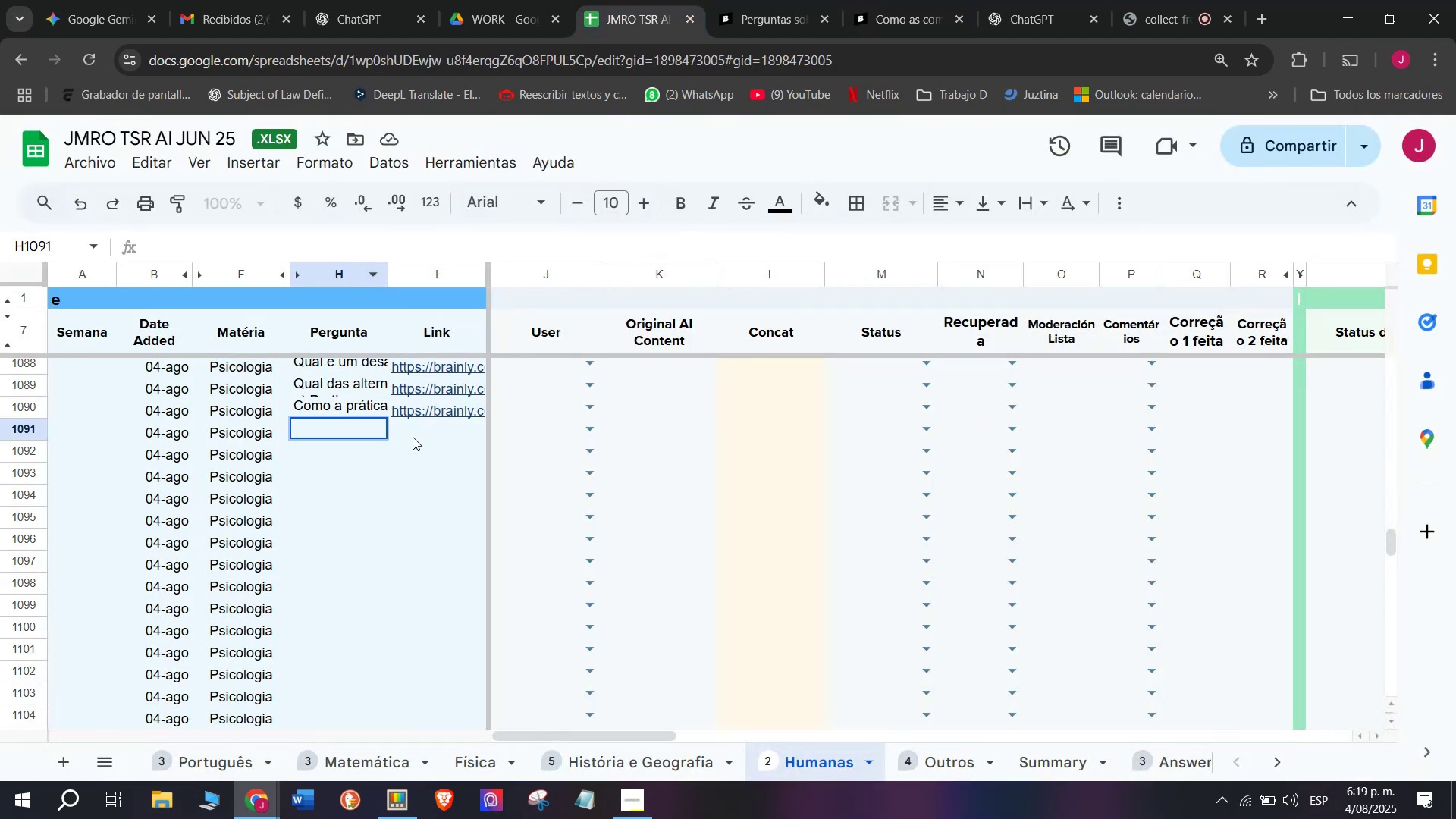 
key(C)
 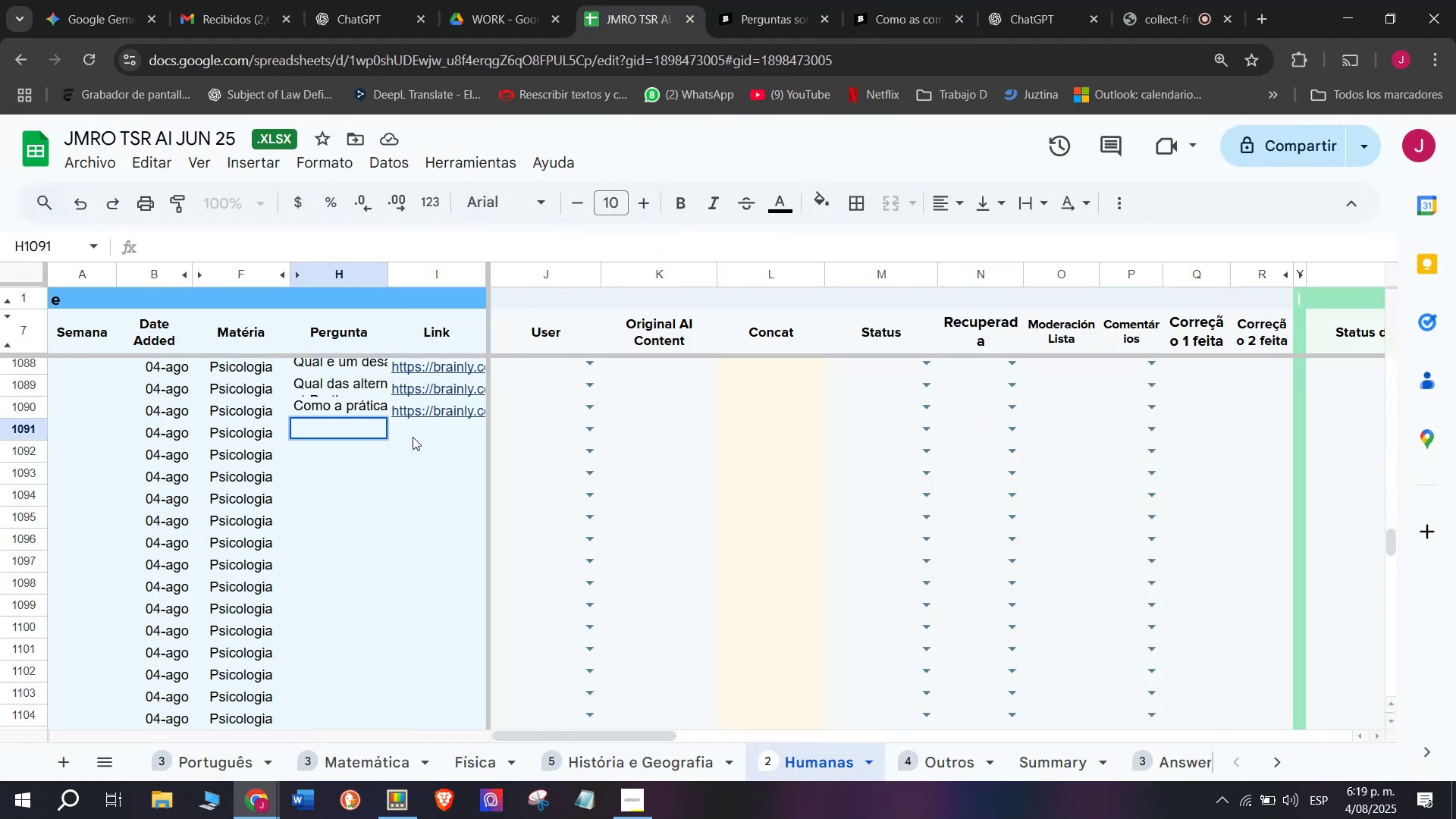 
key(Meta+MetaLeft)
 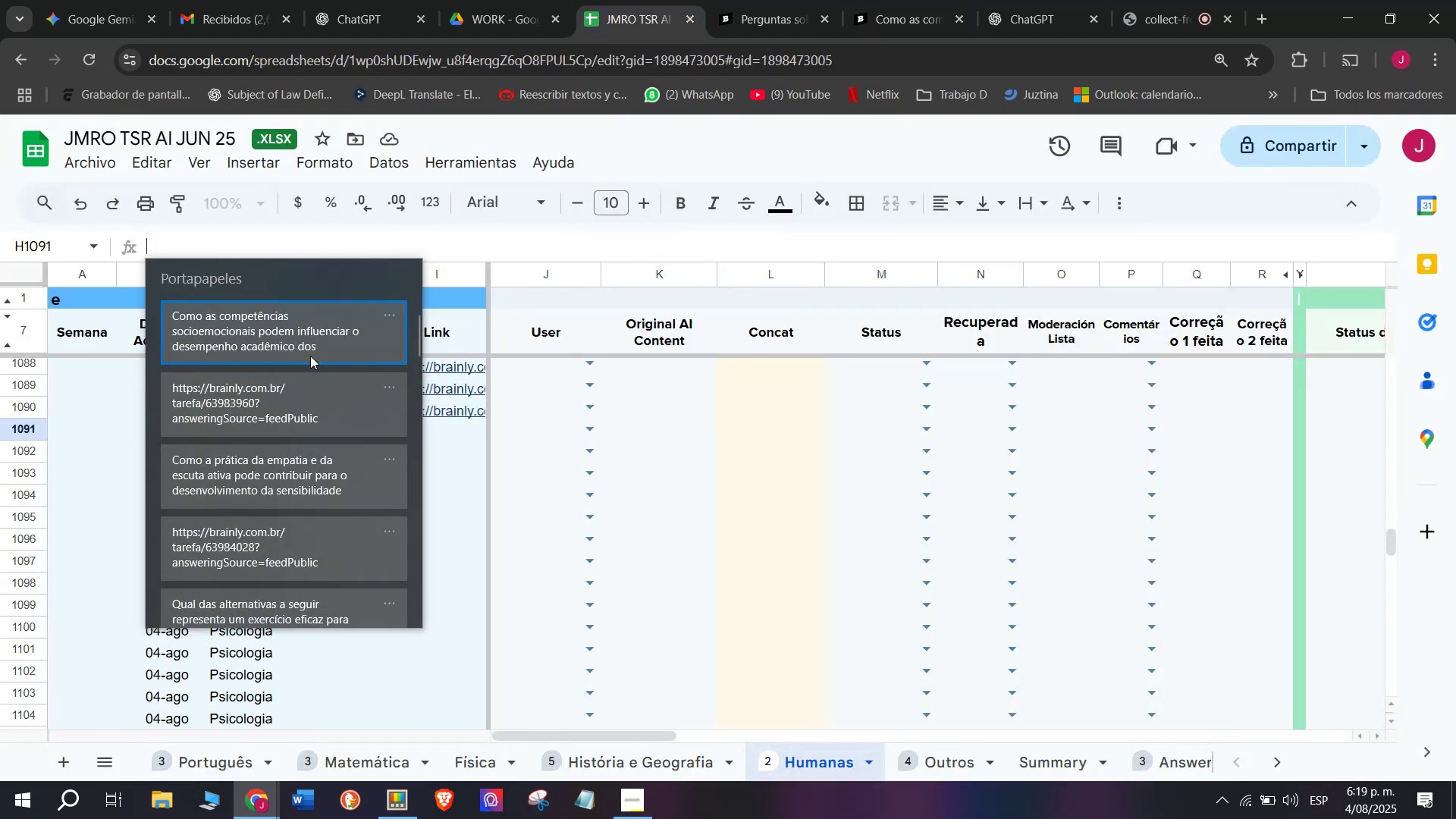 
key(Meta+V)
 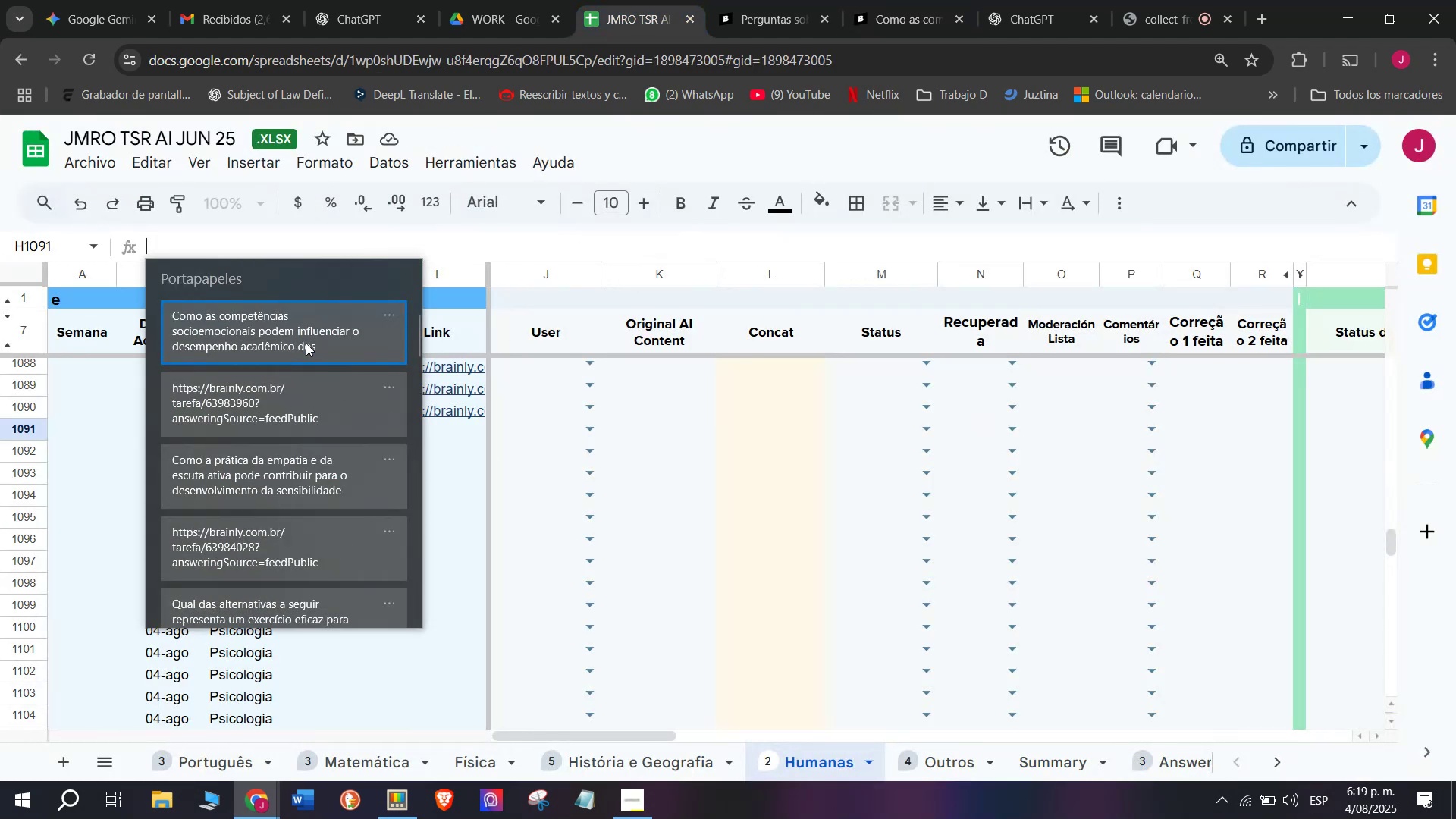 
left_click([306, 337])
 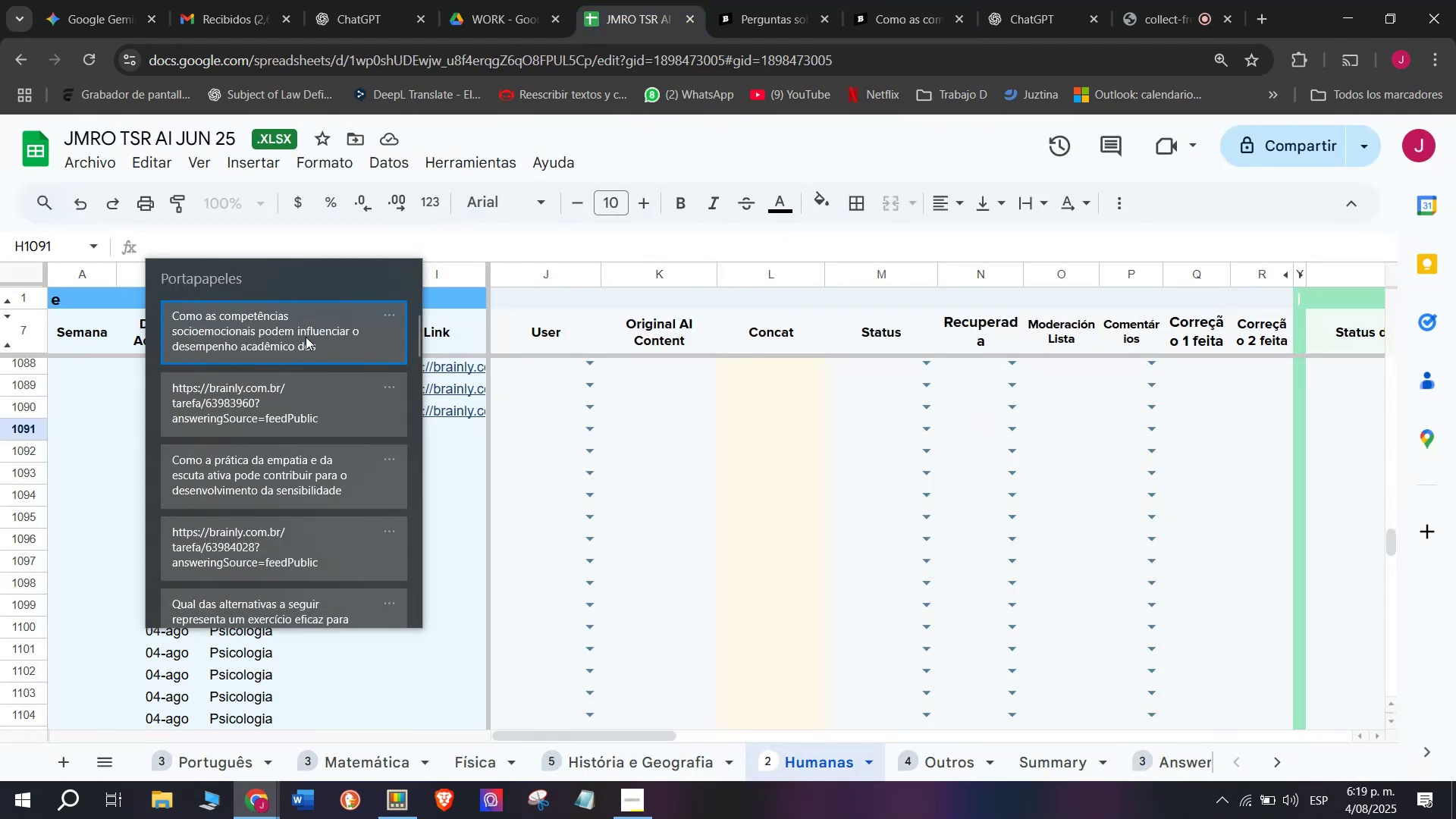 
key(Control+ControlLeft)
 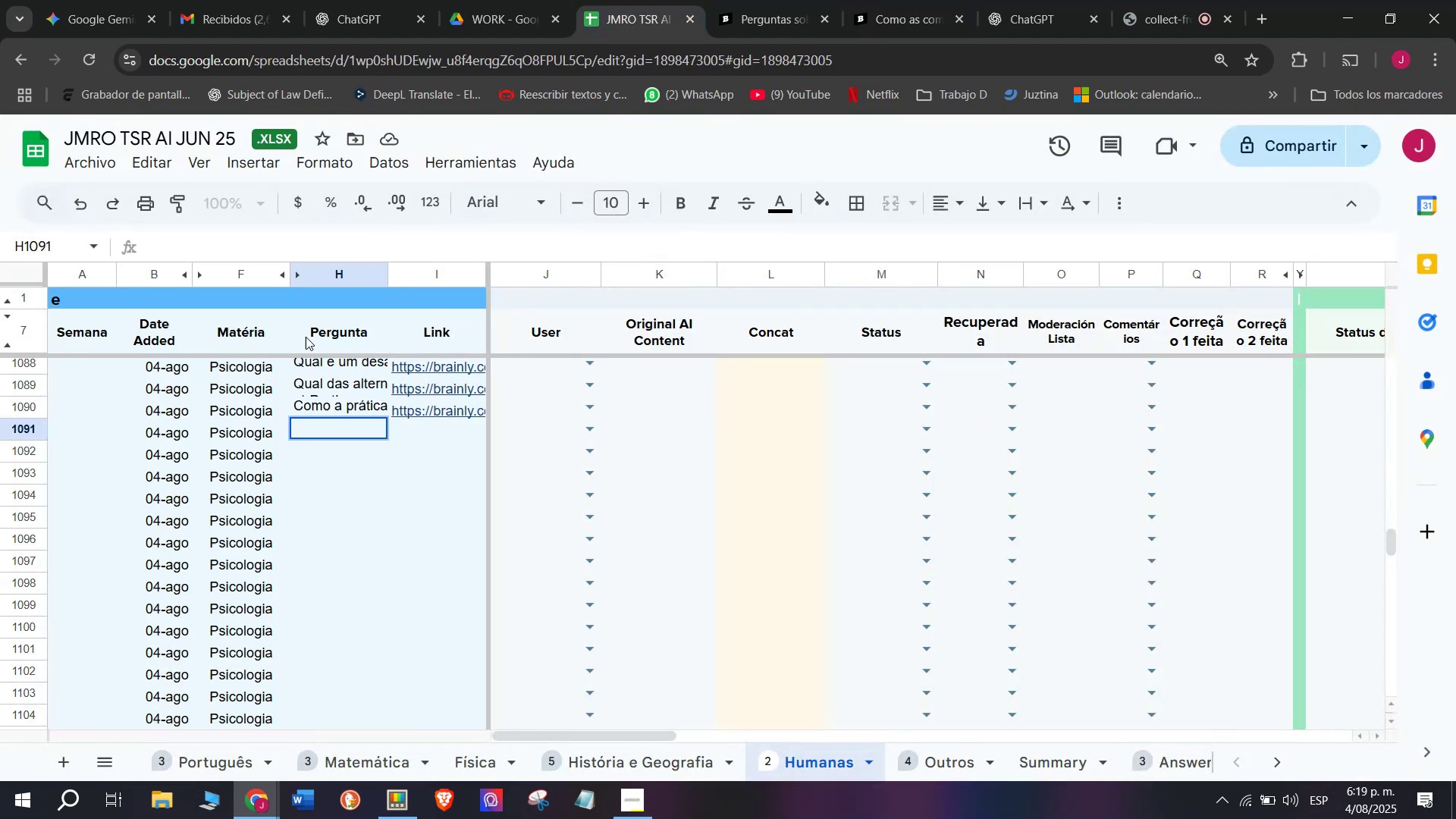 
key(Control+V)
 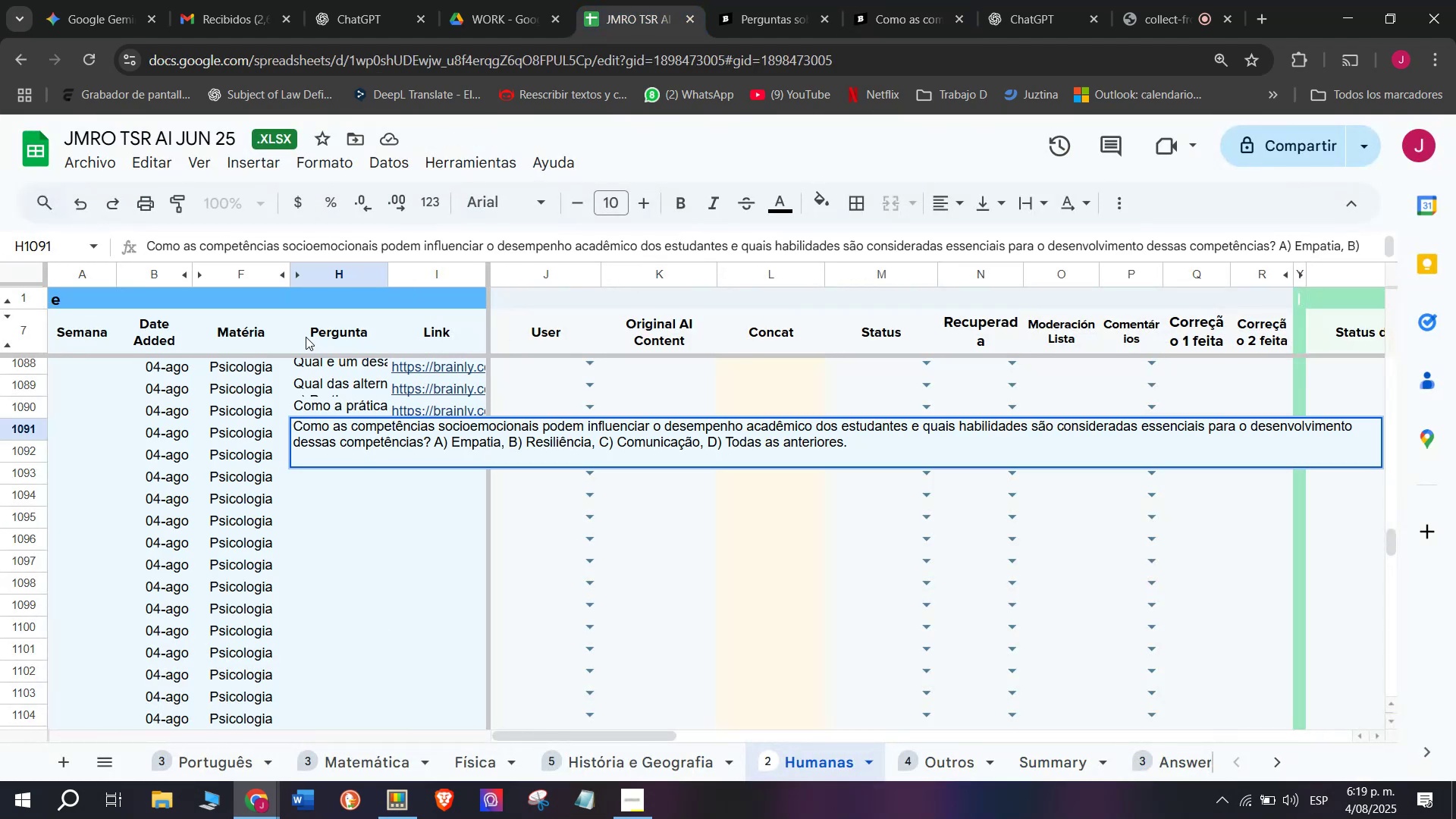 
key(Enter)
 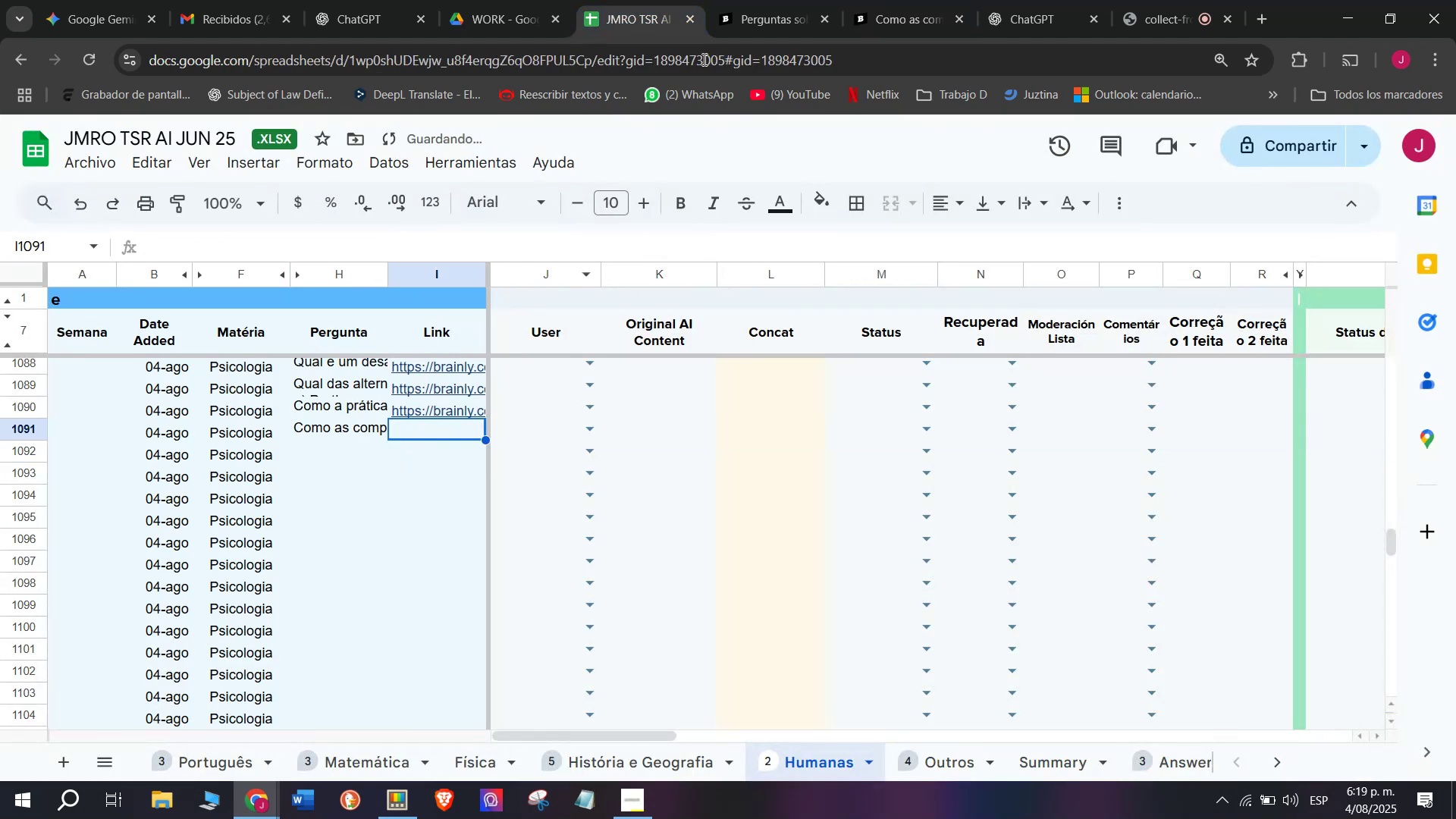 
left_click([764, 0])
 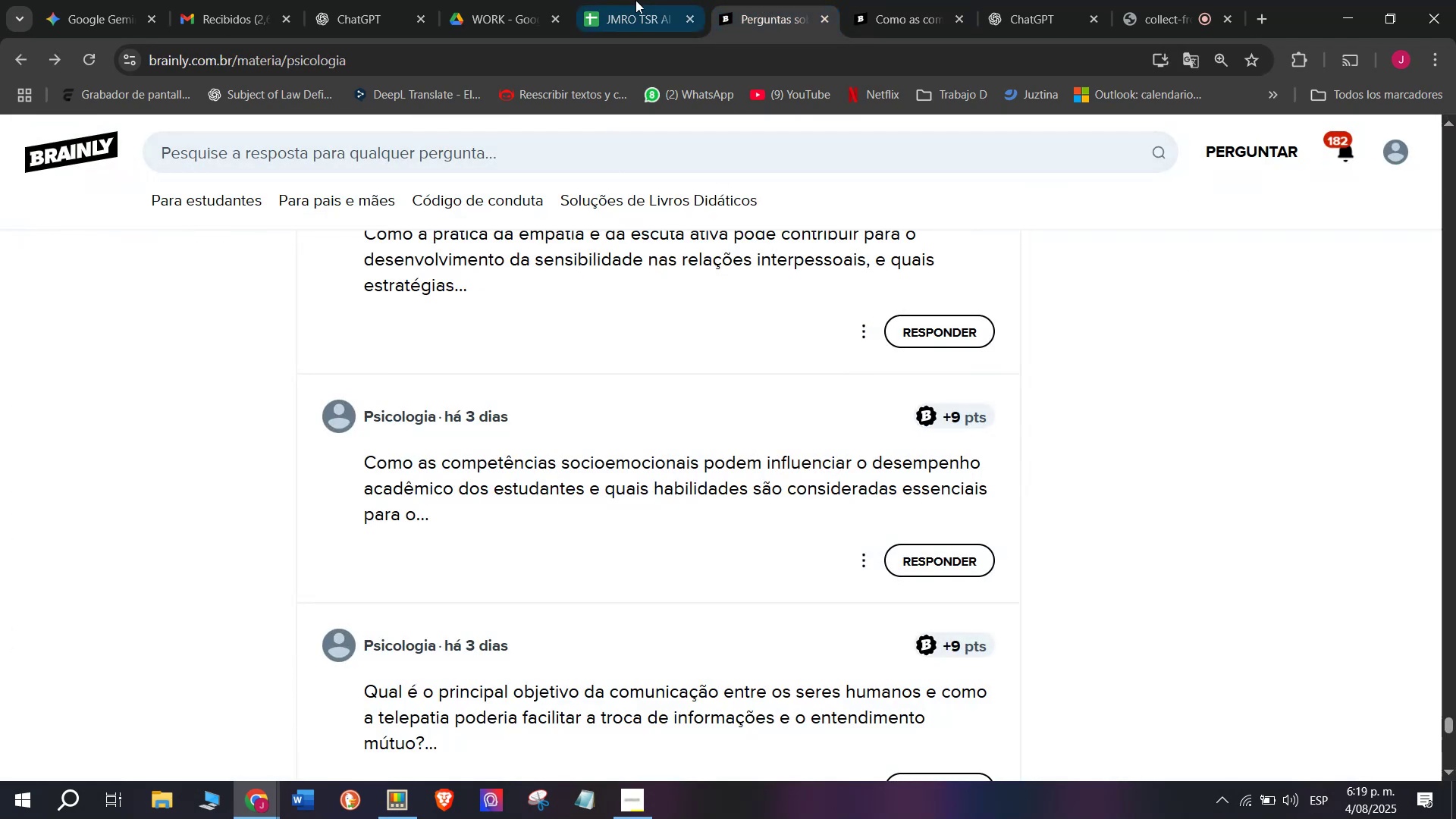 
left_click([658, 0])
 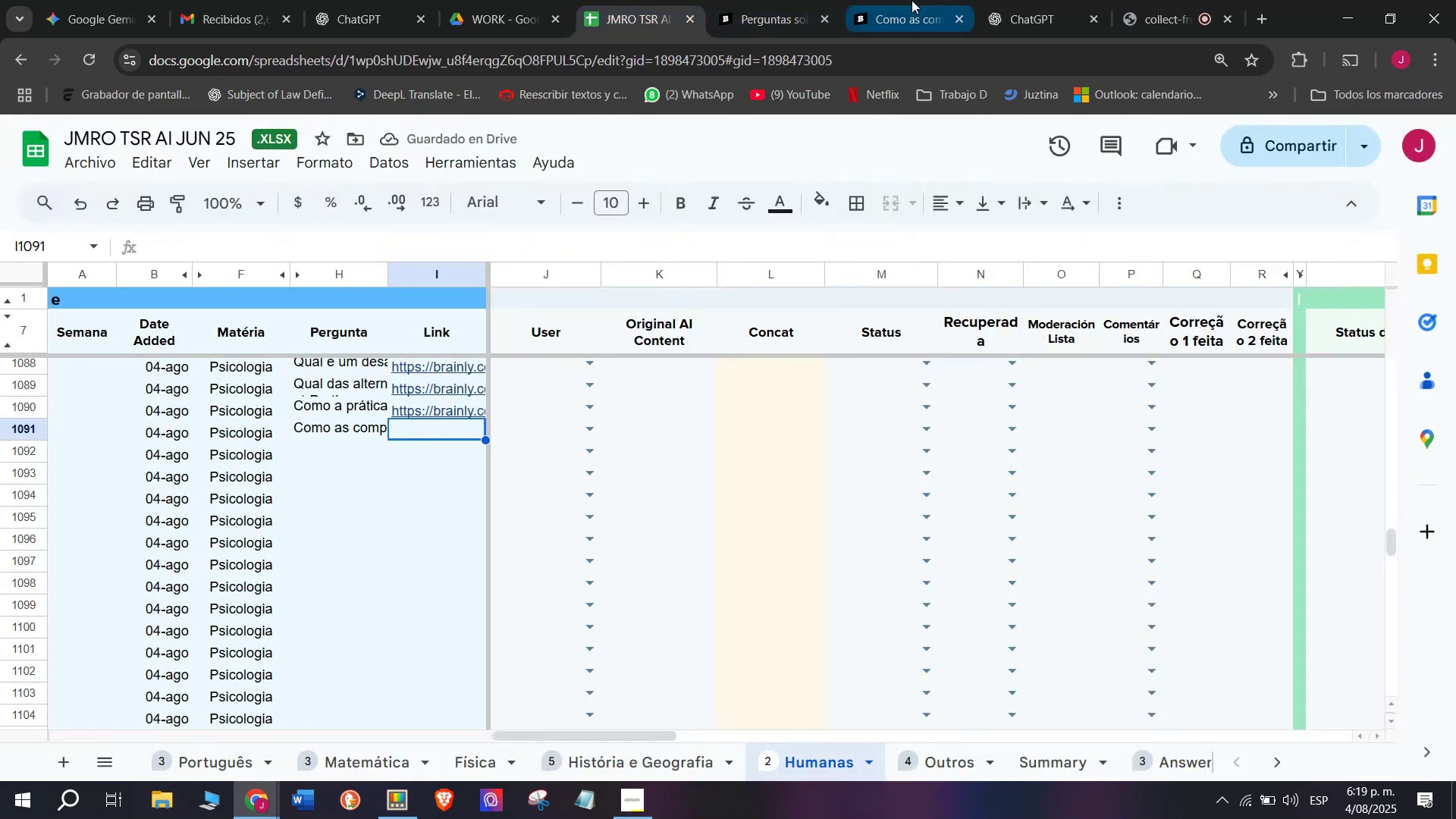 
left_click([918, 0])
 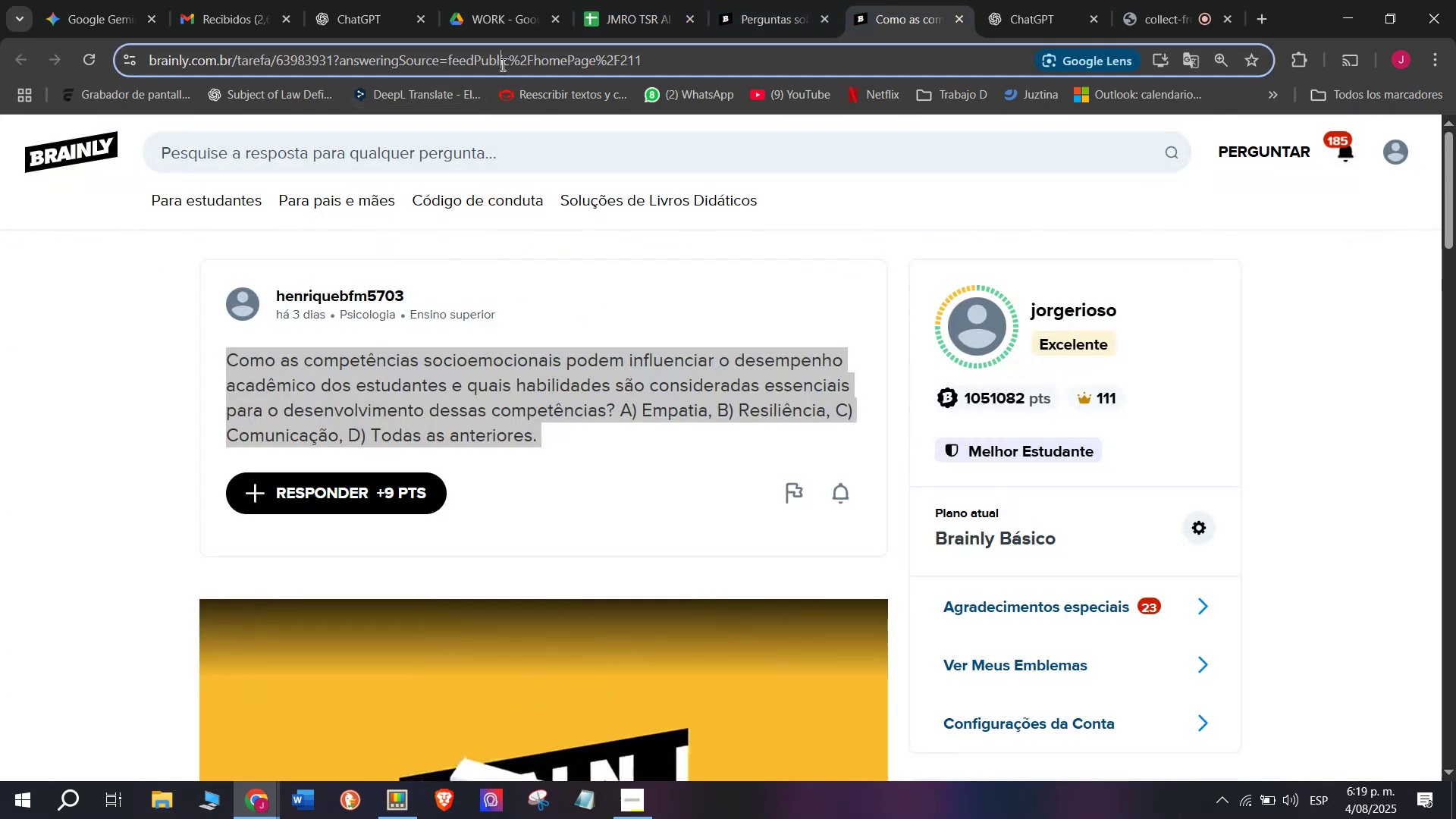 
triple_click([501, 62])
 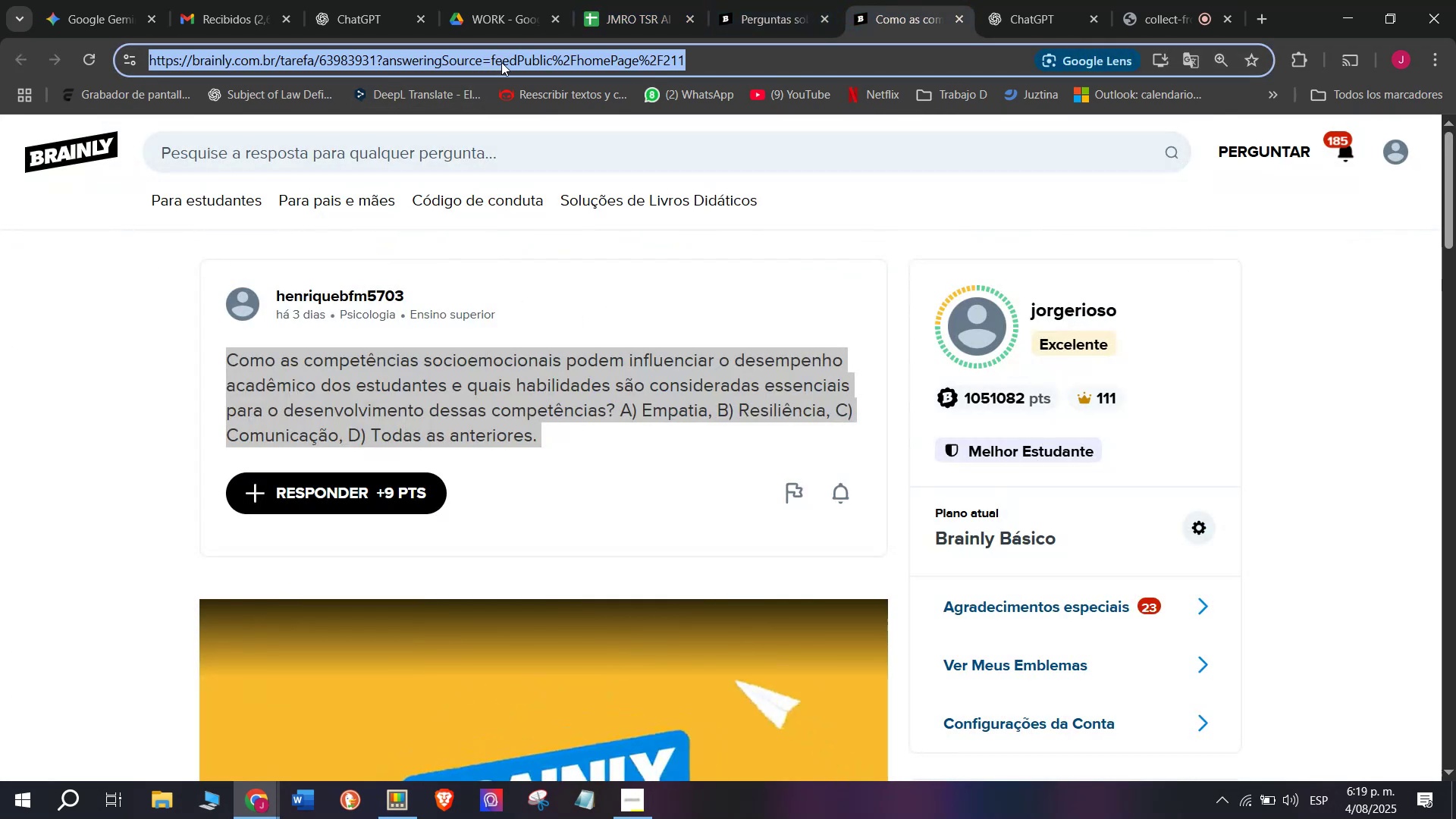 
key(Break)
 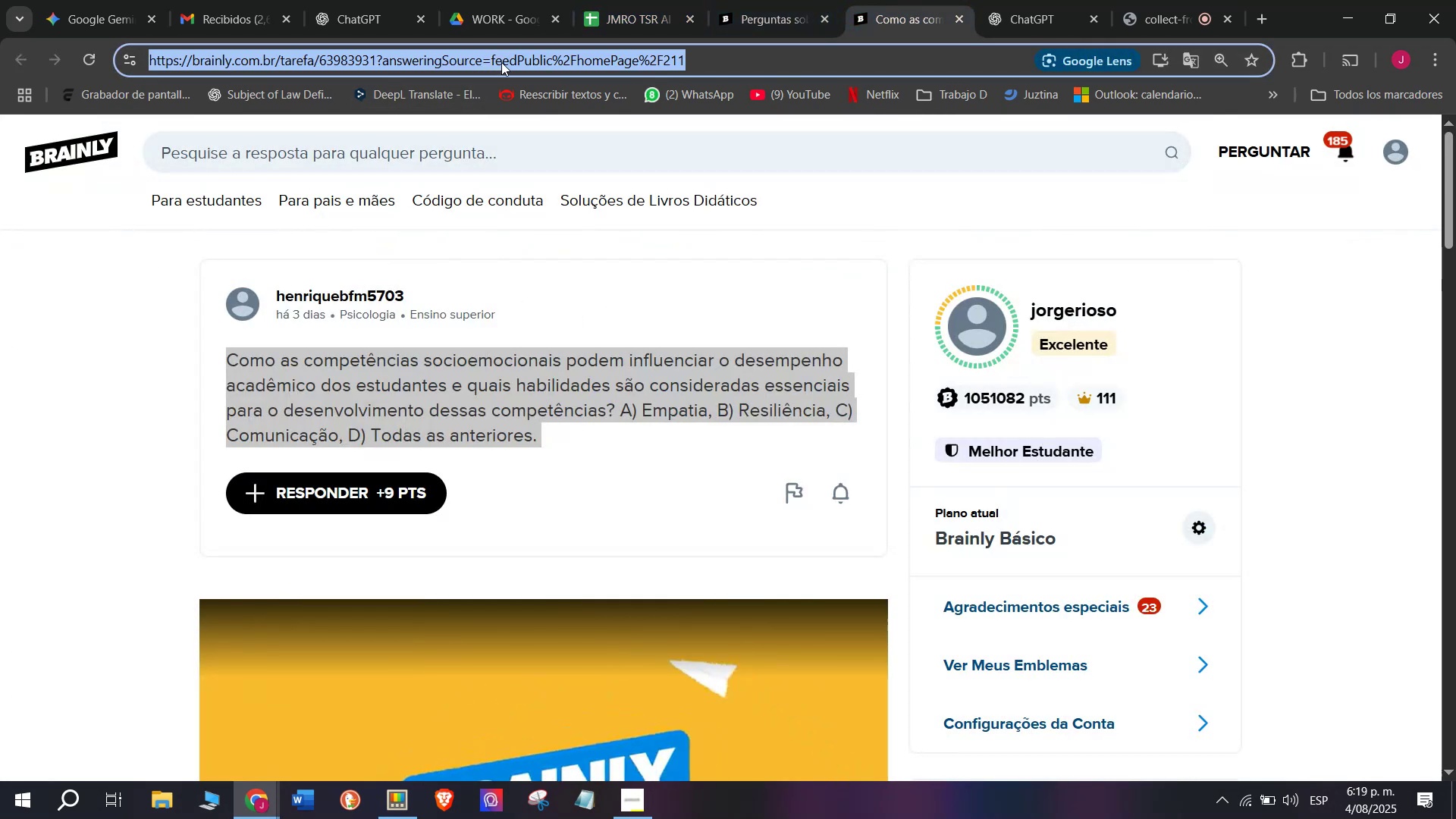 
key(Control+ControlLeft)
 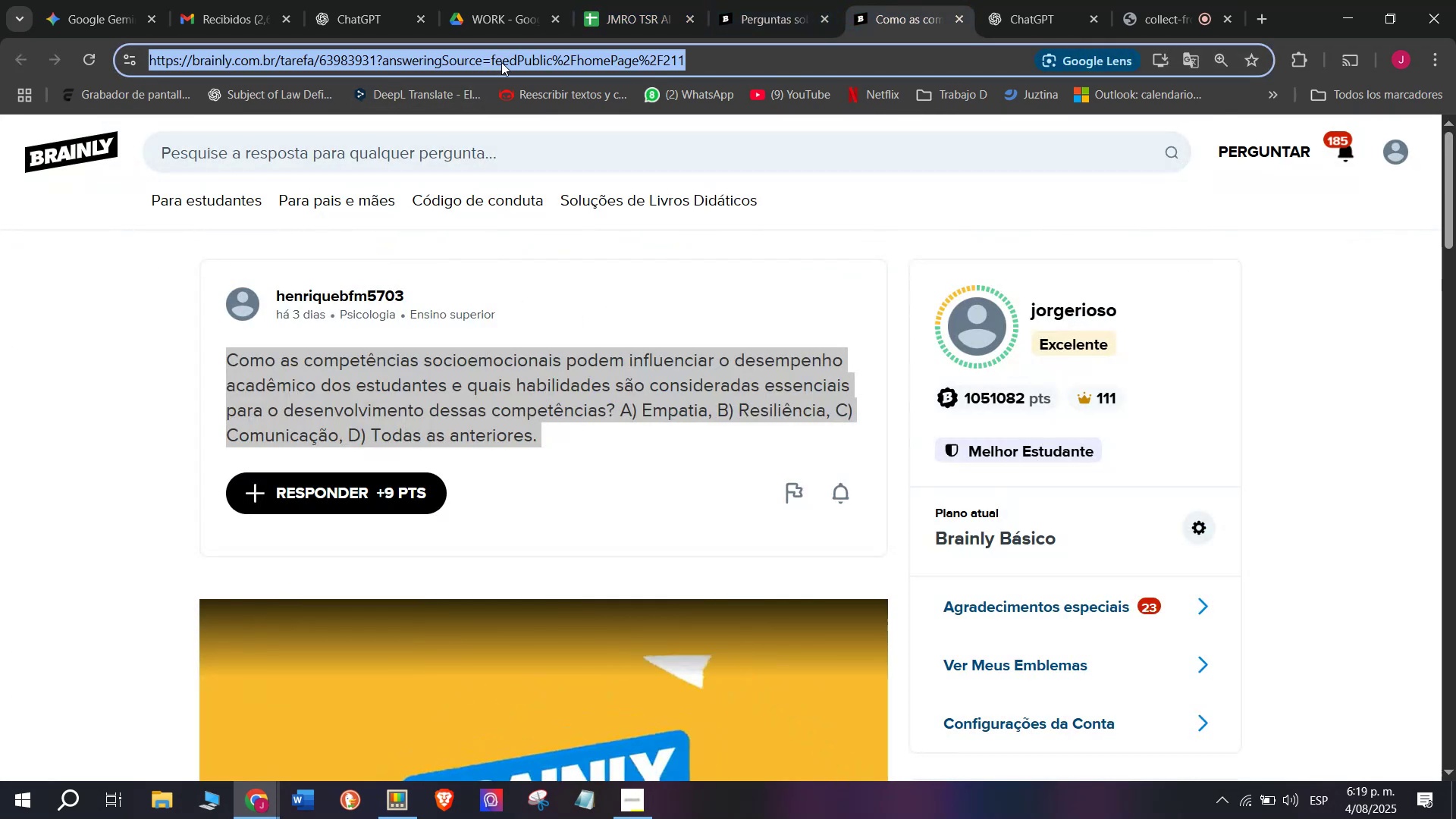 
key(Control+C)
 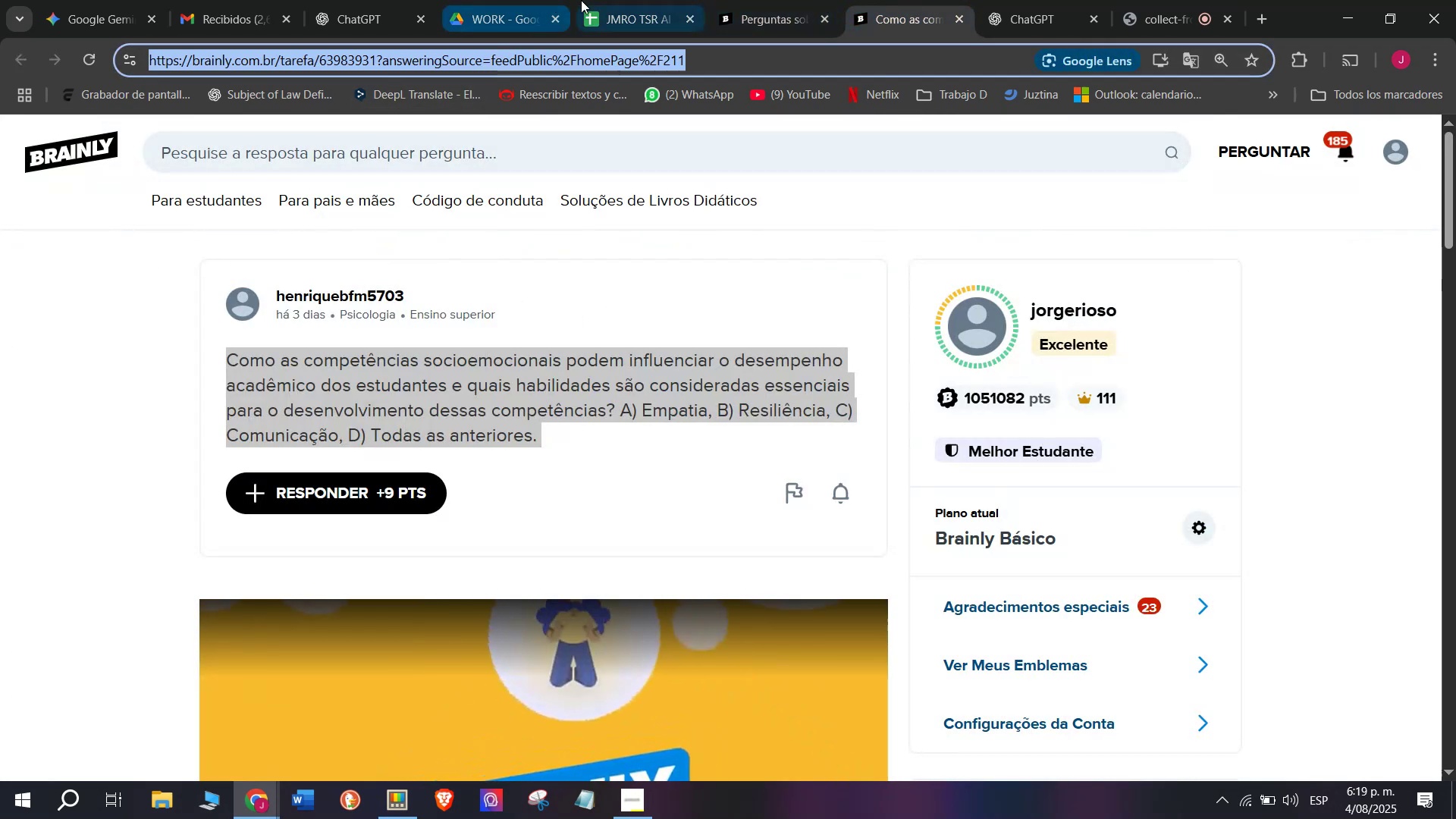 
left_click([581, 0])
 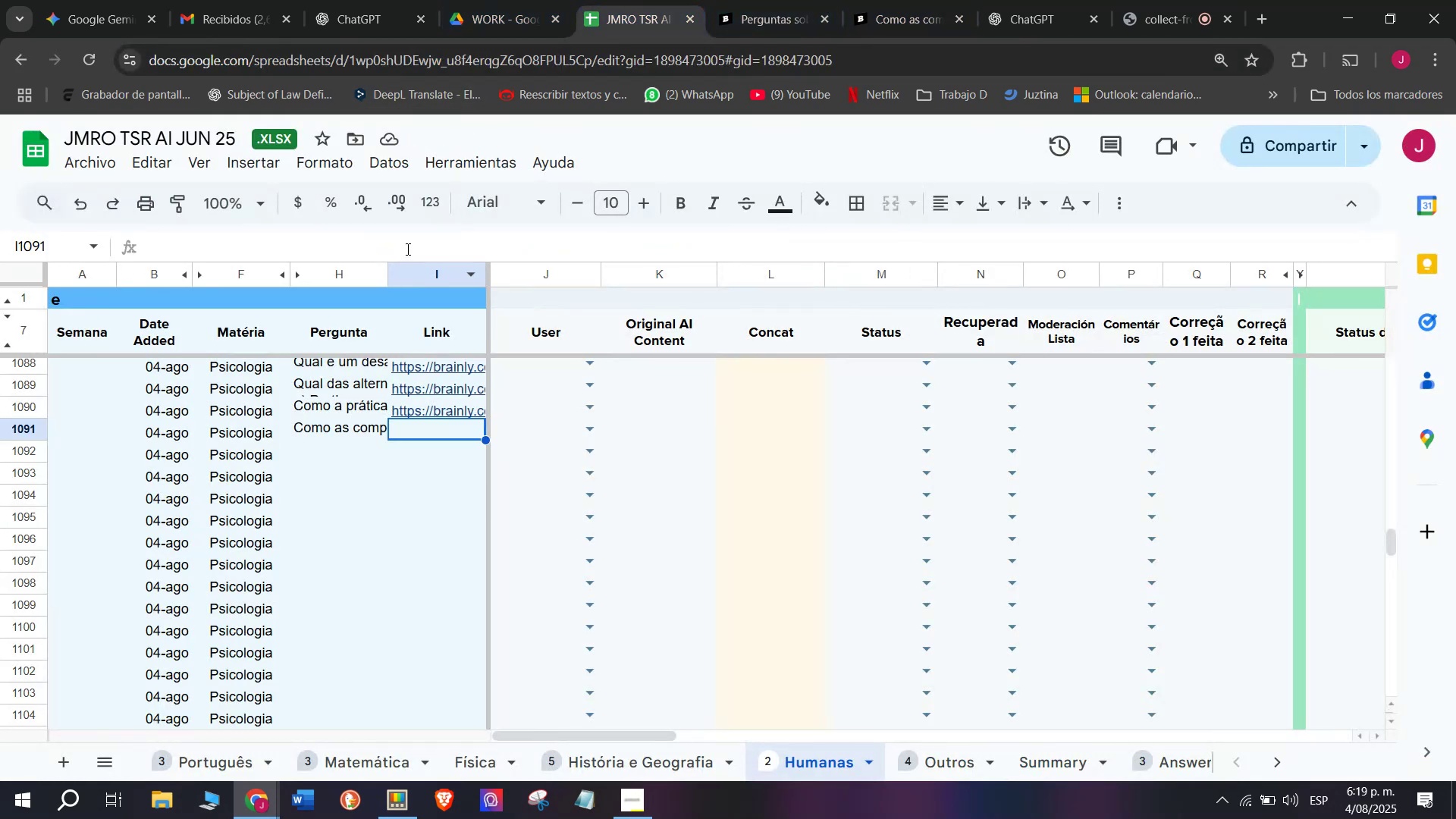 
left_click([404, 238])
 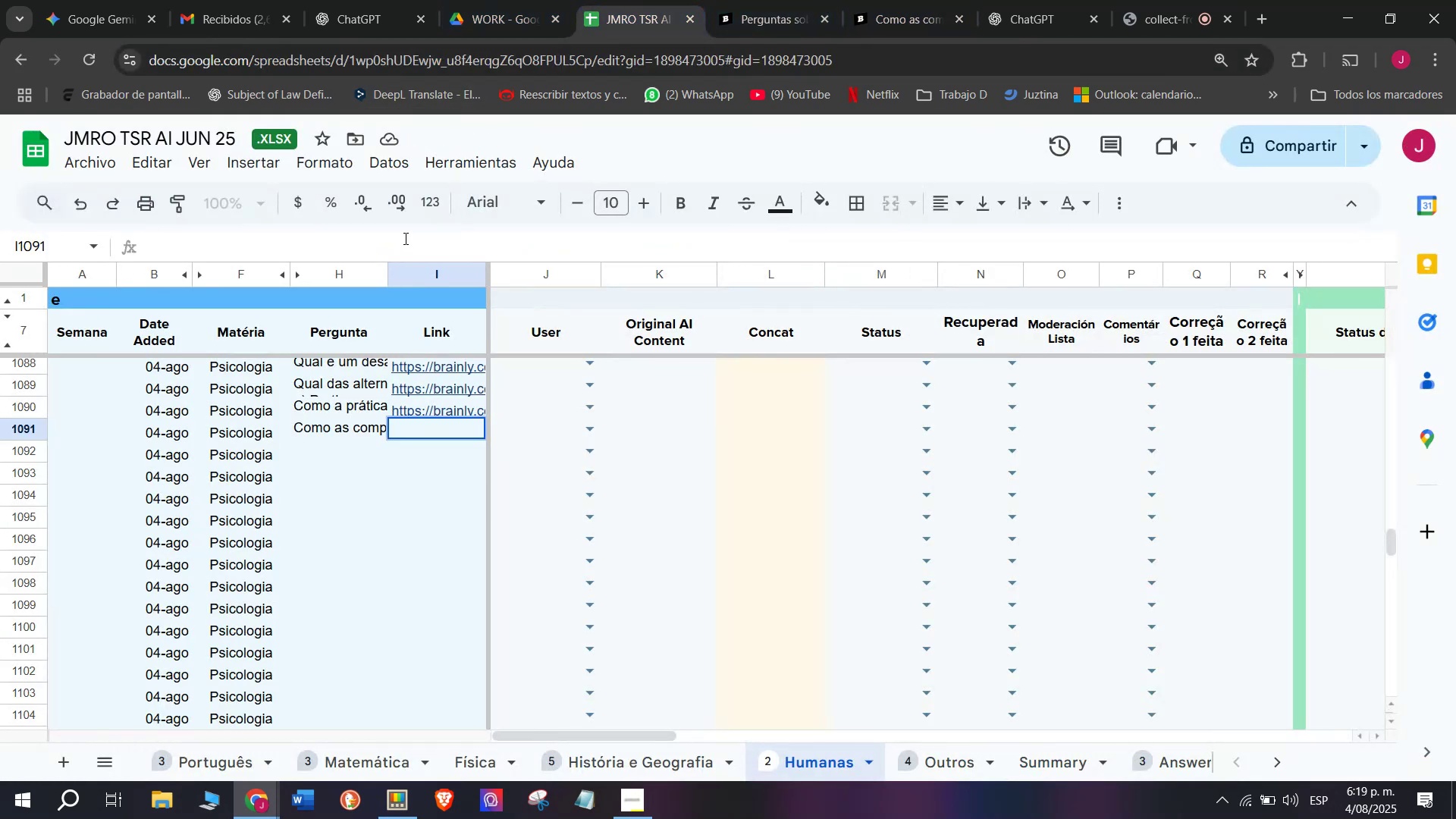 
key(C)
 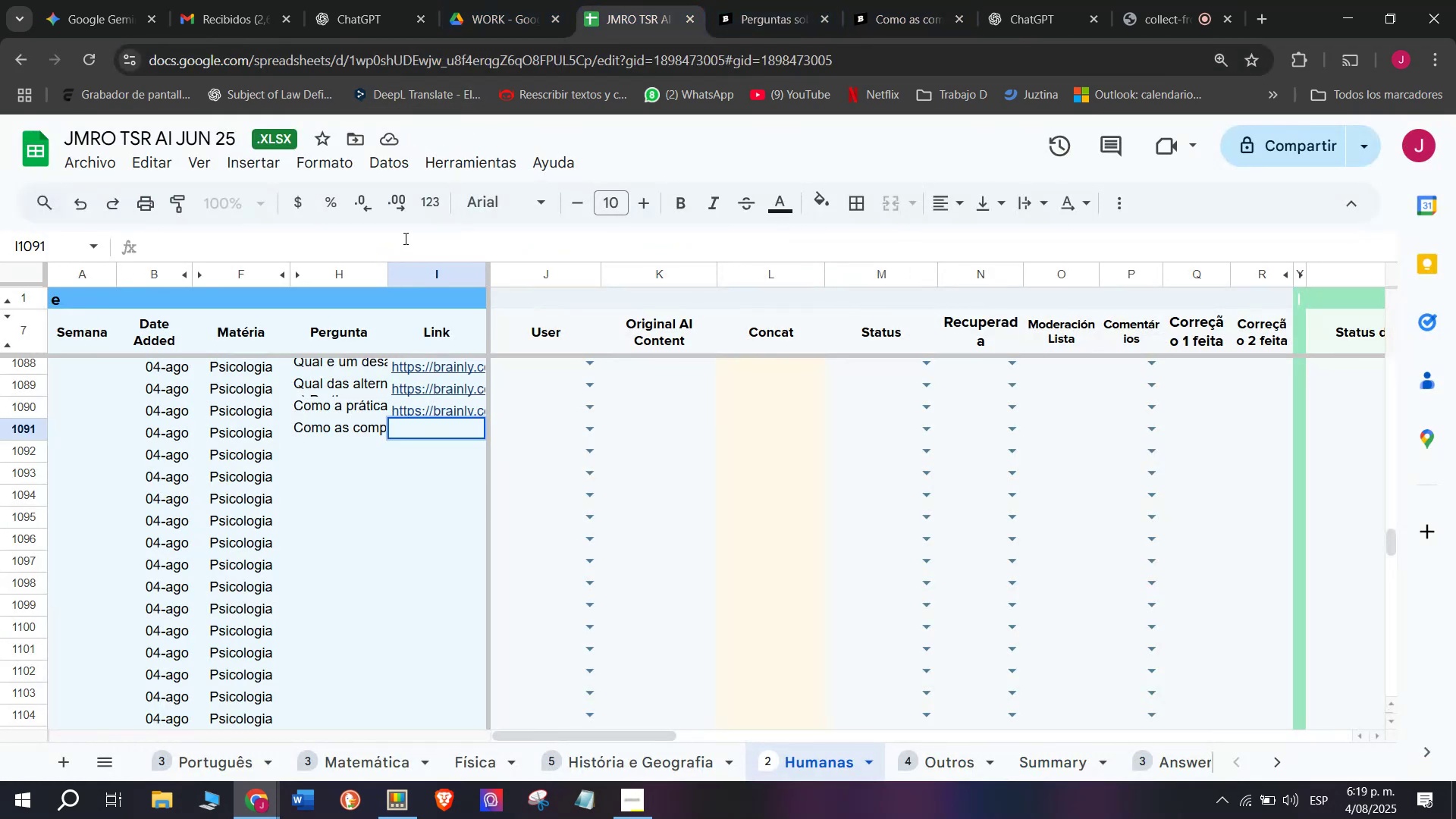 
key(Meta+MetaLeft)
 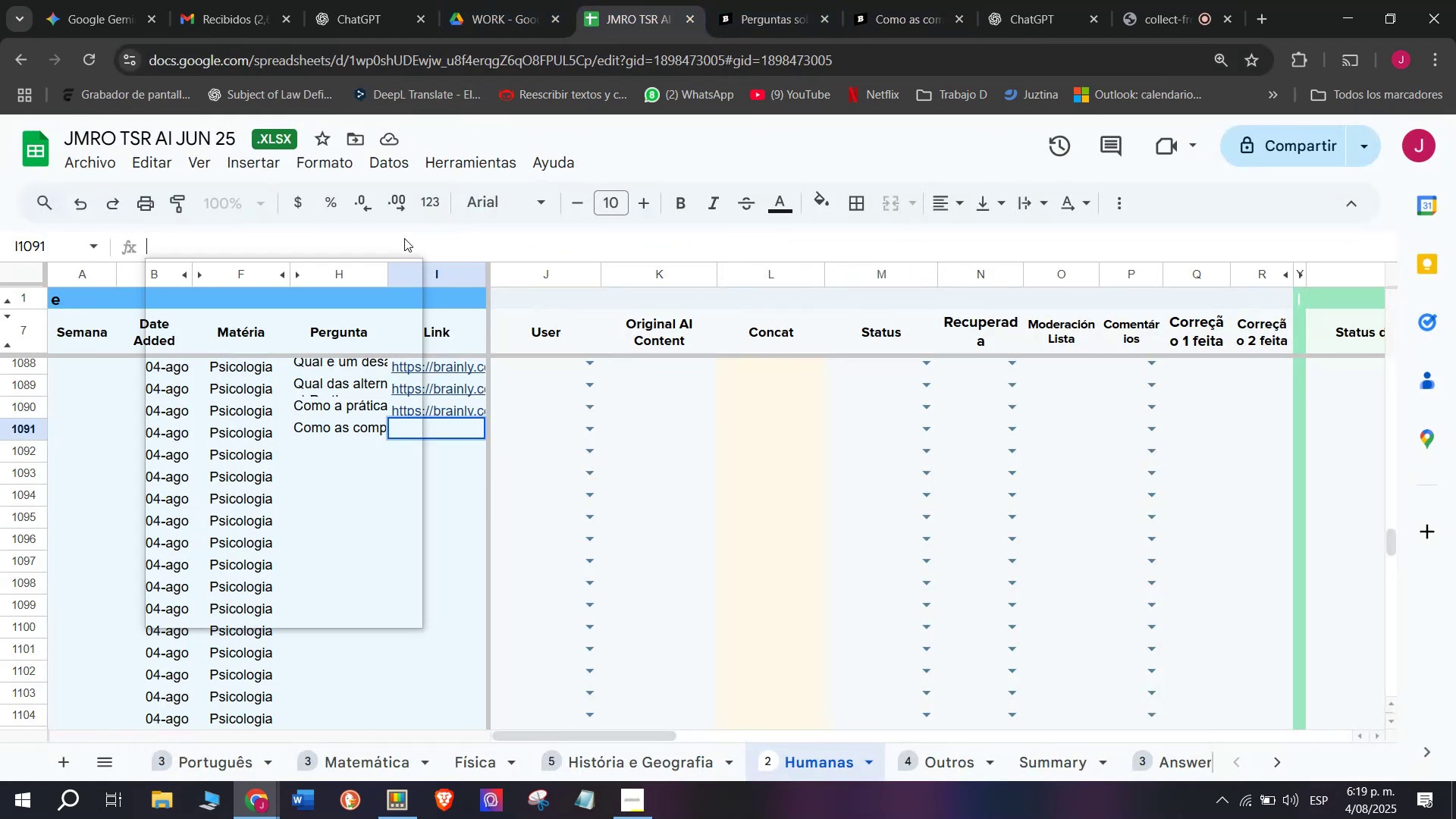 
key(Meta+V)
 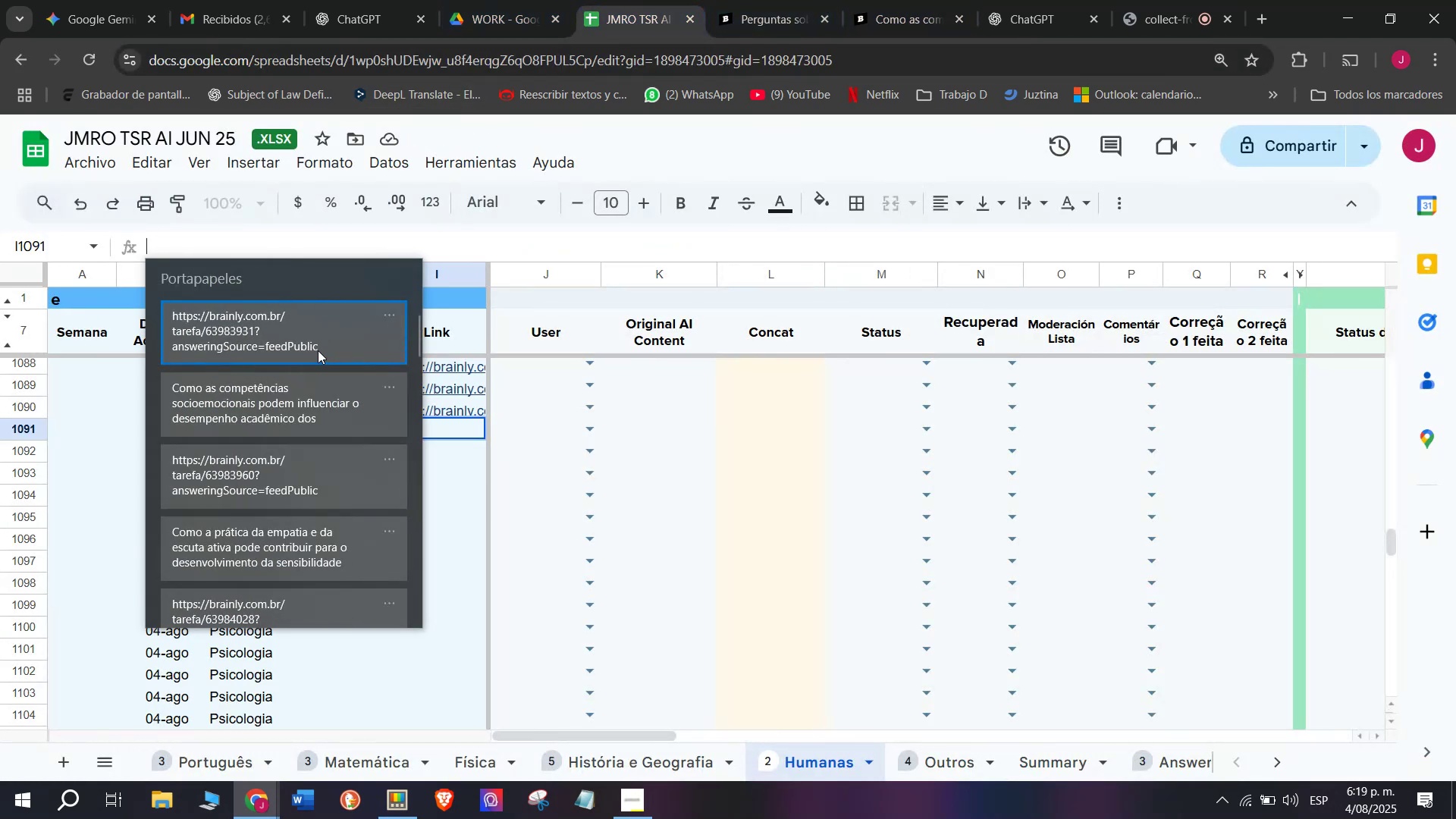 
key(Control+ControlLeft)
 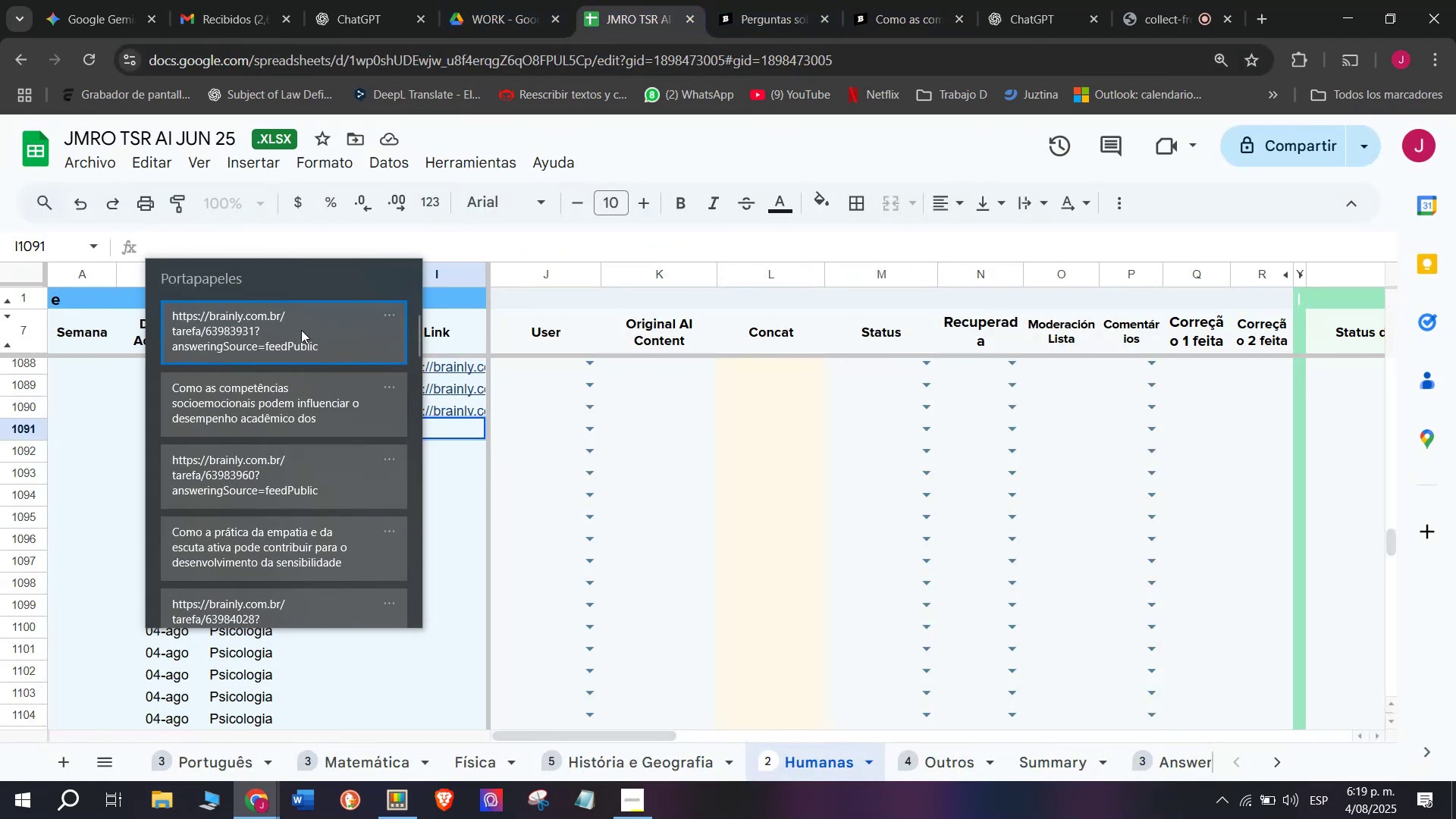 
key(Control+V)
 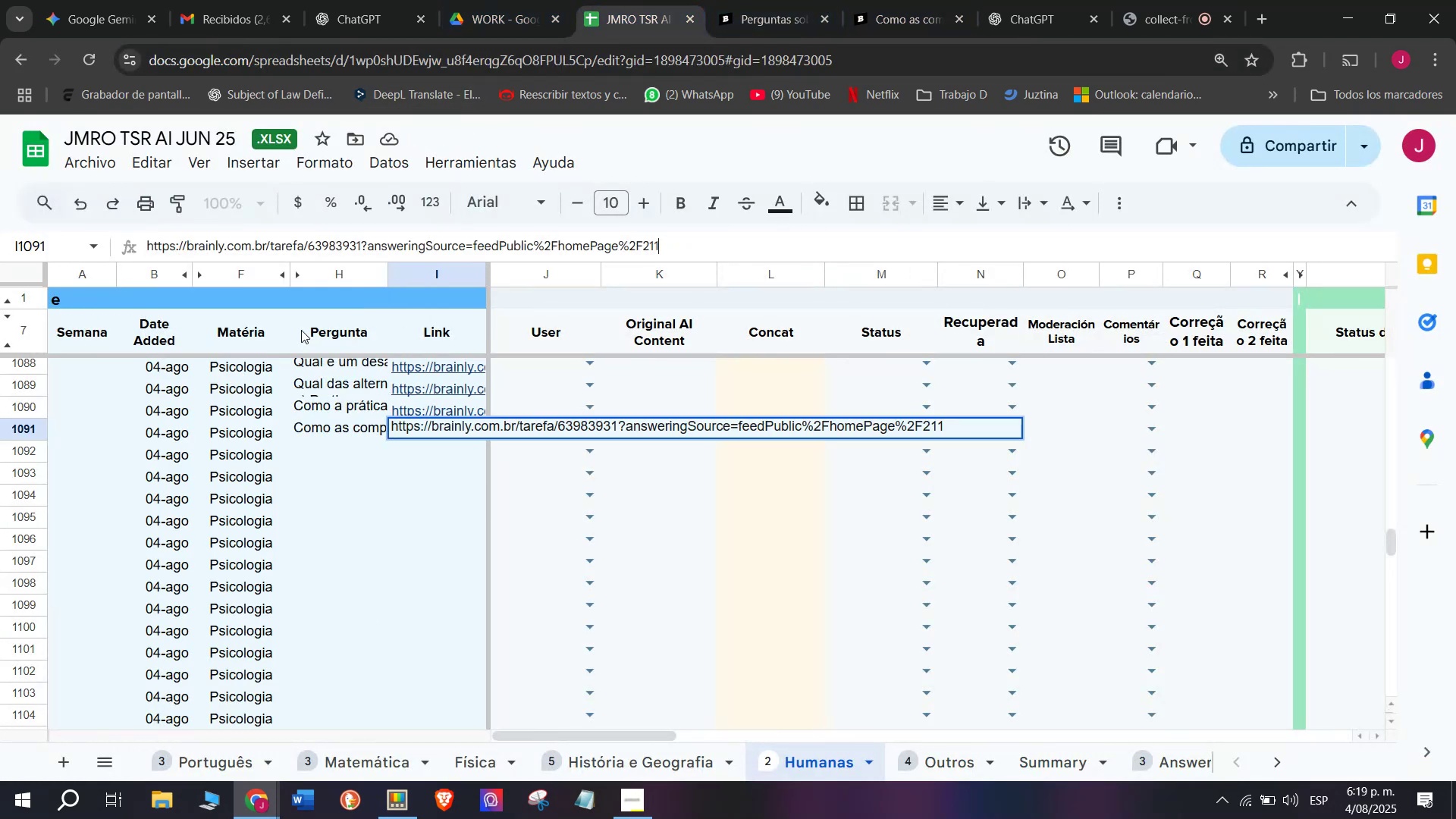 
key(Enter)
 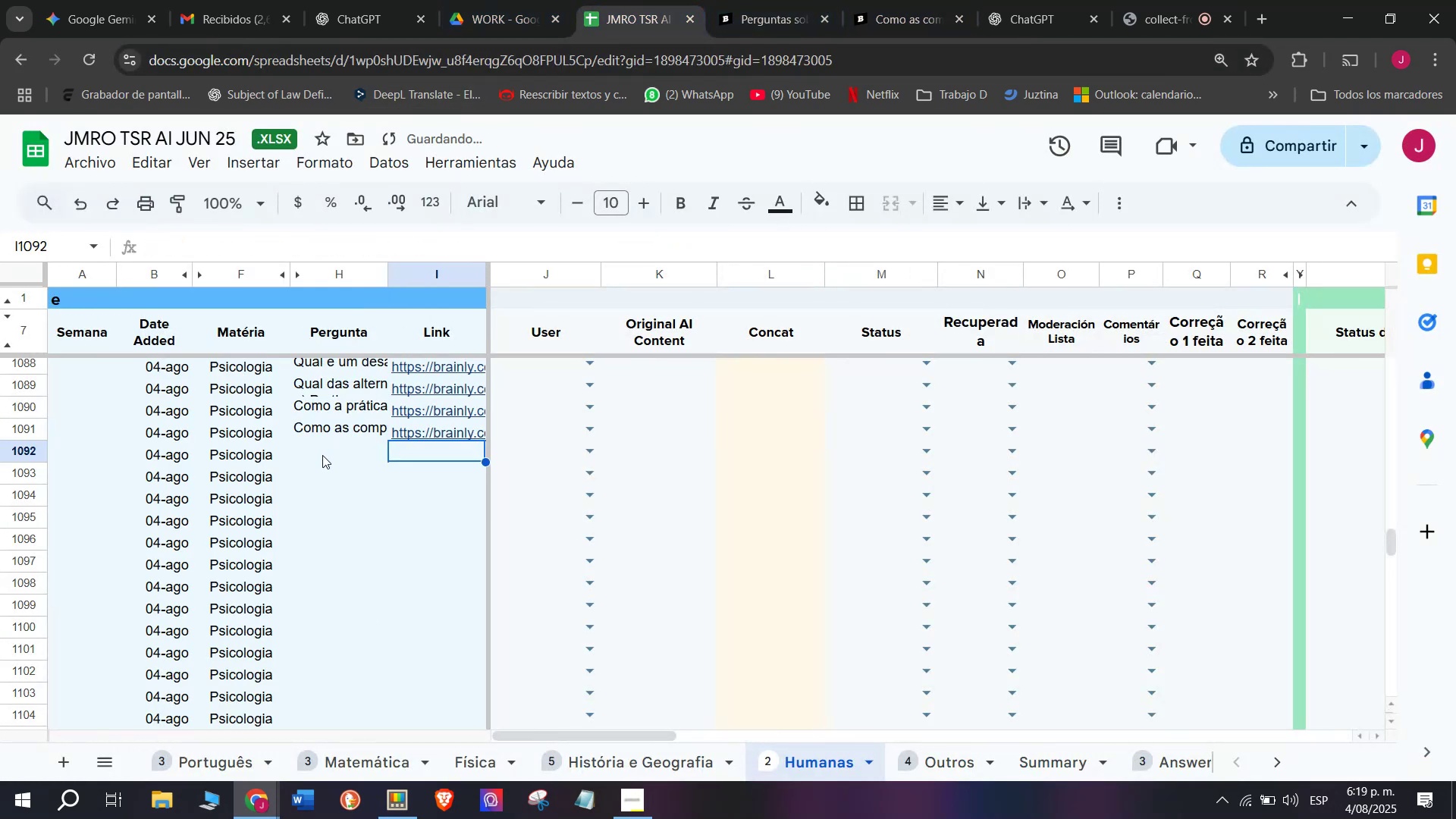 
left_click([322, 455])
 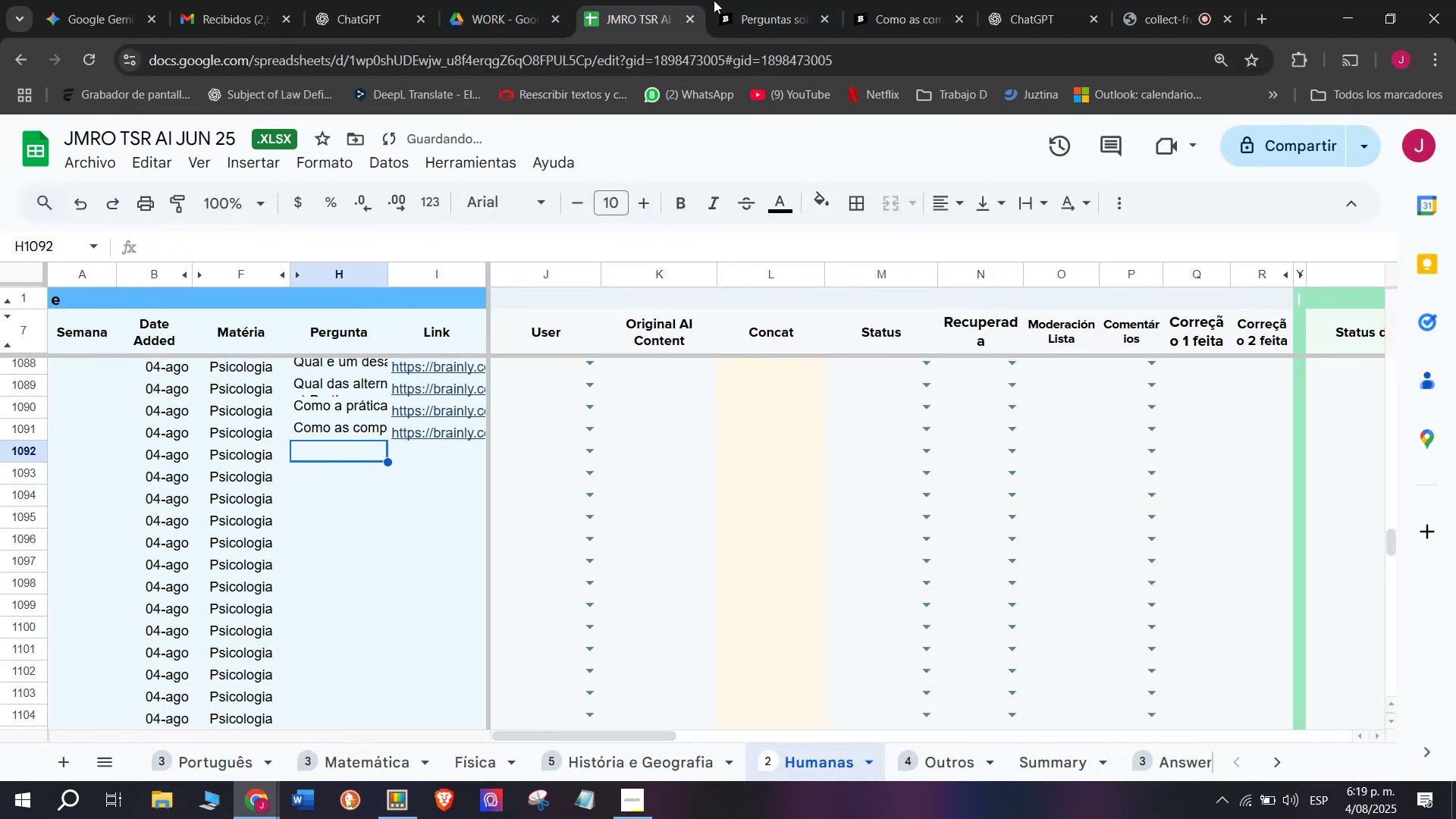 
left_click([729, 0])
 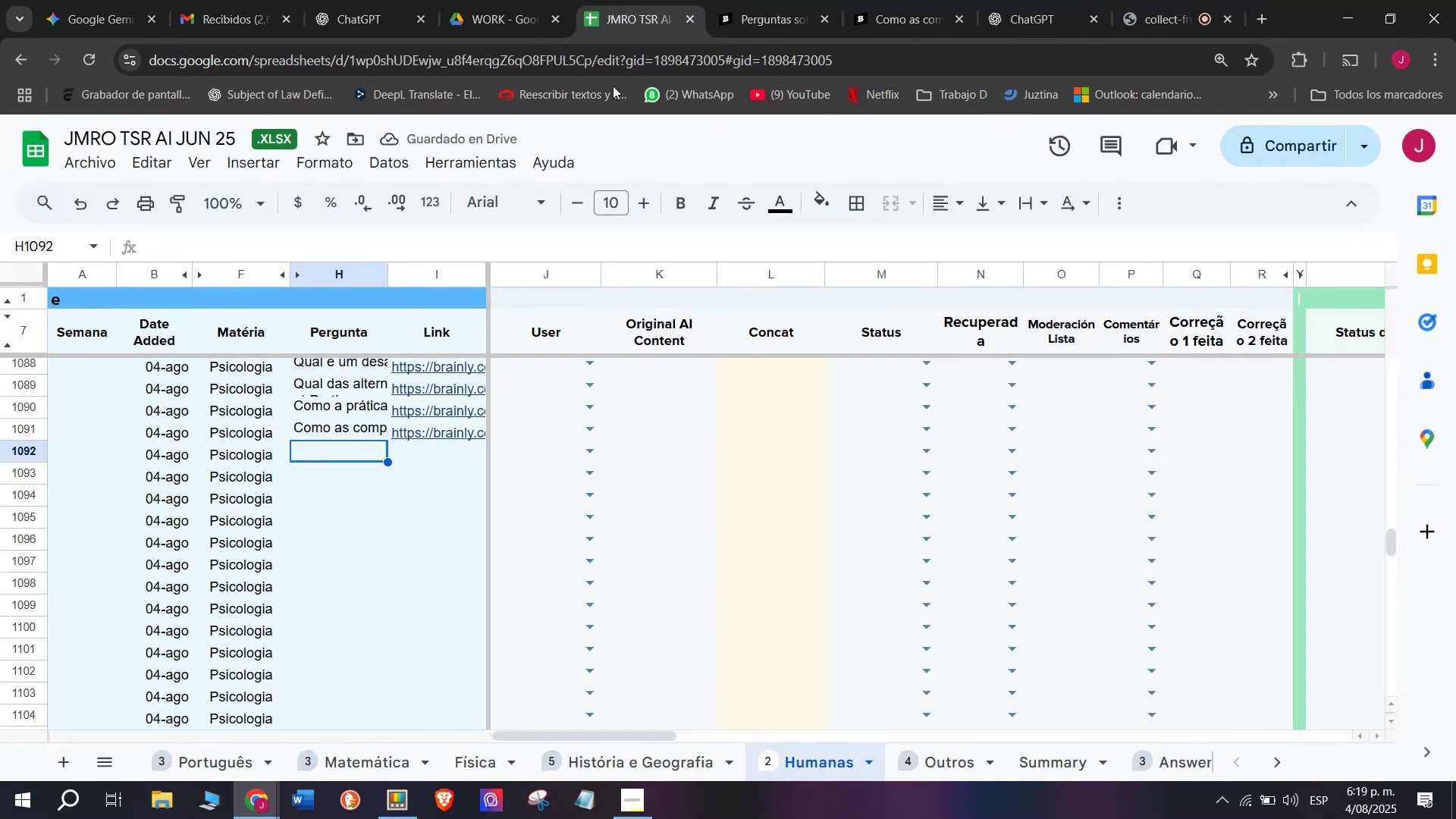 
left_click([785, 0])
 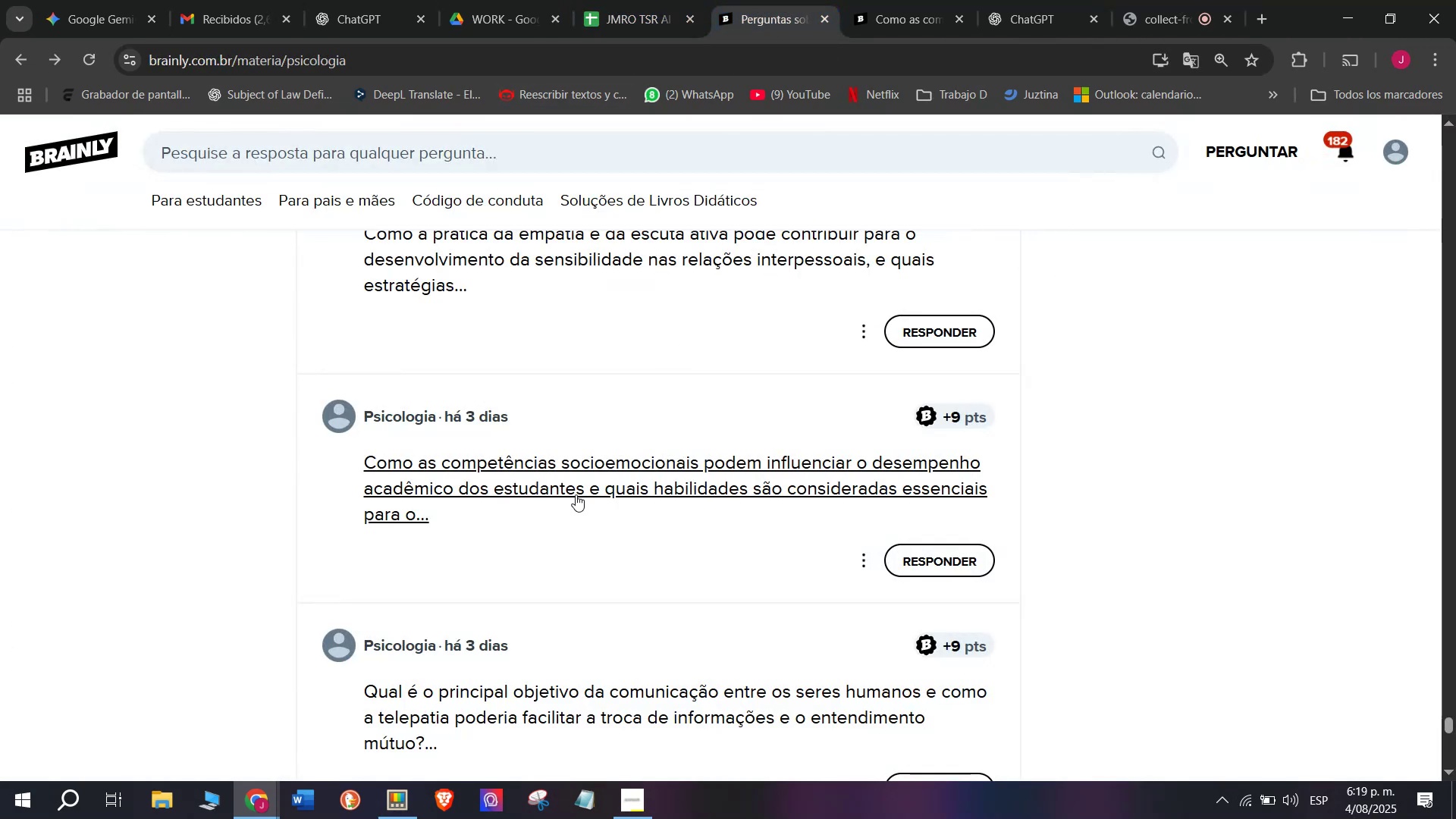 
scroll: coordinate [516, 528], scroll_direction: down, amount: 1.0
 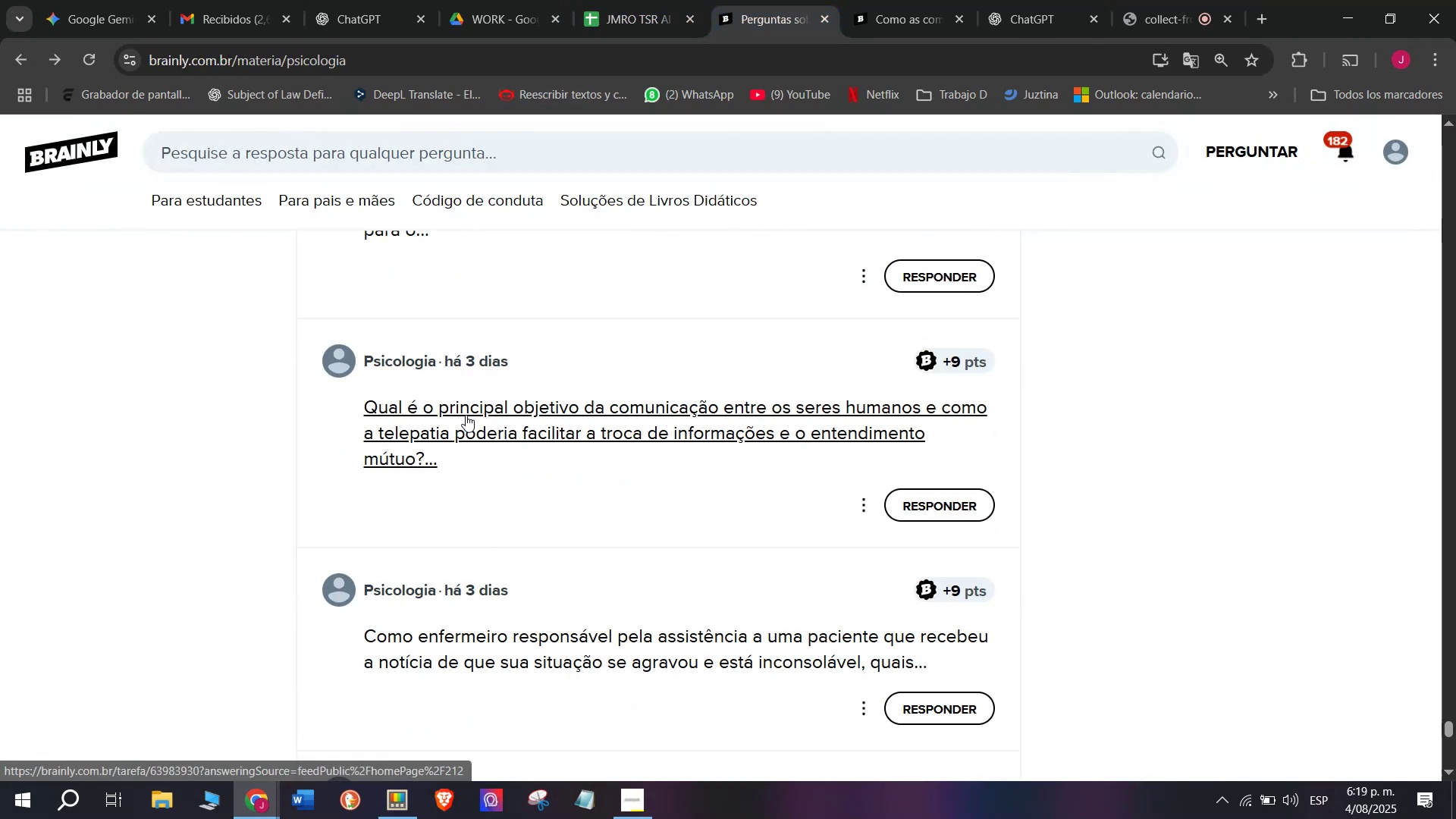 
right_click([466, 413])
 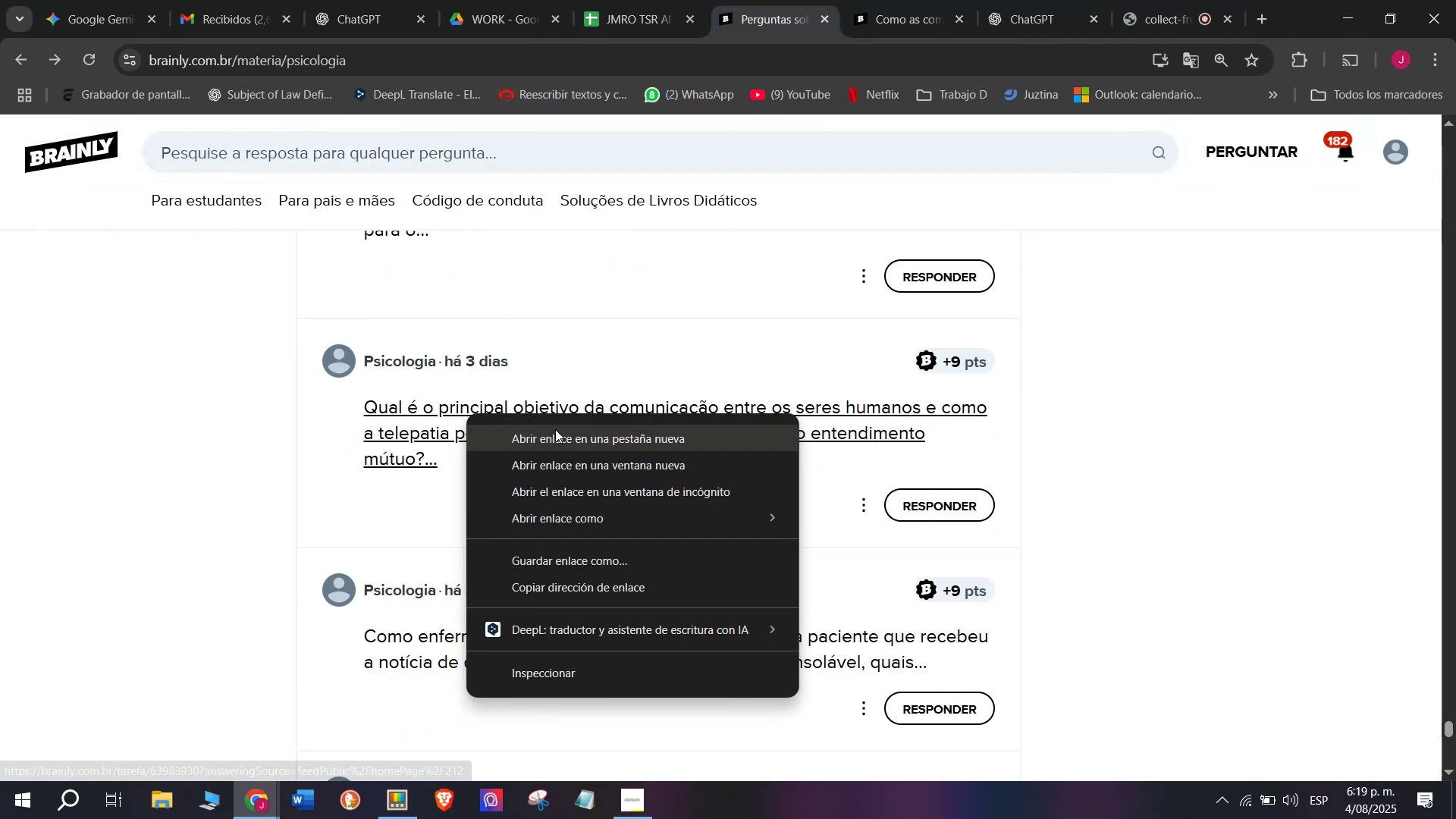 
left_click([555, 429])
 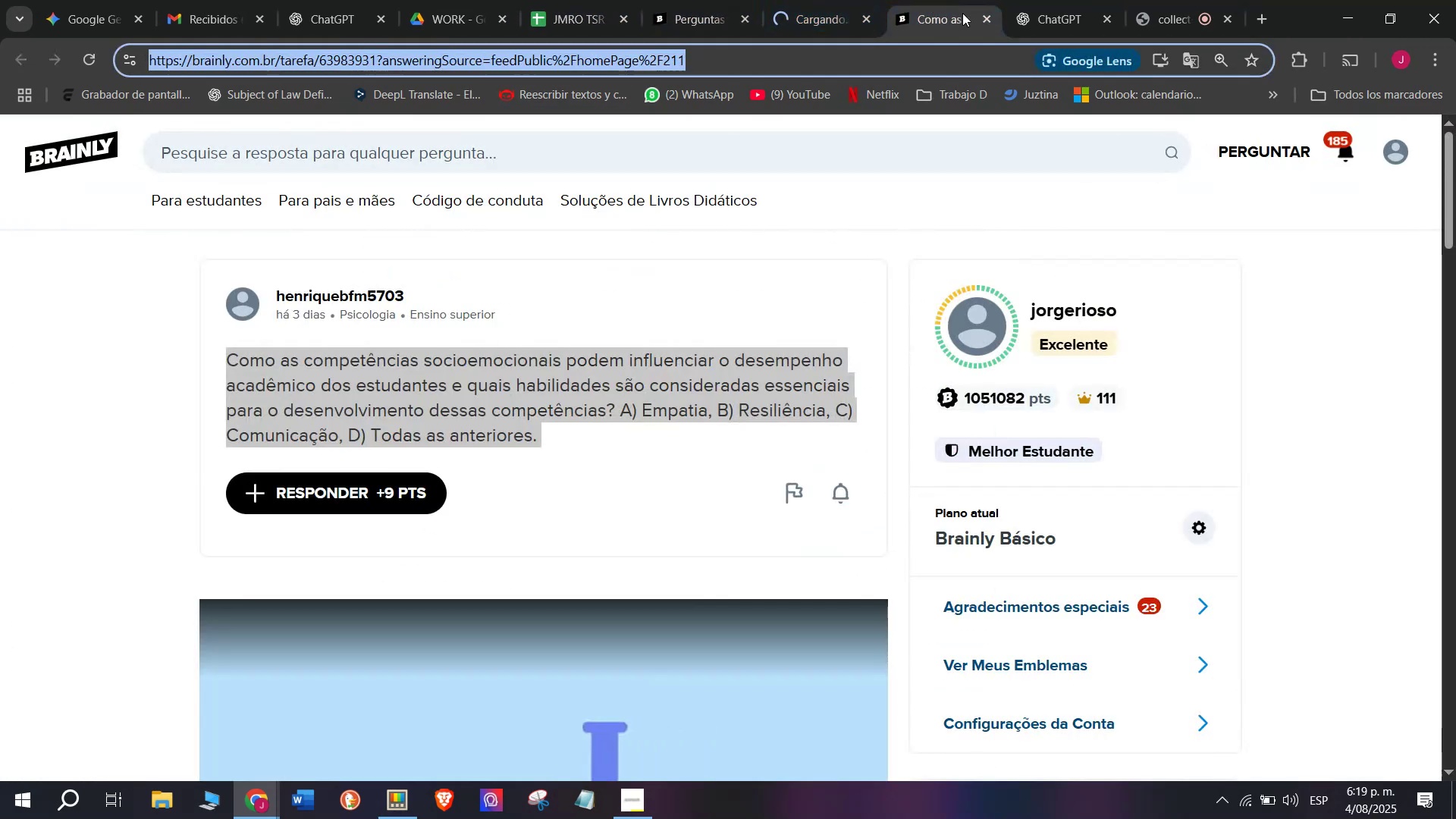 
double_click([984, 25])
 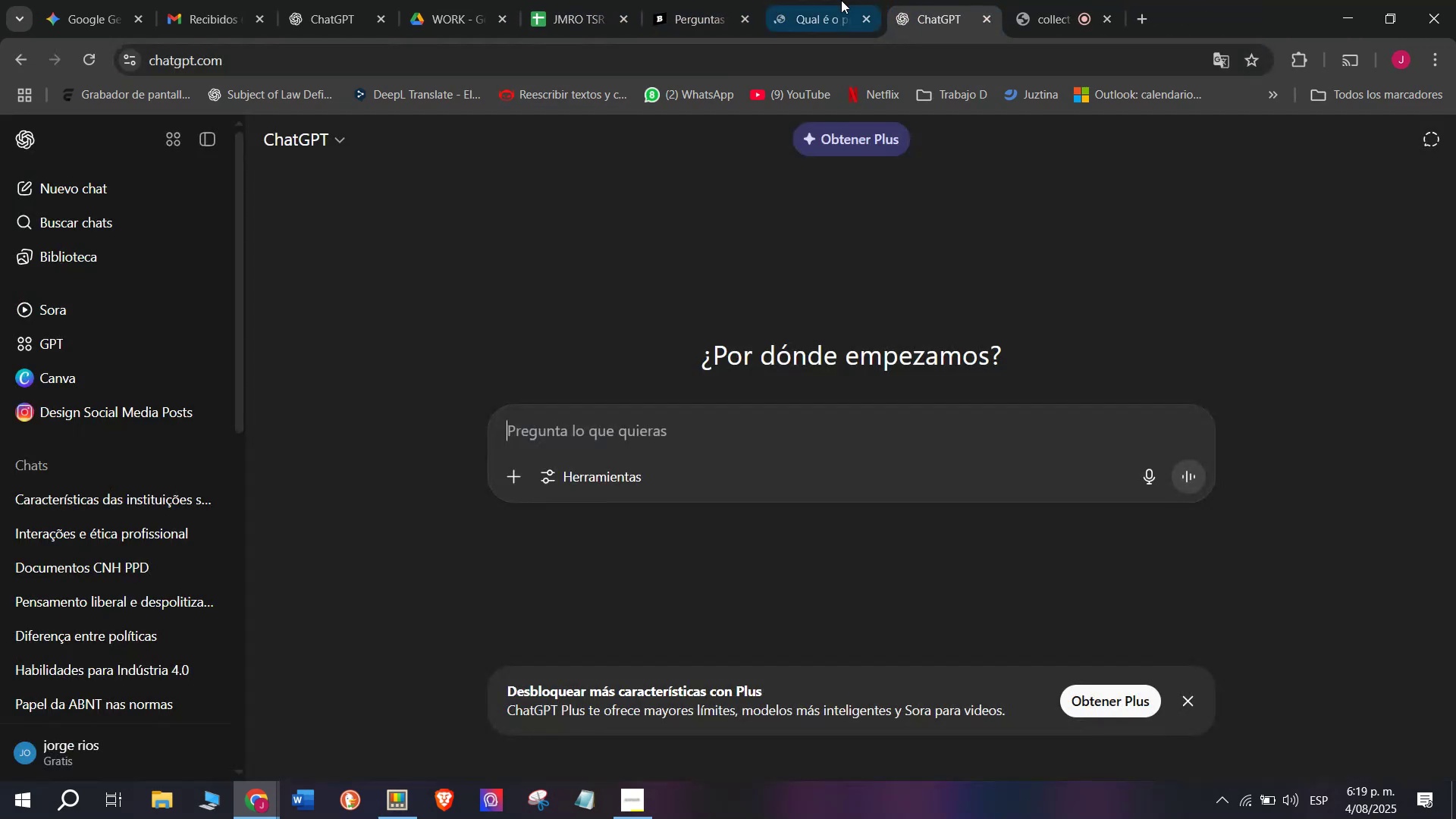 
triple_click([841, 0])
 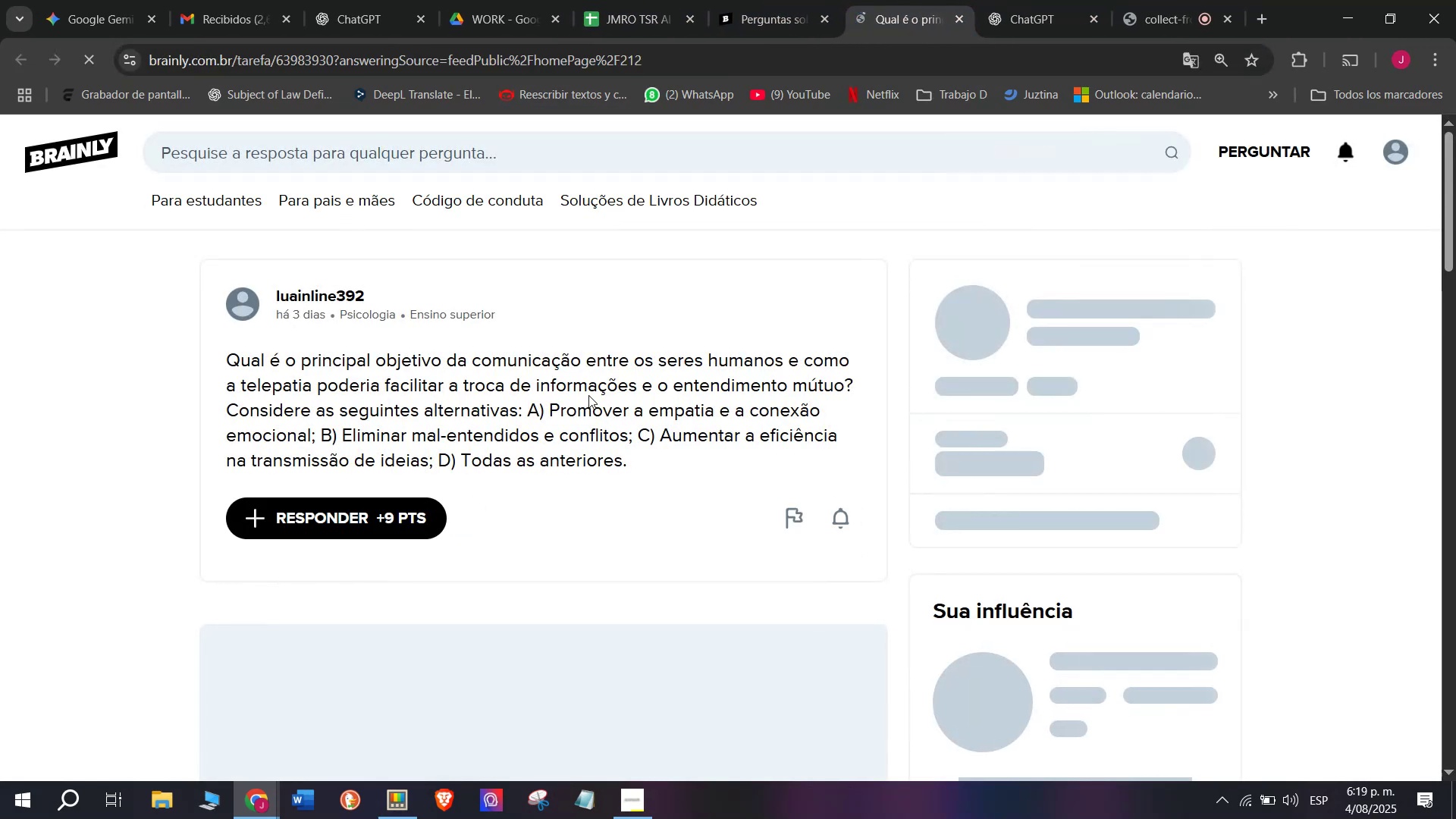 
double_click([588, 395])
 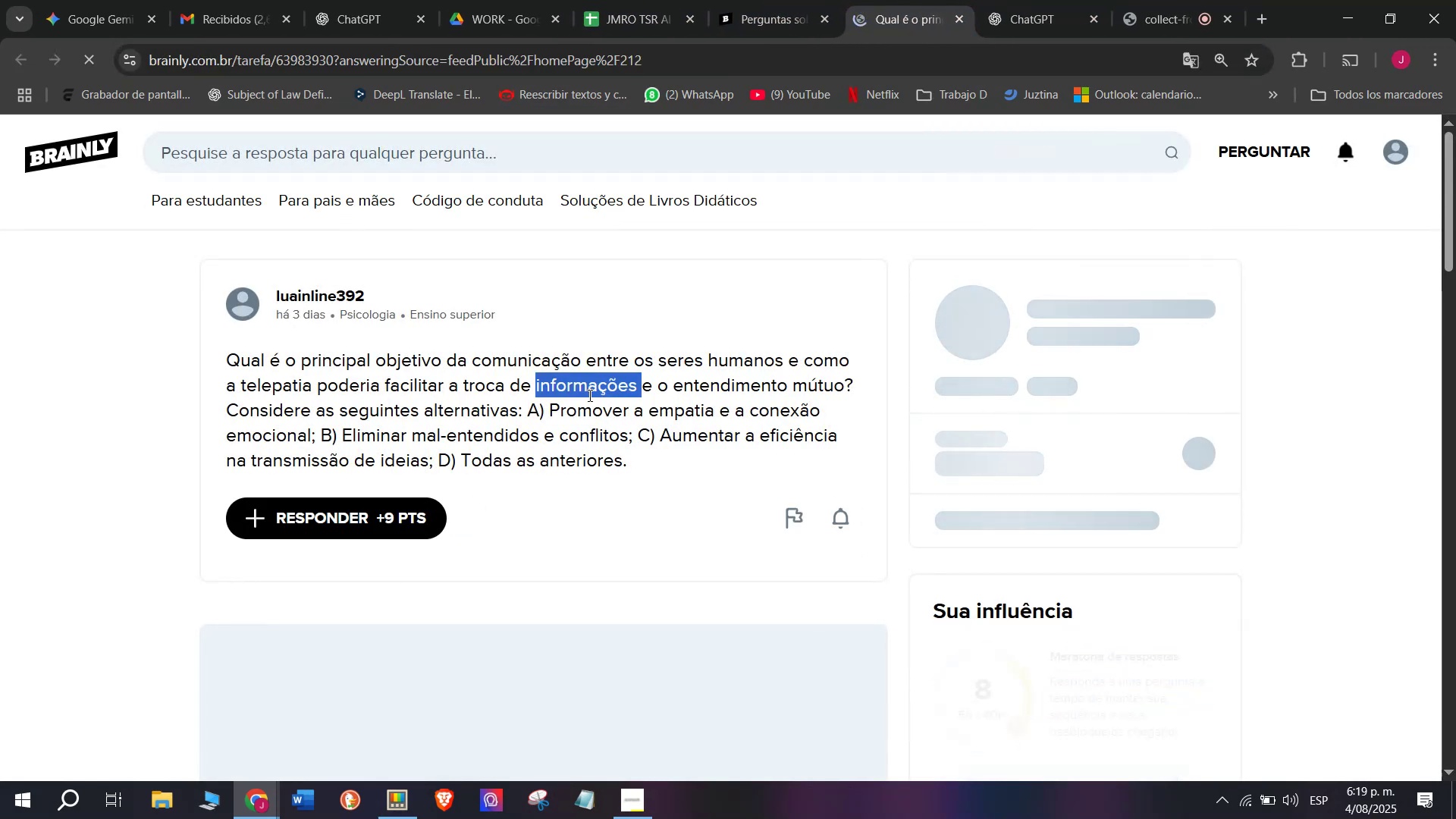 
triple_click([588, 395])
 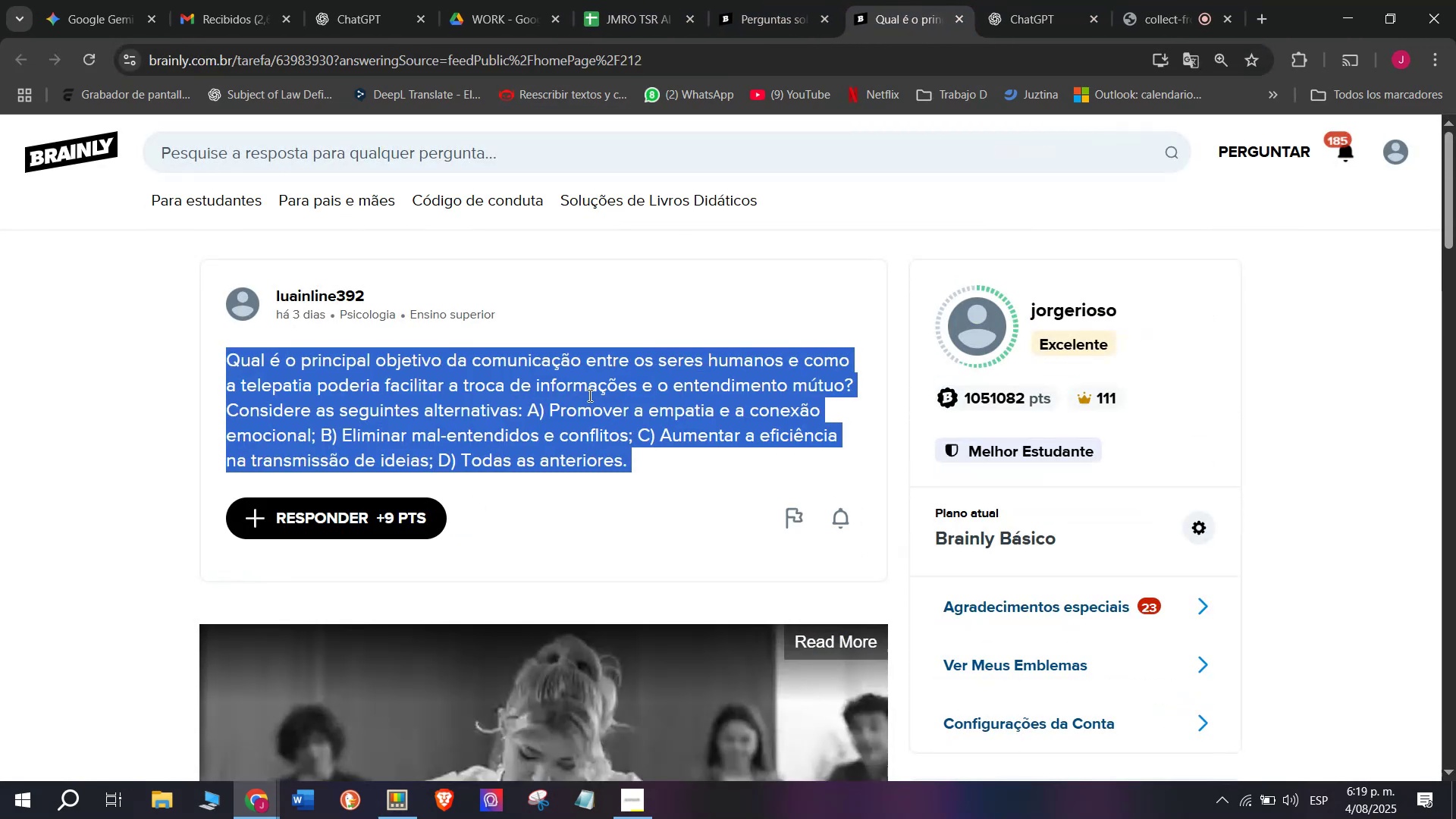 
key(Control+ControlLeft)
 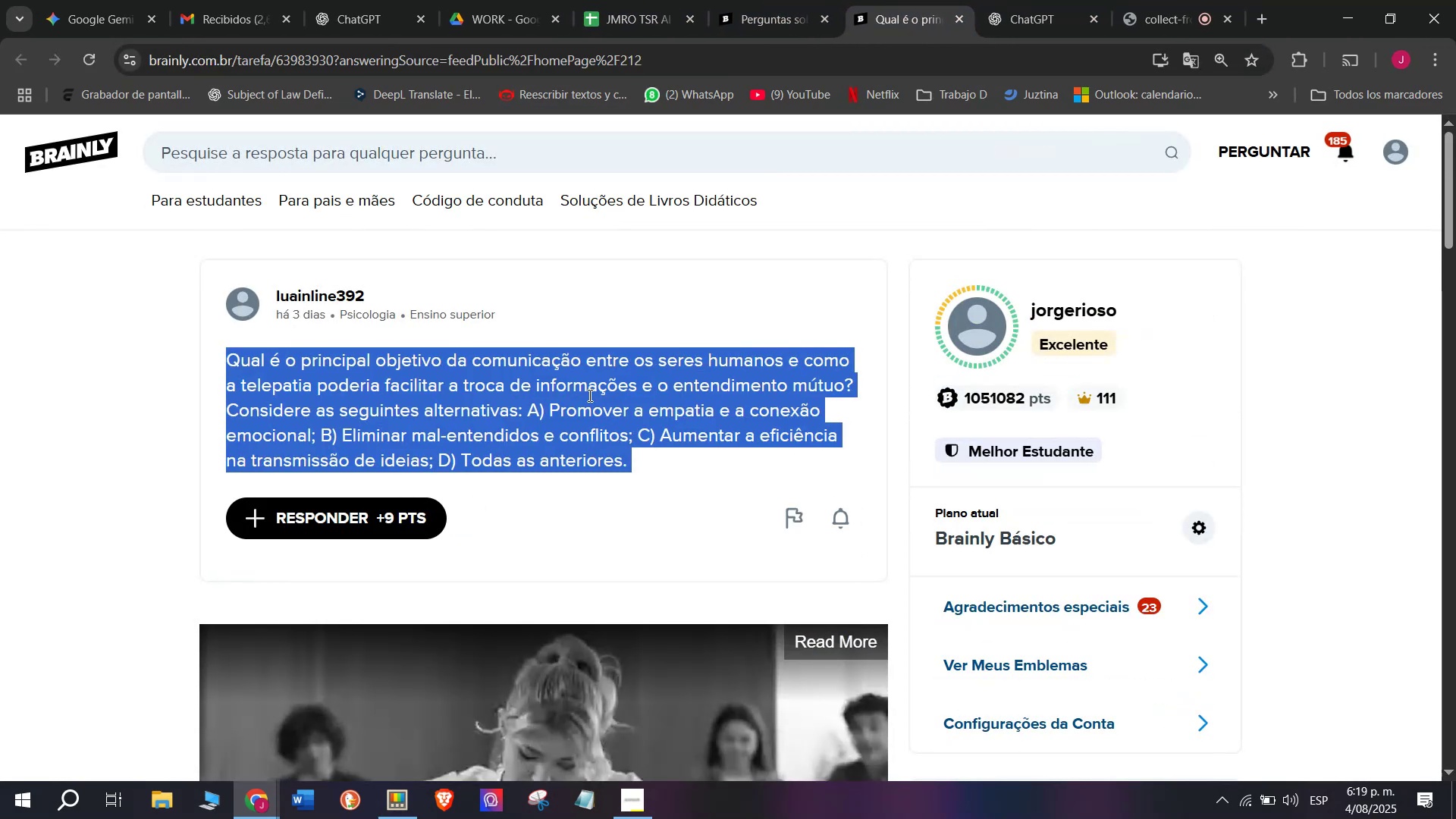 
key(Break)
 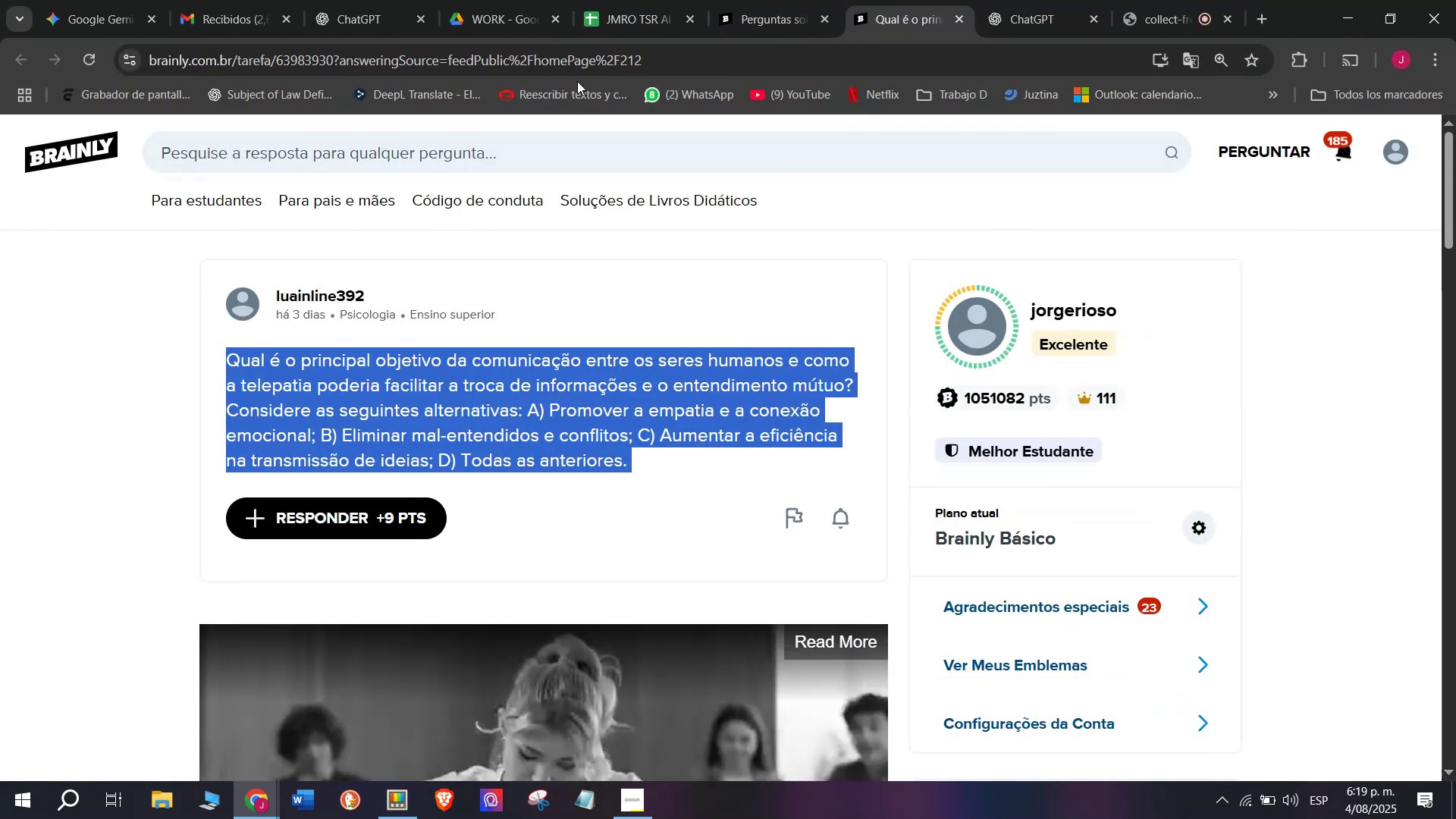 
key(Control+C)
 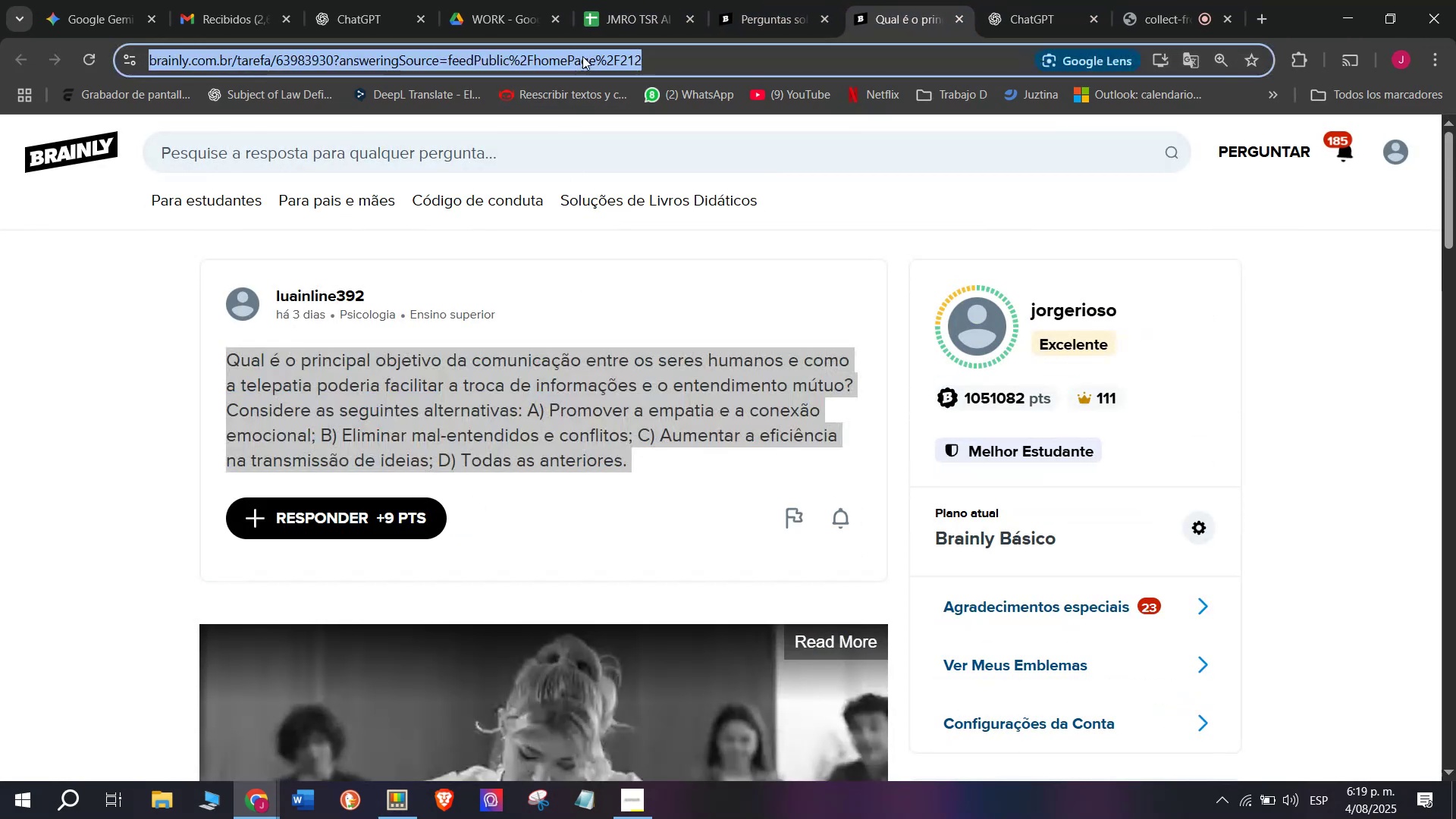 
double_click([582, 56])
 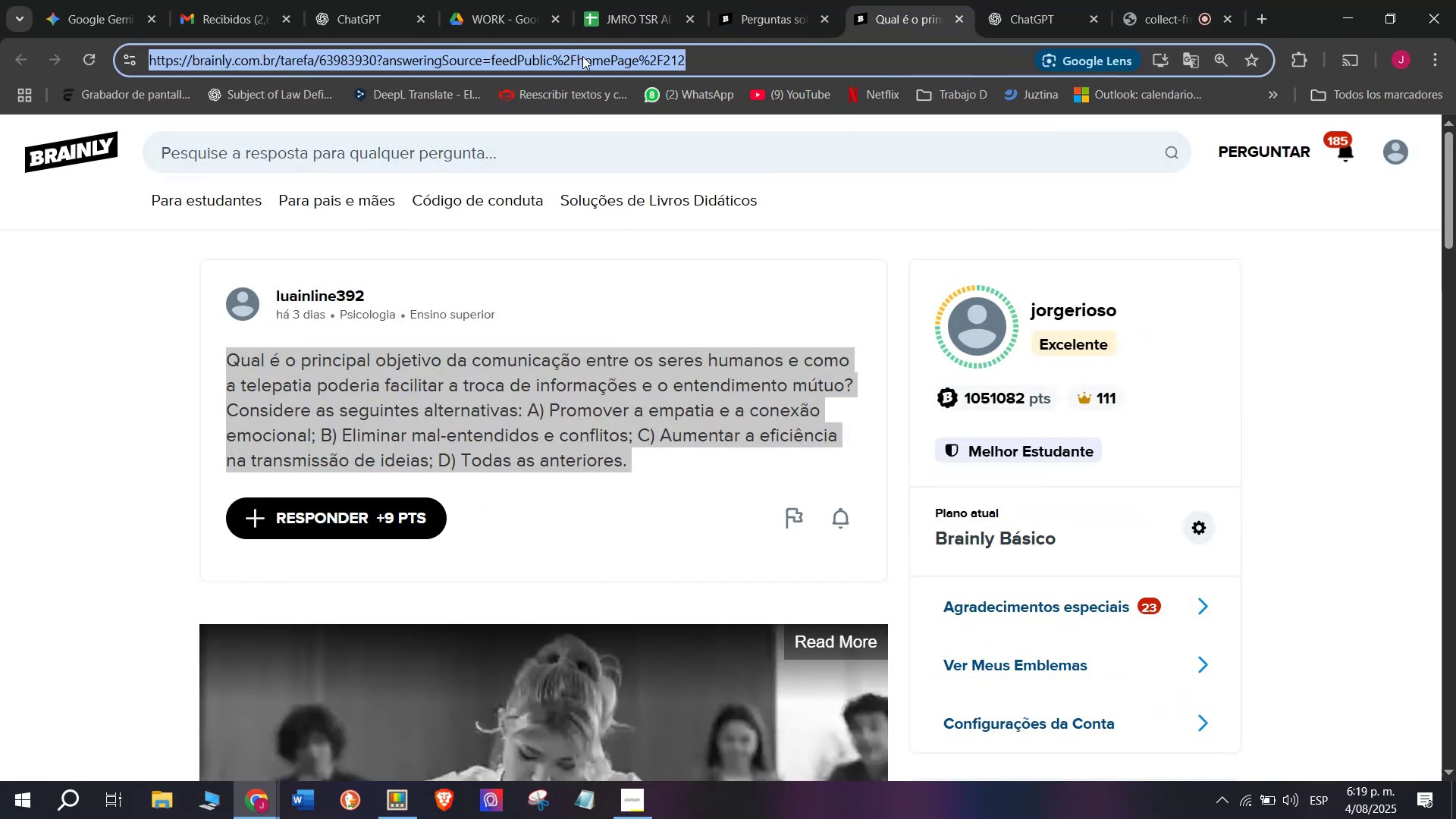 
triple_click([582, 56])
 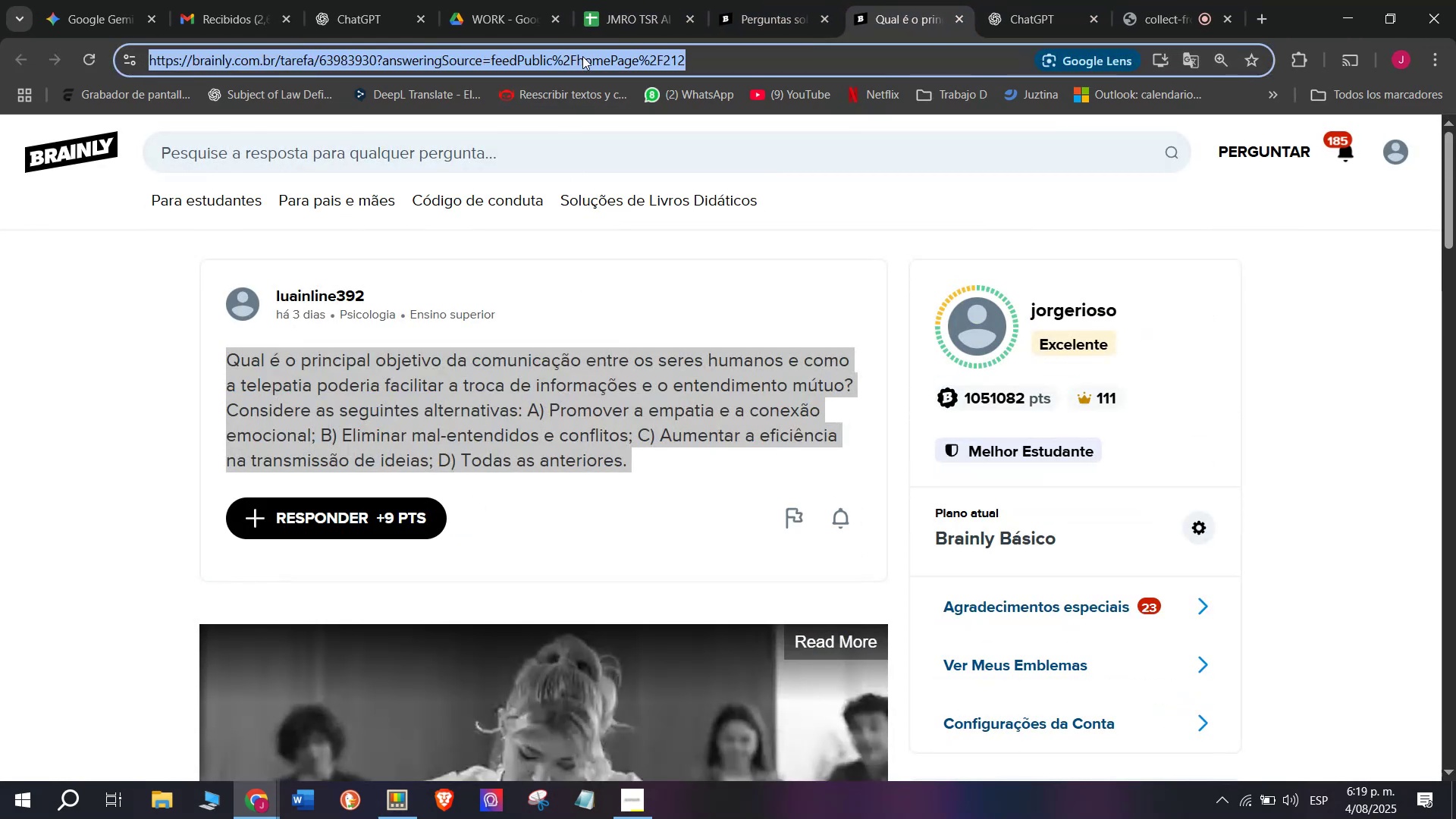 
key(Break)
 